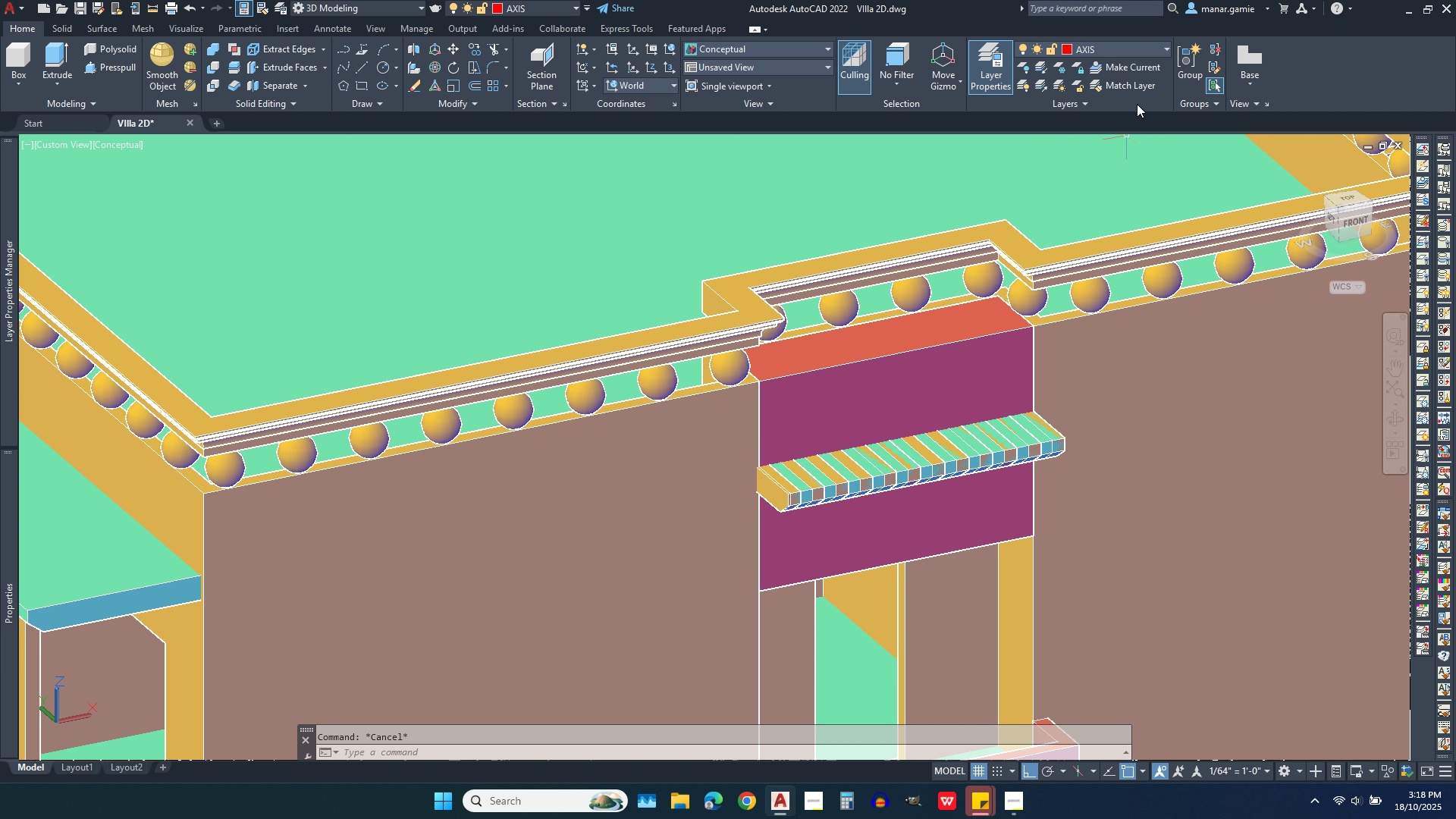 
key(Escape)
 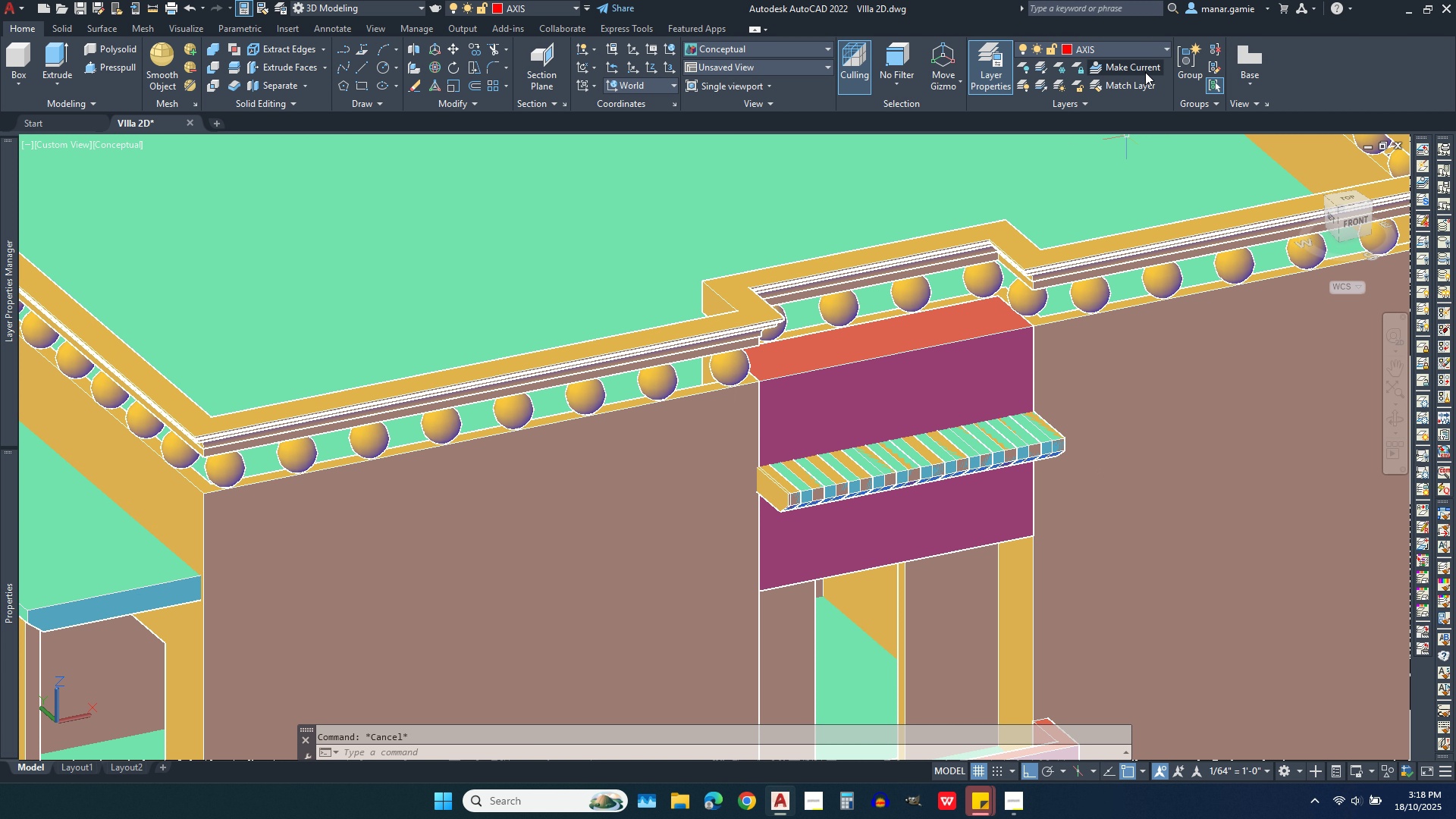 
key(Escape)
 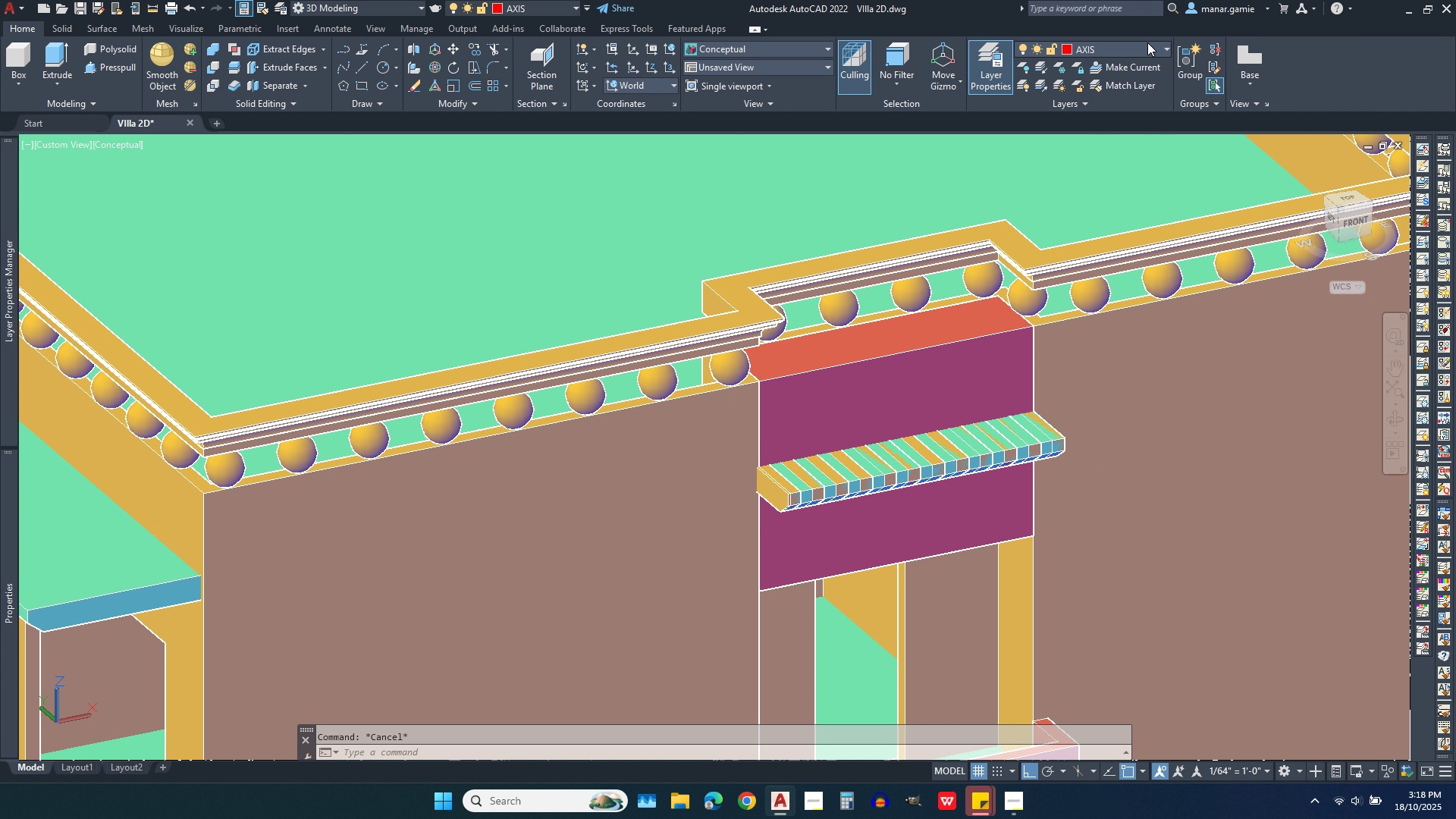 
left_click([1147, 42])
 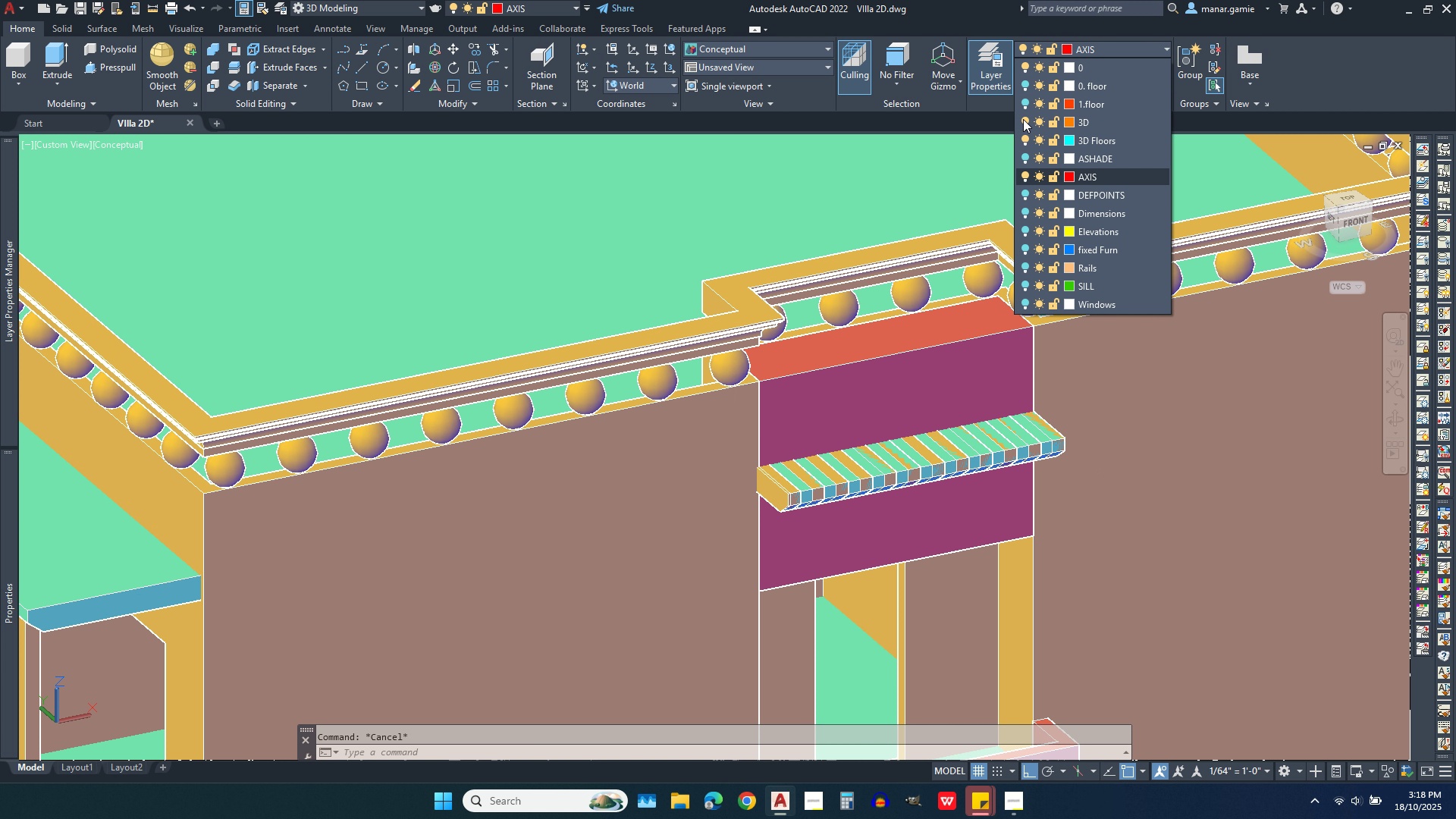 
left_click([1023, 119])
 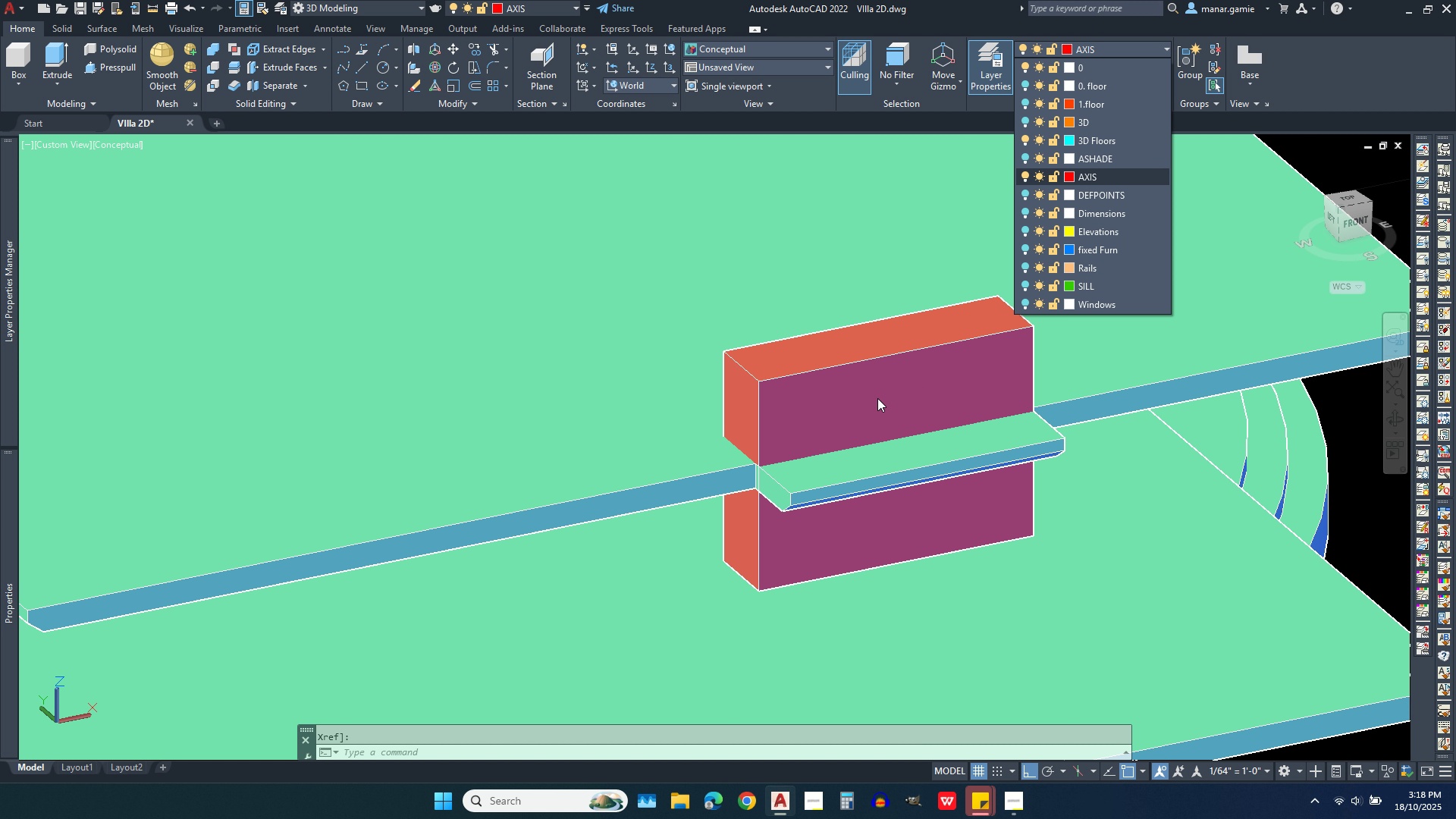 
scroll: coordinate [766, 446], scroll_direction: up, amount: 3.0
 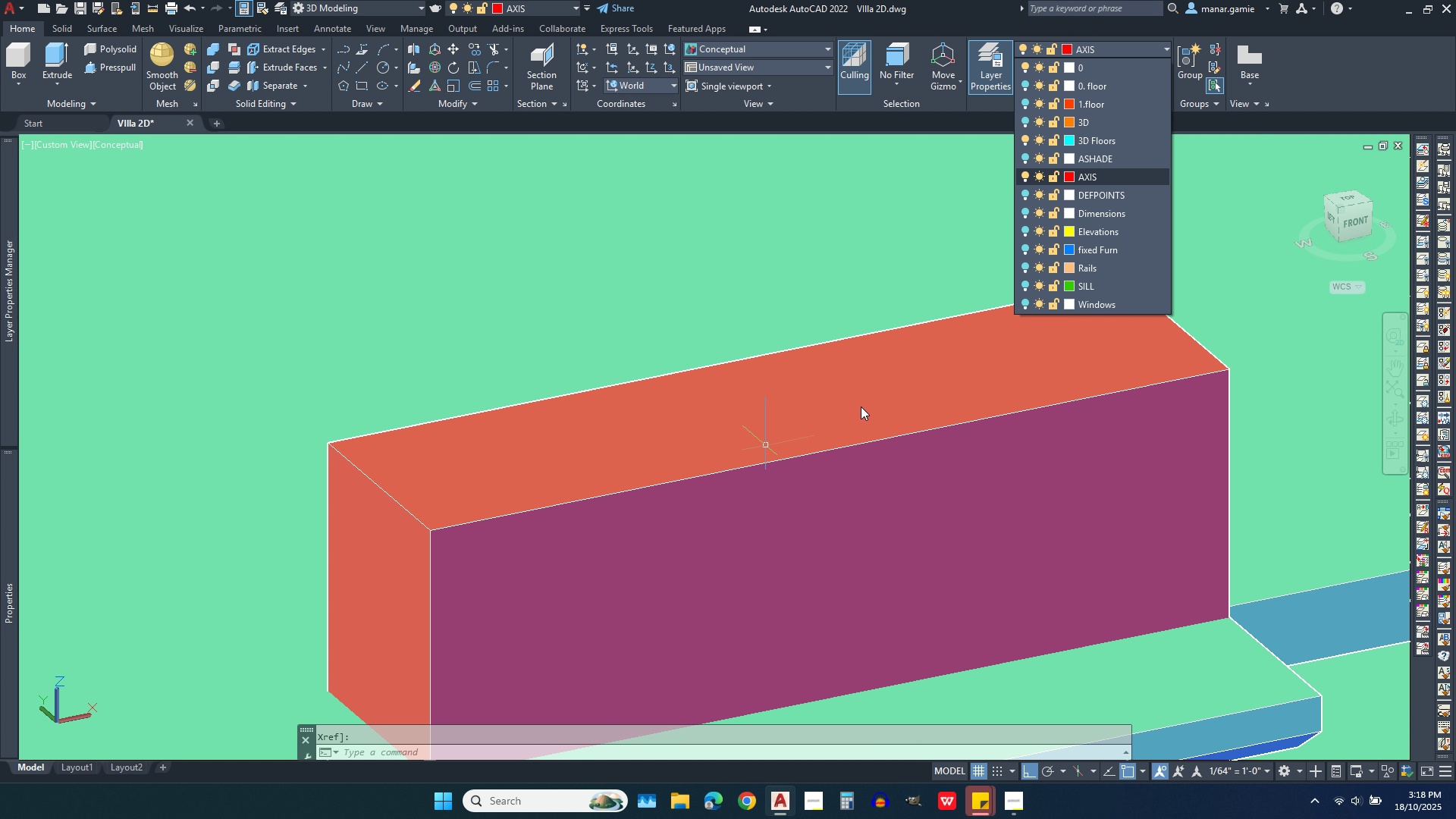 
scroll: coordinate [861, 406], scroll_direction: down, amount: 2.0
 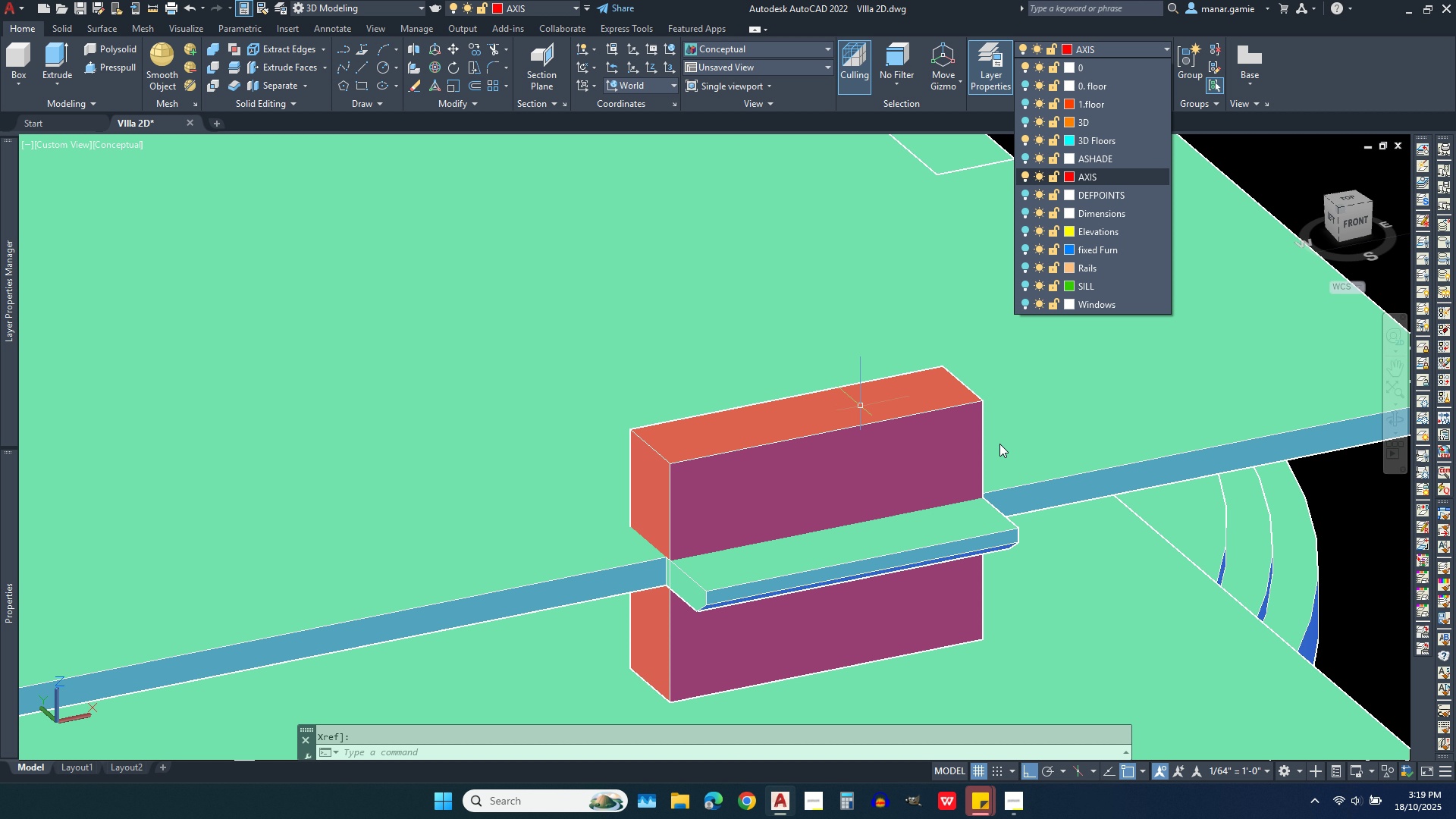 
wait(15.3)
 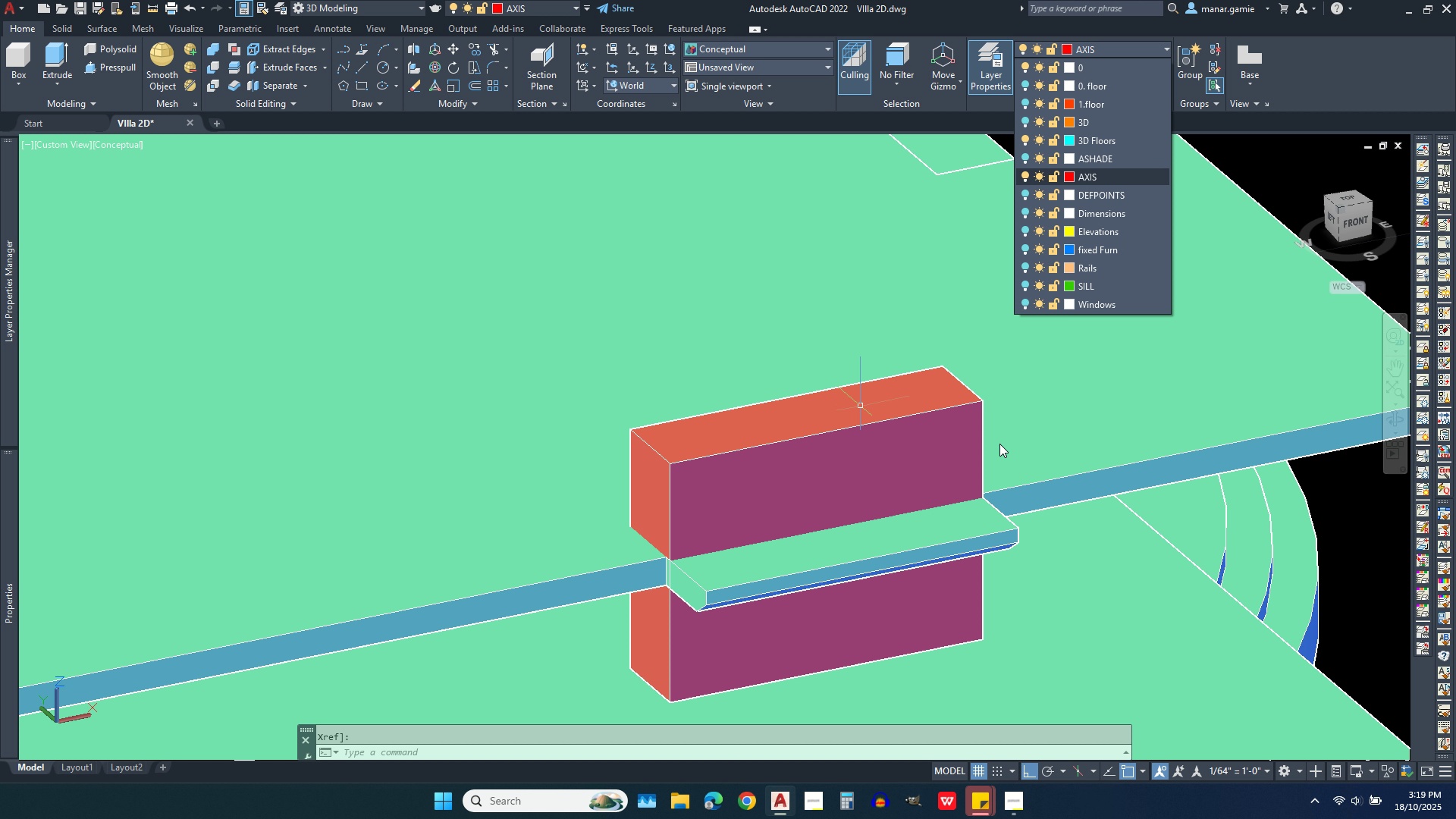 
left_click([216, 61])
 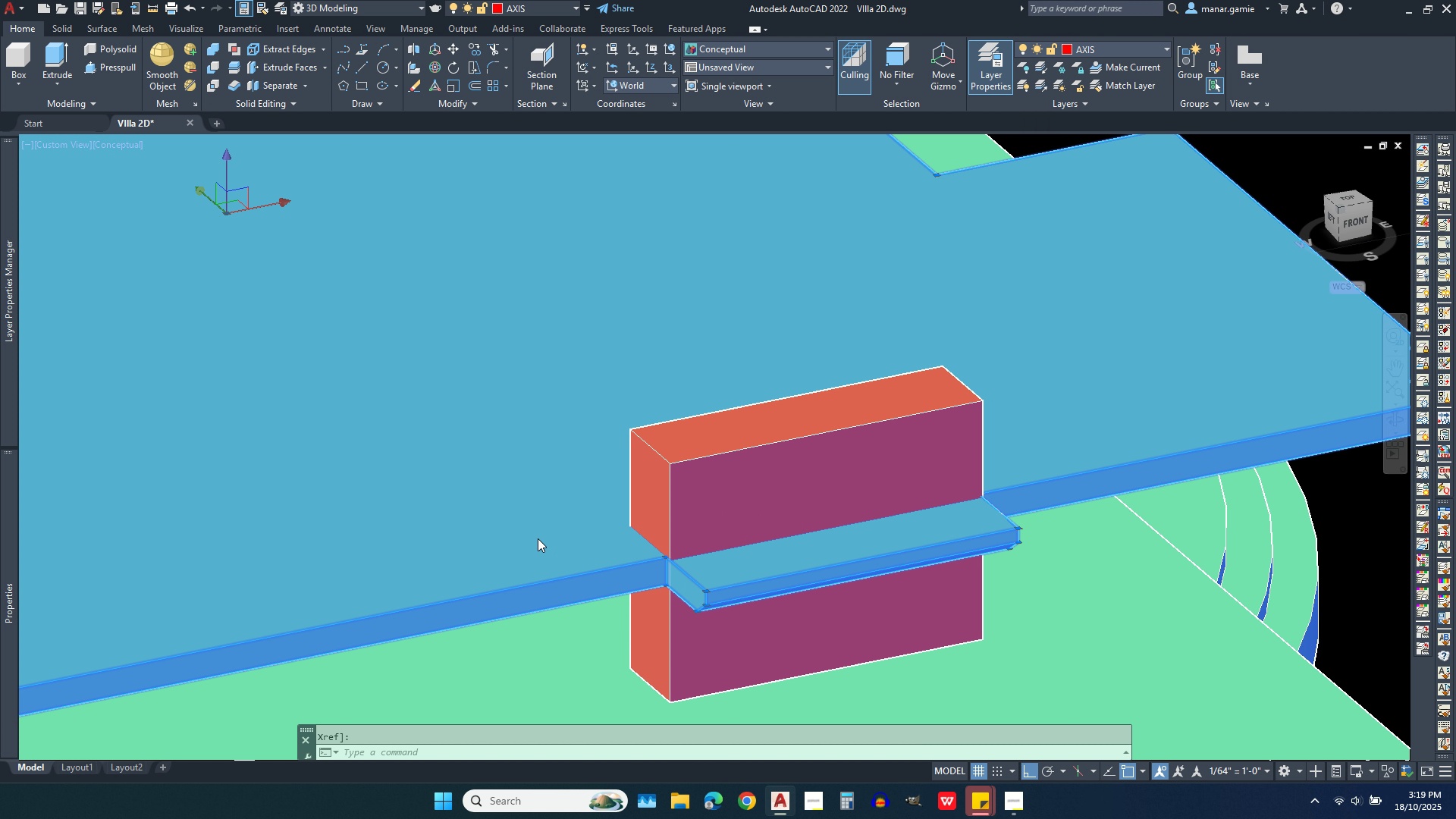 
left_click([538, 538])
 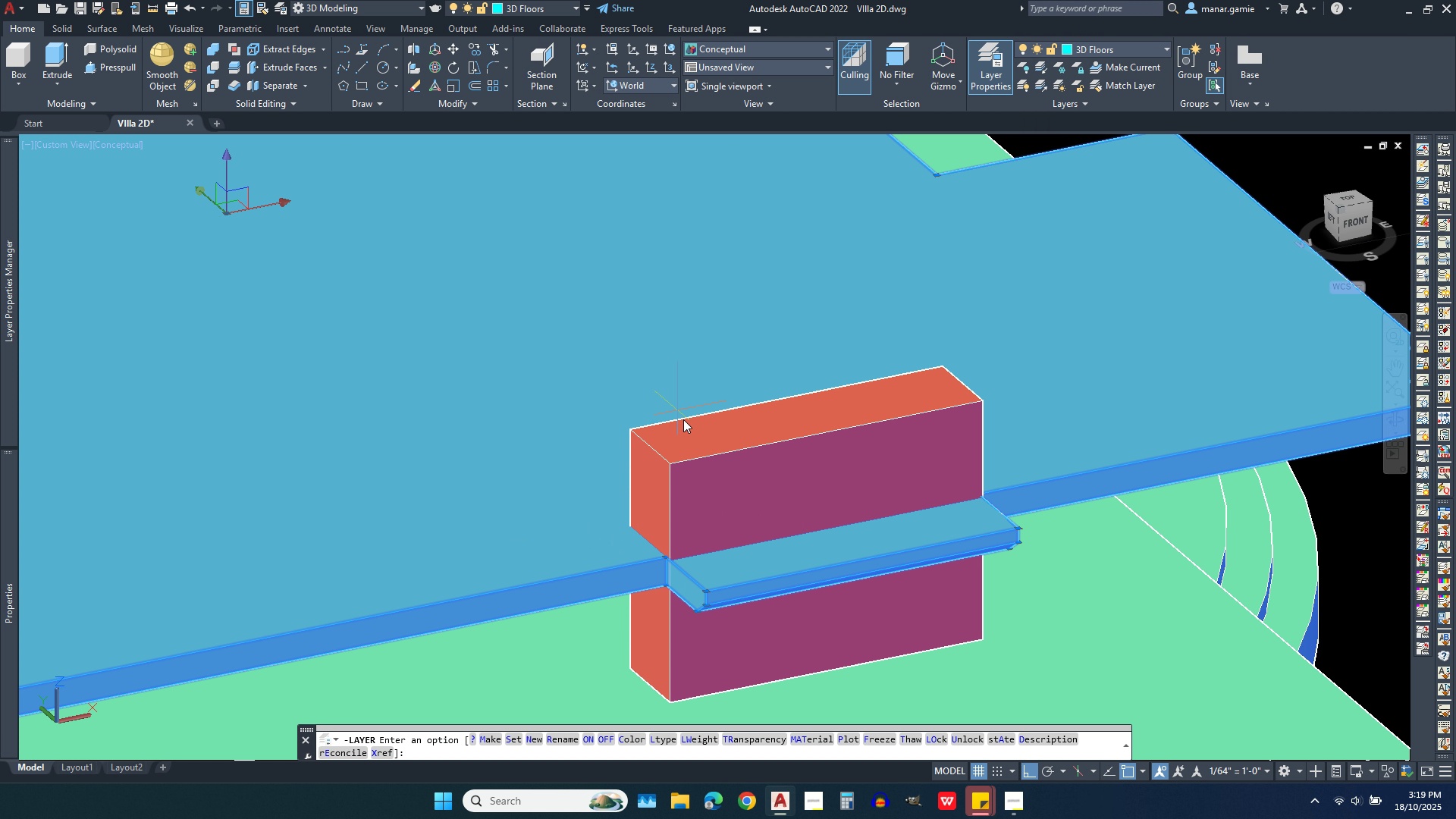 
right_click([654, 375])
 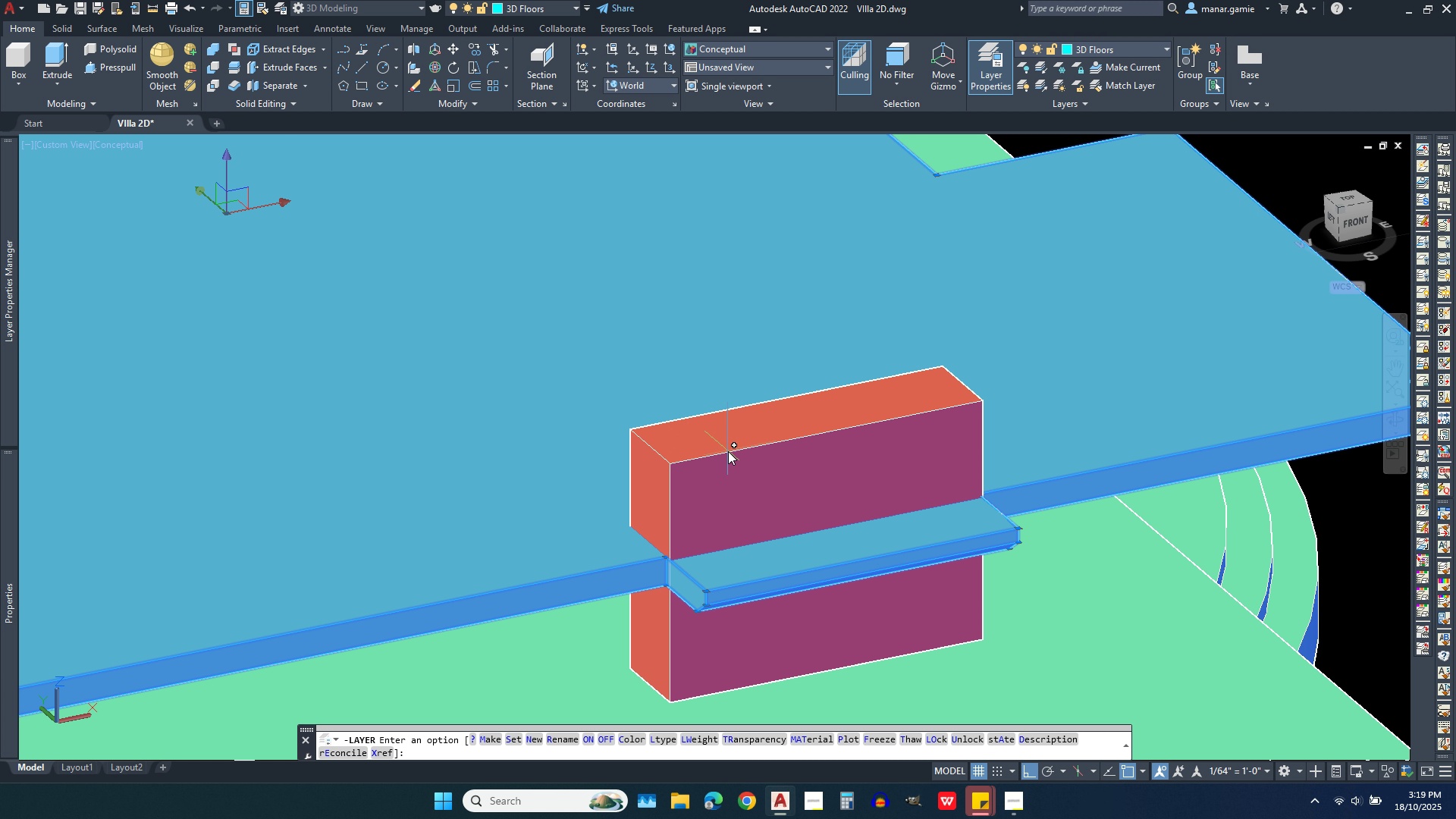 
right_click([728, 451])
 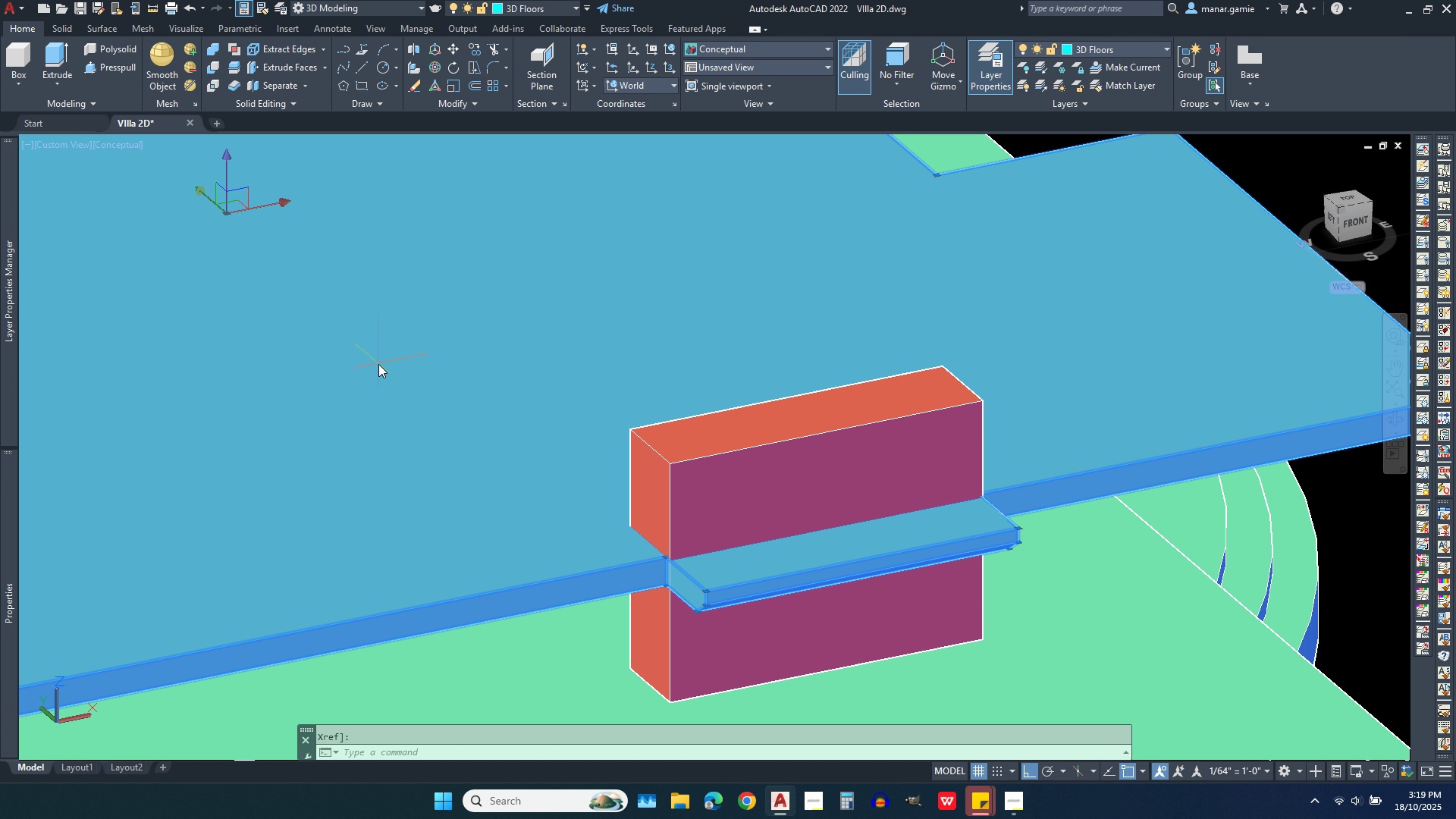 
right_click([378, 364])
 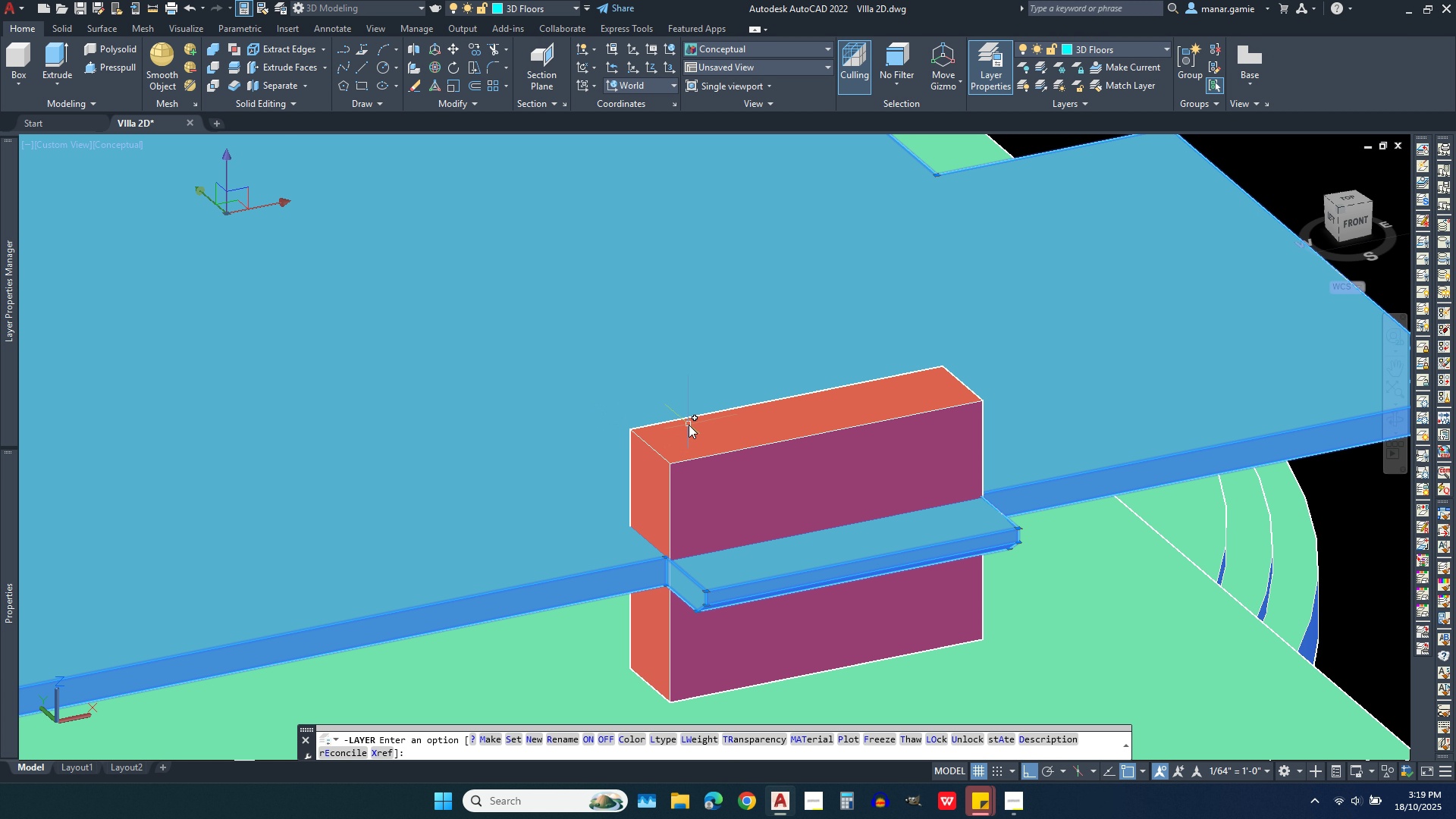 
wait(6.2)
 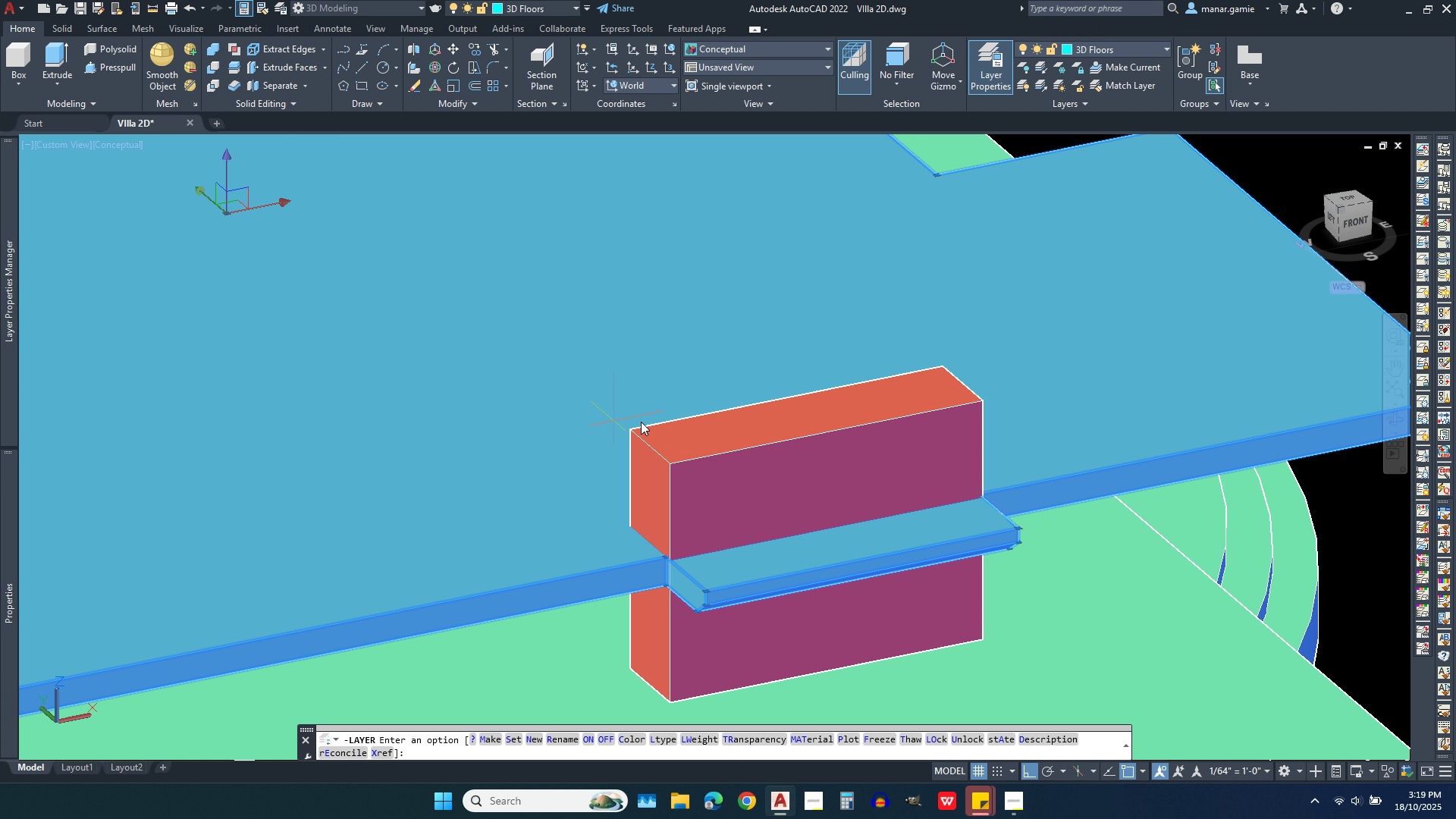 
key(Escape)
 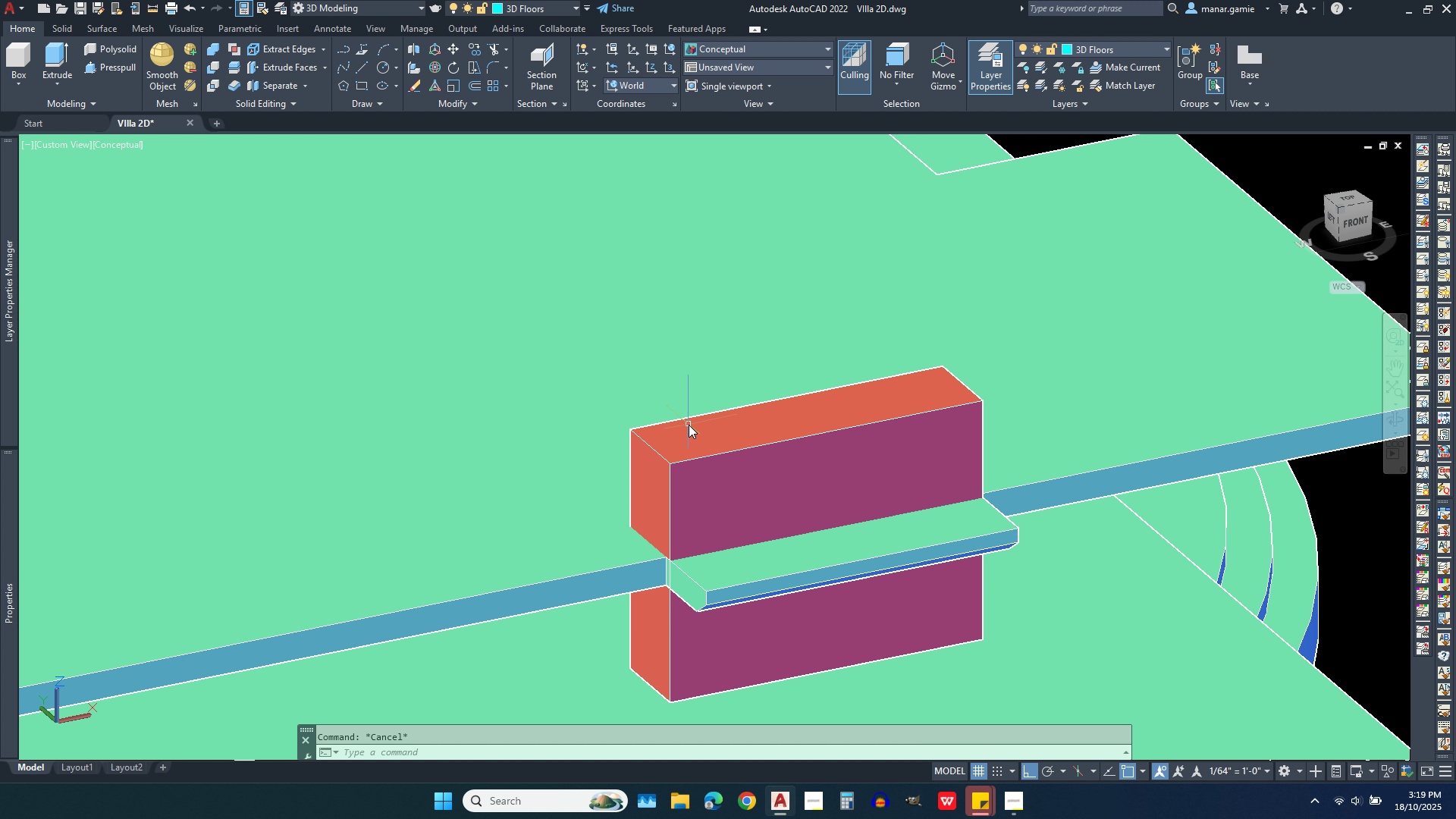 
key(Escape)
 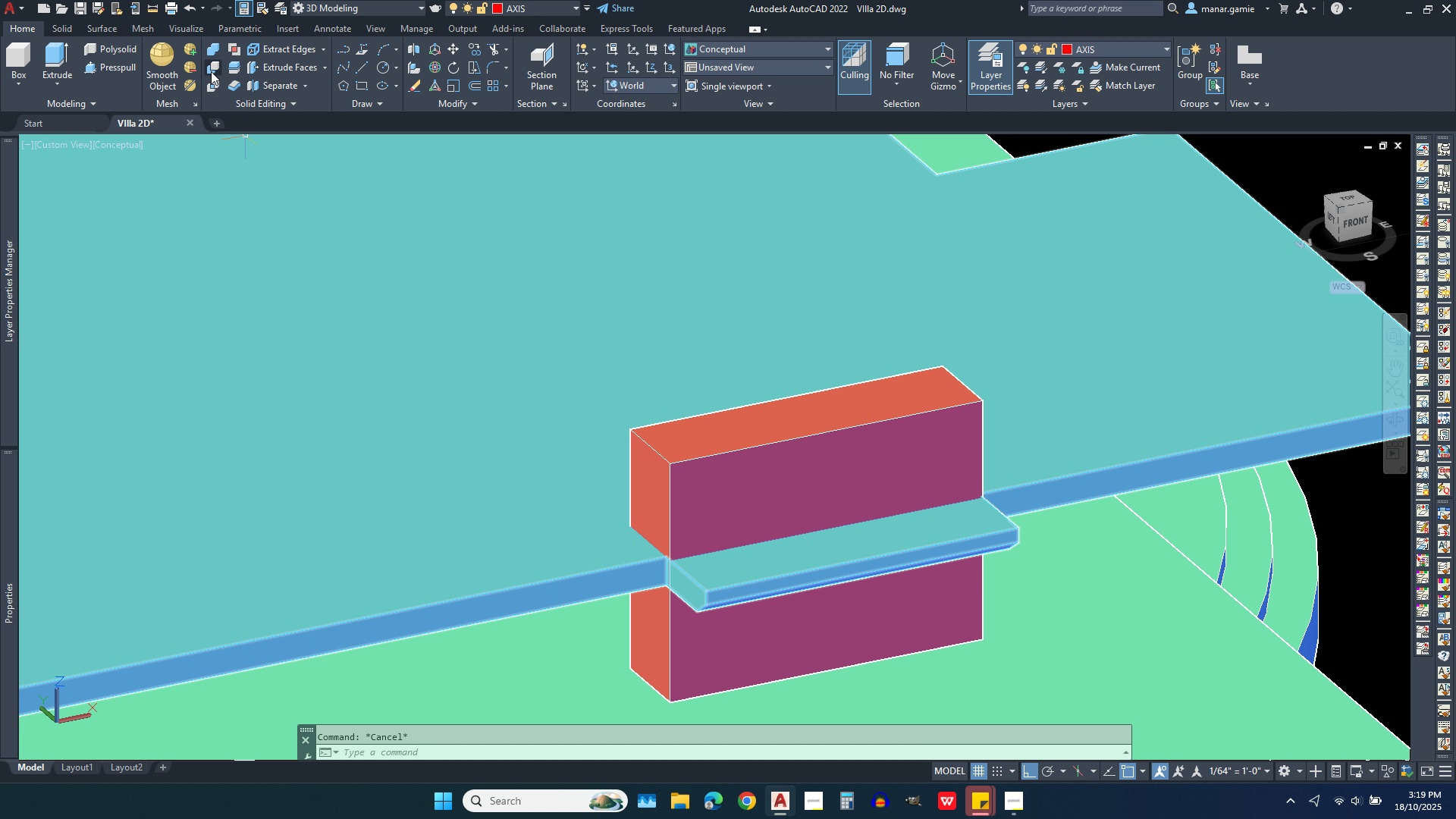 
left_click([211, 71])
 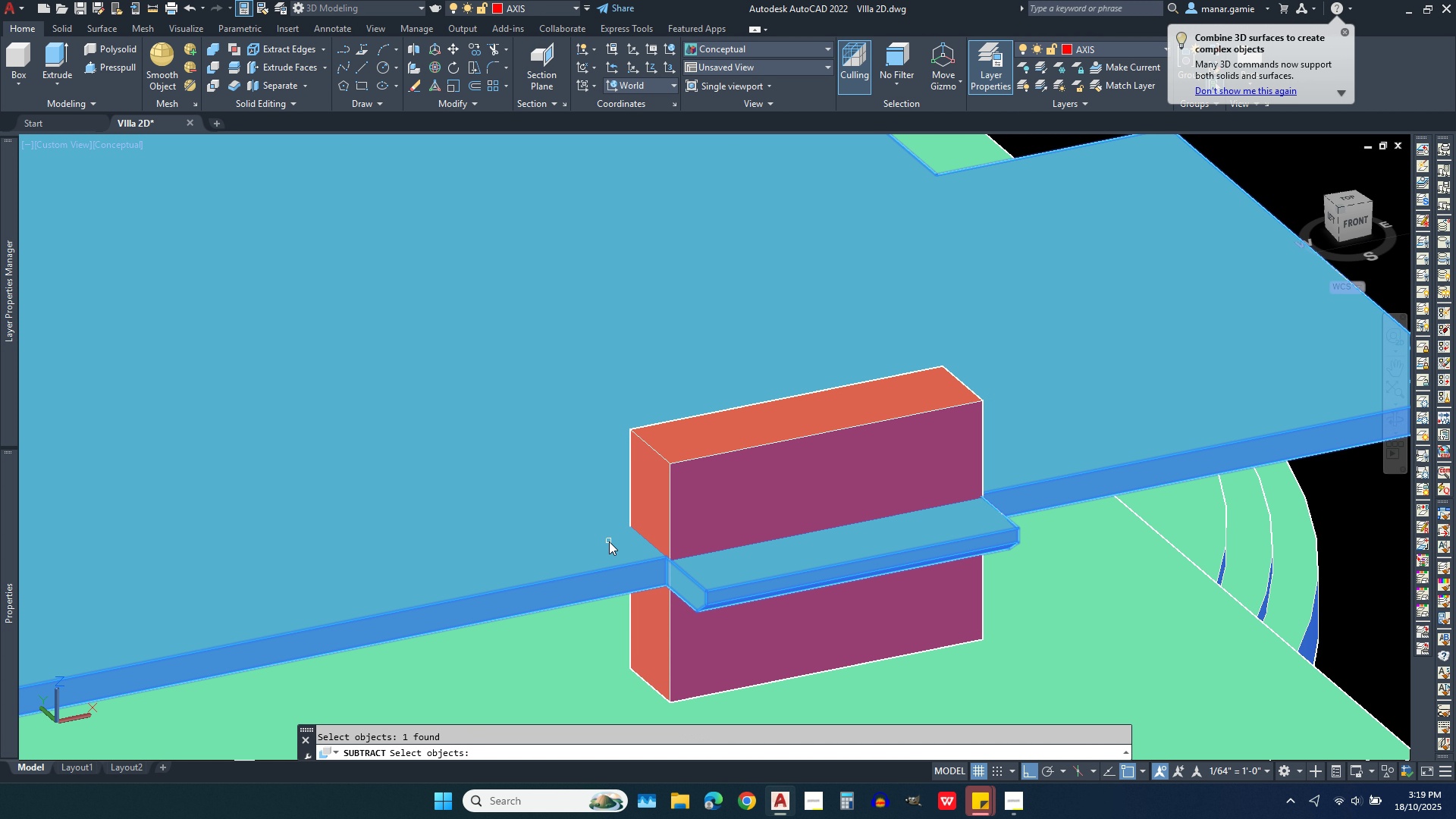 
left_click([609, 541])
 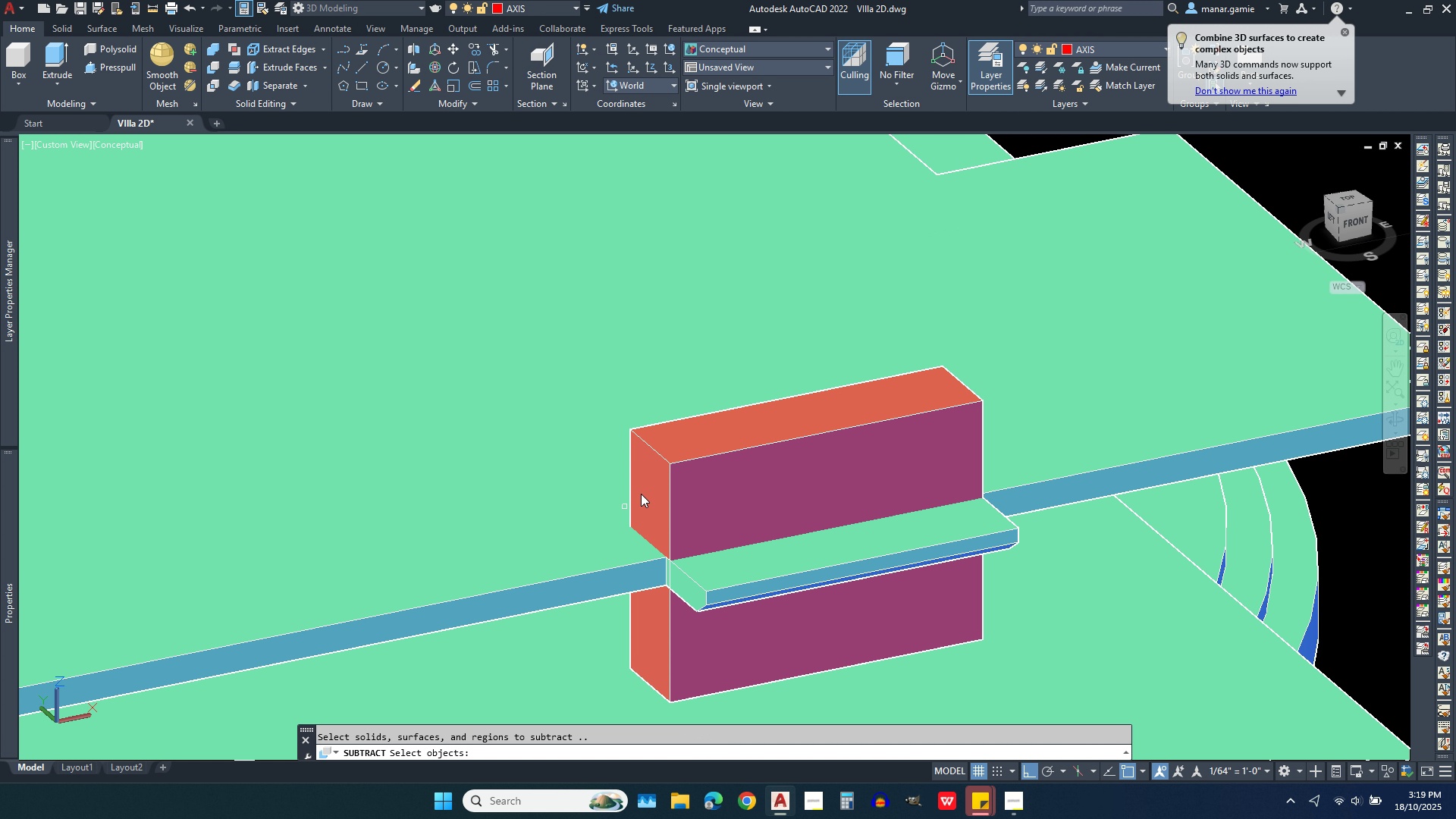 
right_click([620, 515])
 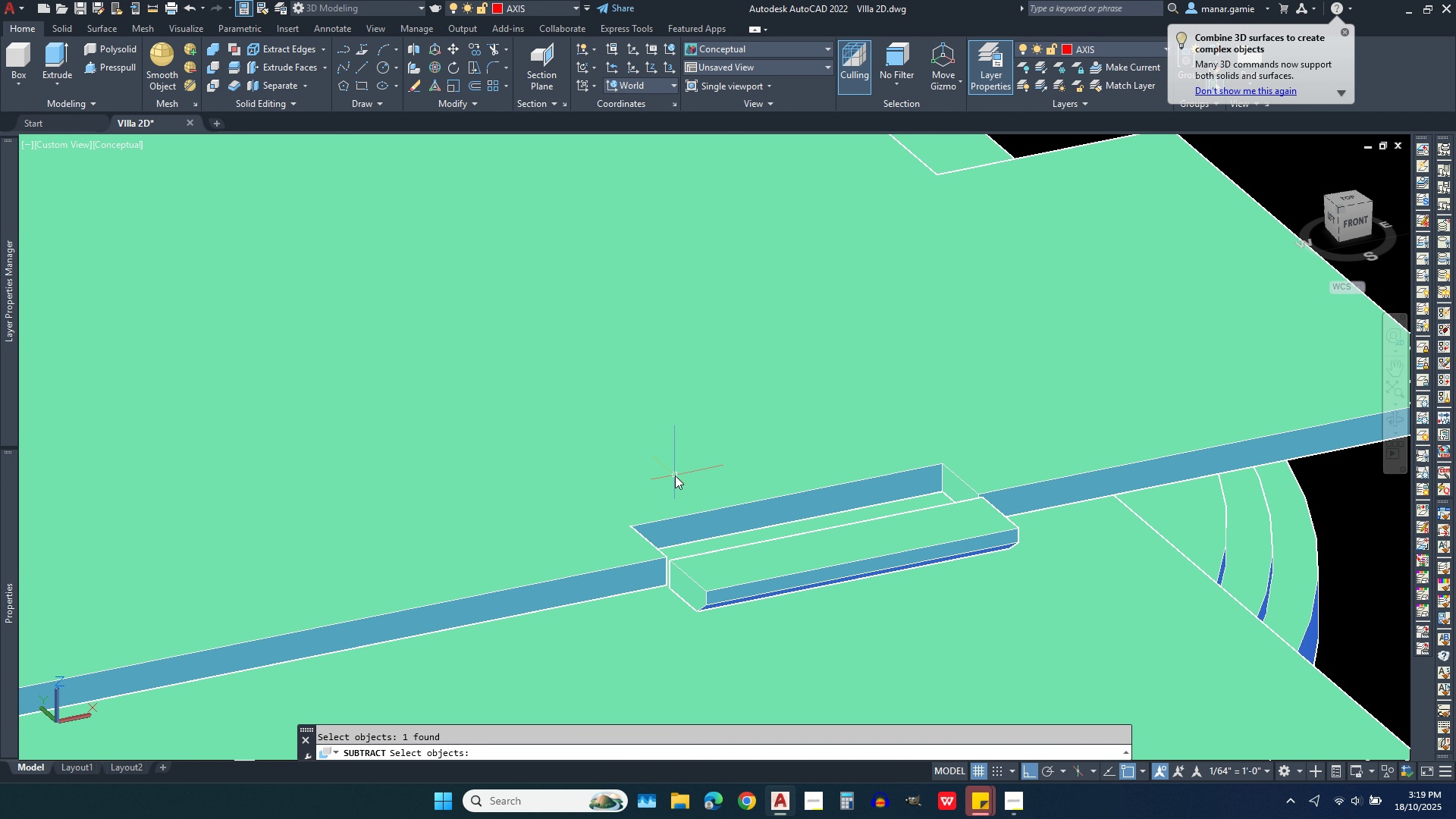 
left_click([675, 475])
 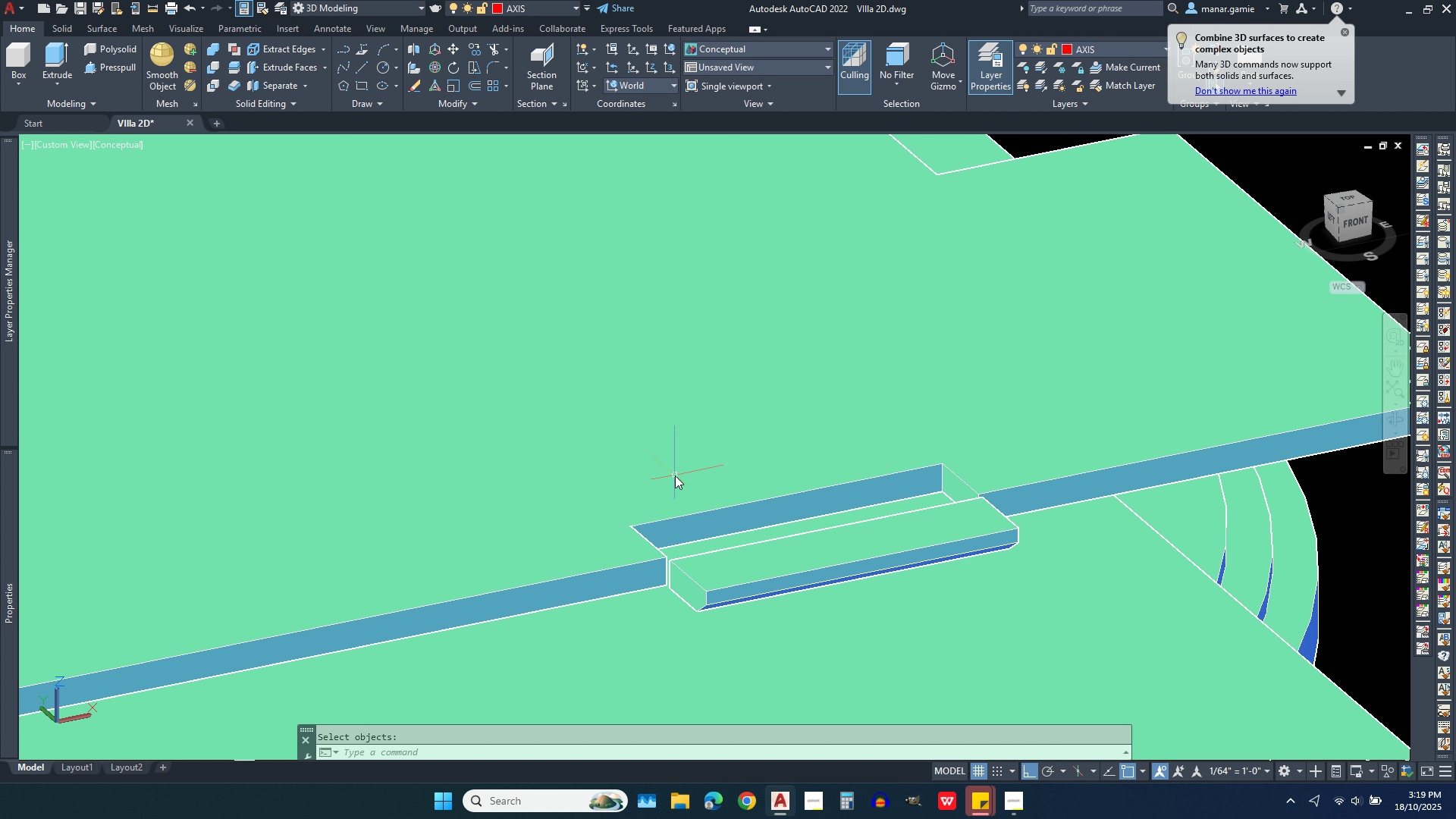 
right_click([675, 475])
 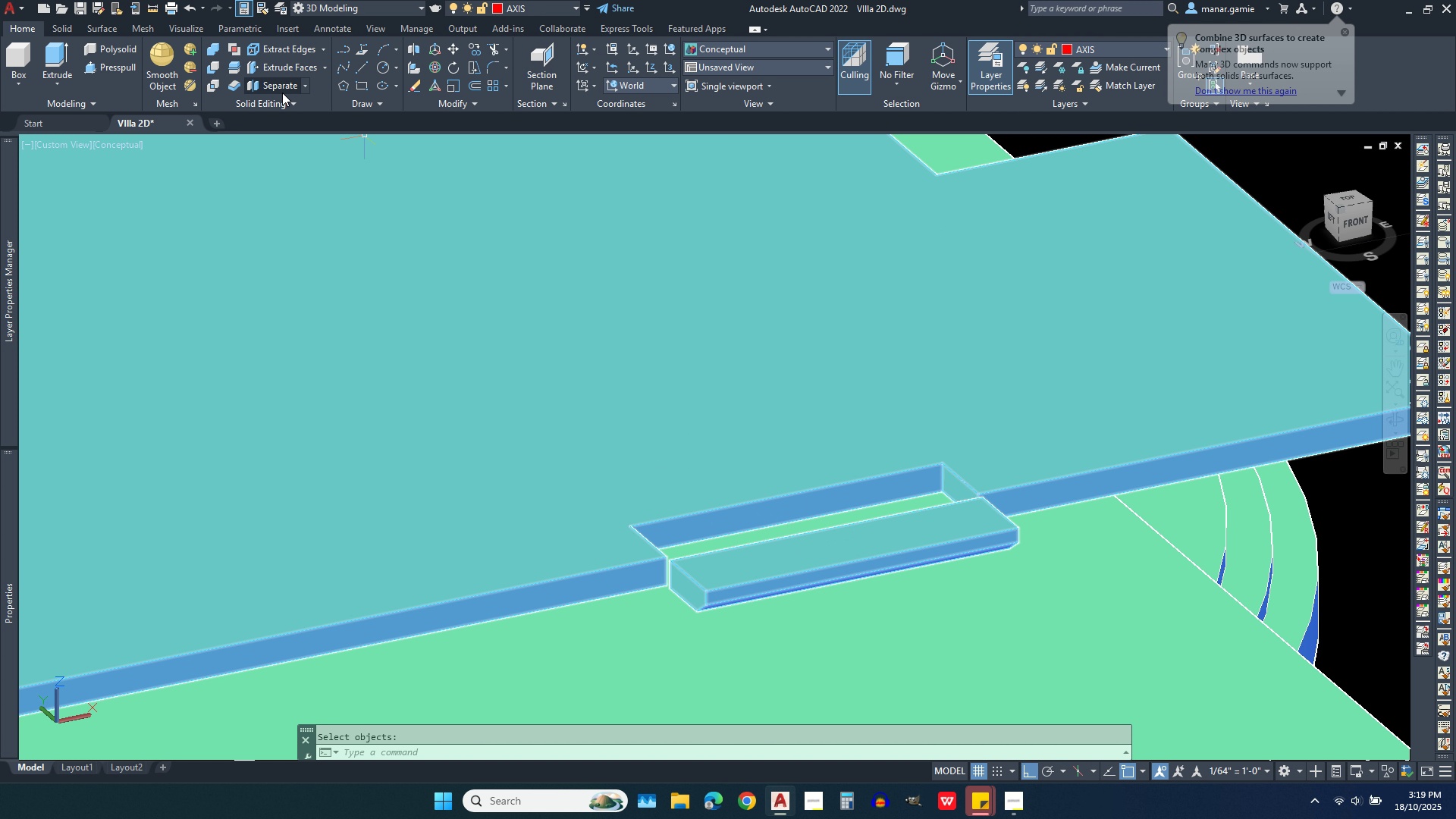 
left_click([285, 85])
 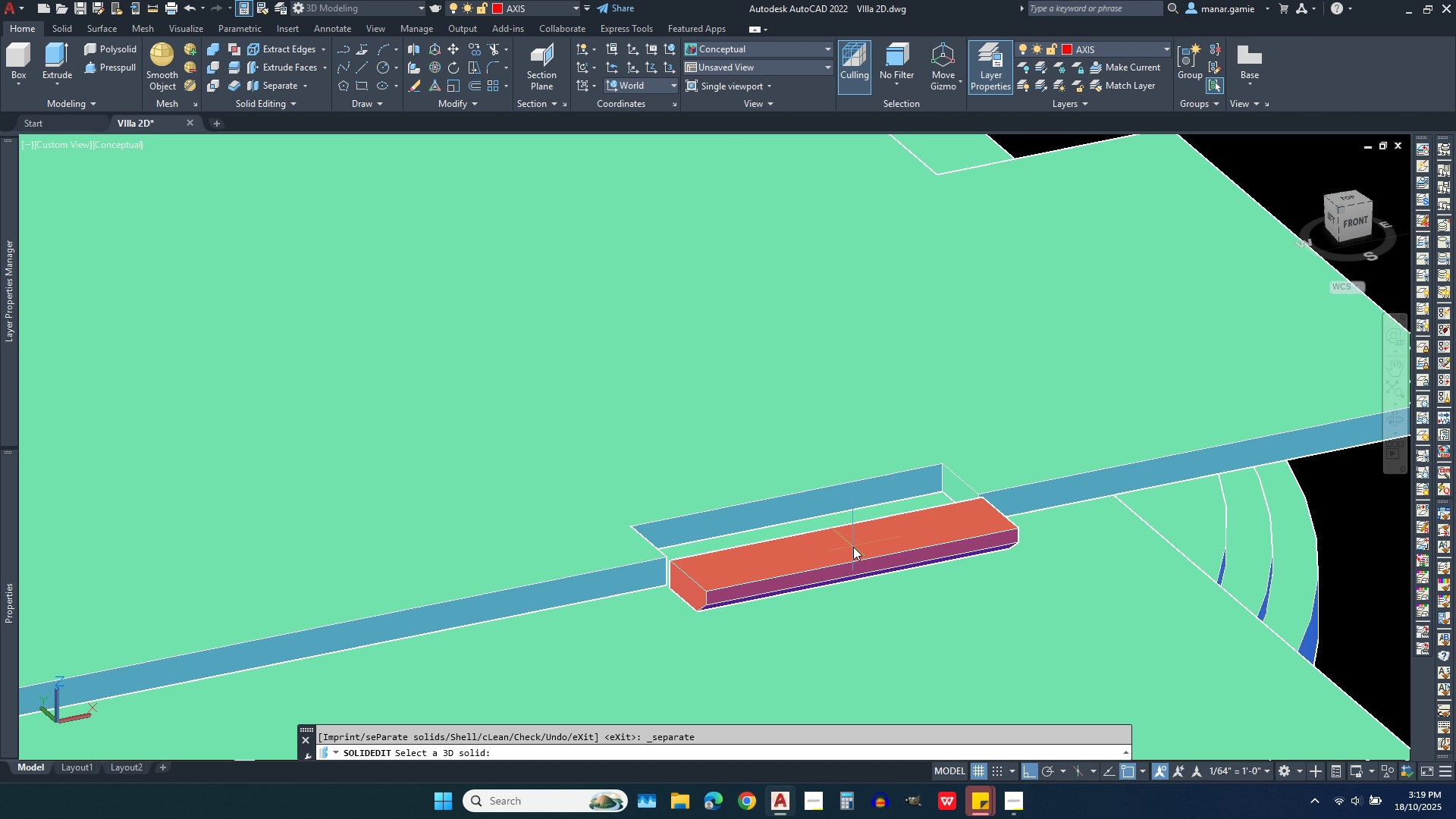 
left_click([853, 547])
 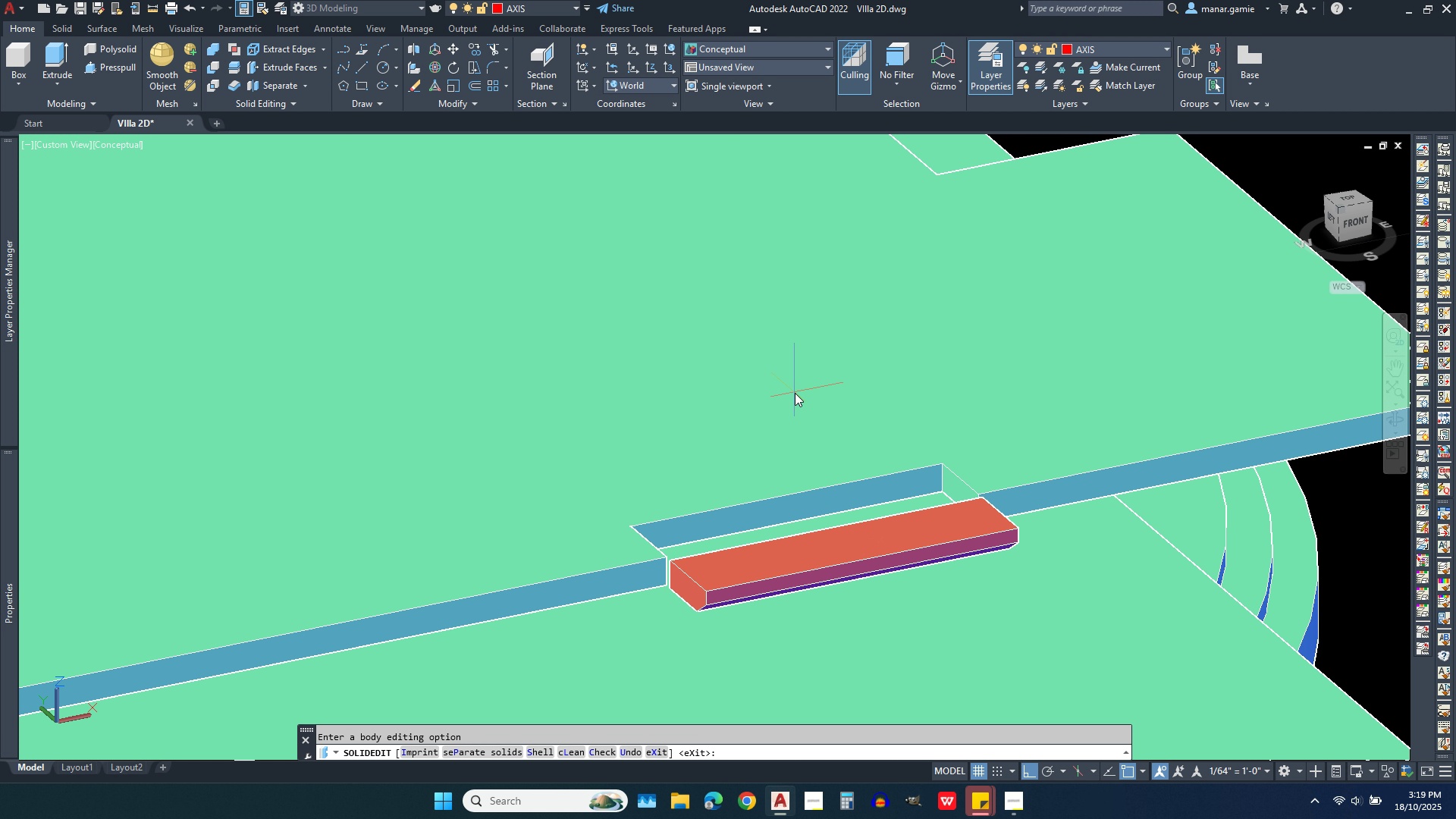 
right_click([795, 393])
 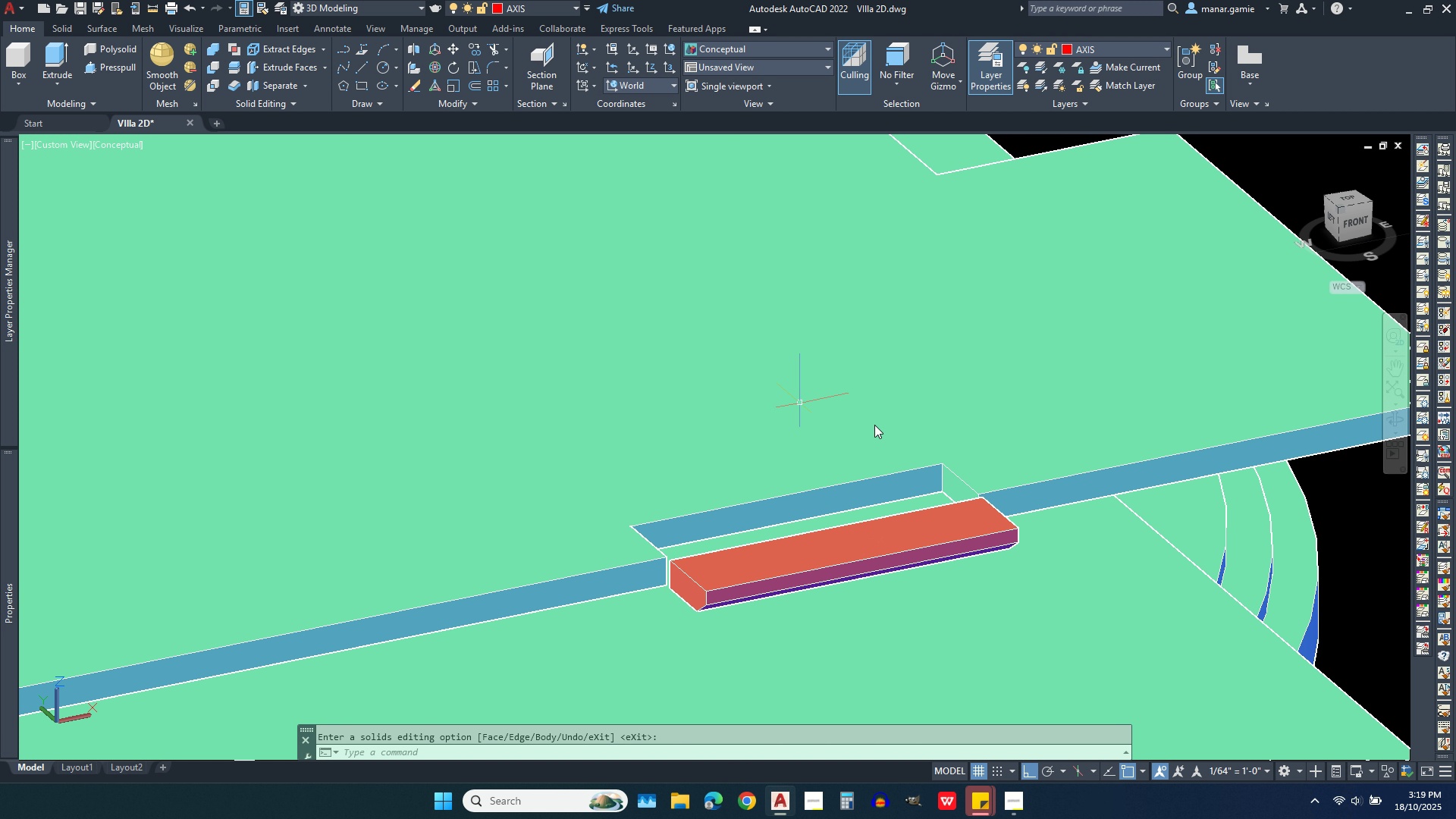 
right_click([795, 393])
 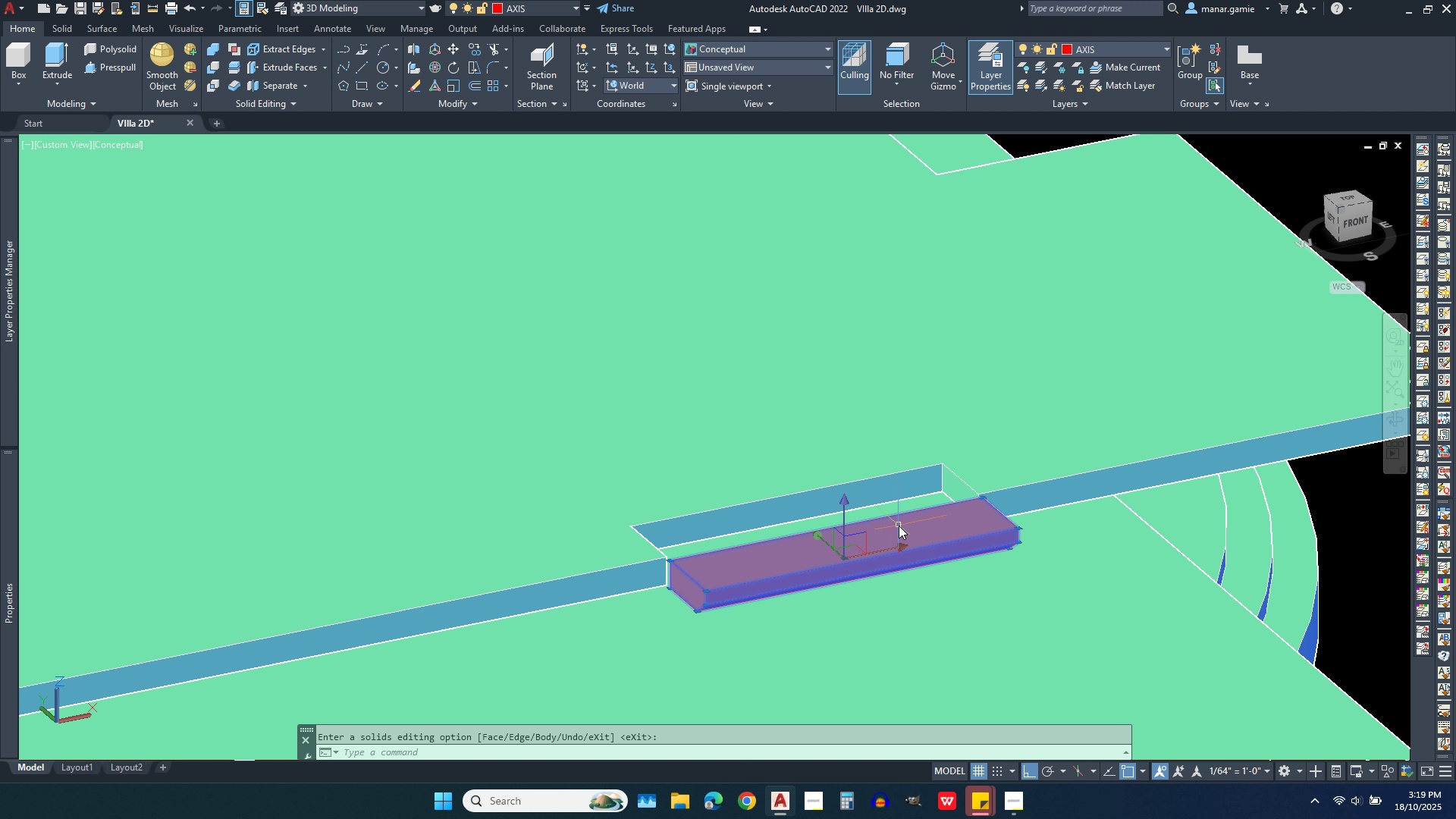 
left_click([899, 526])
 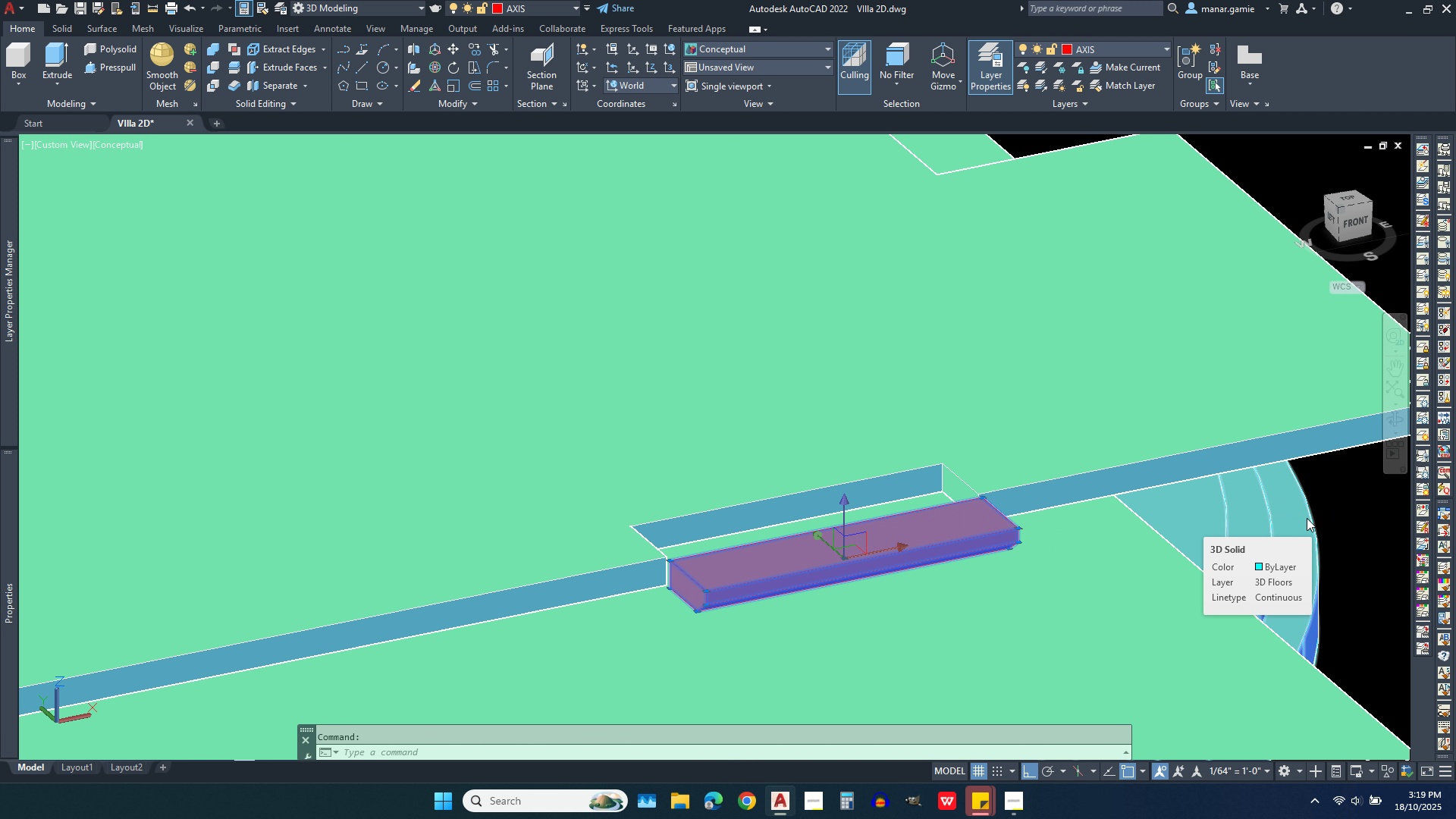 
key(Delete)
 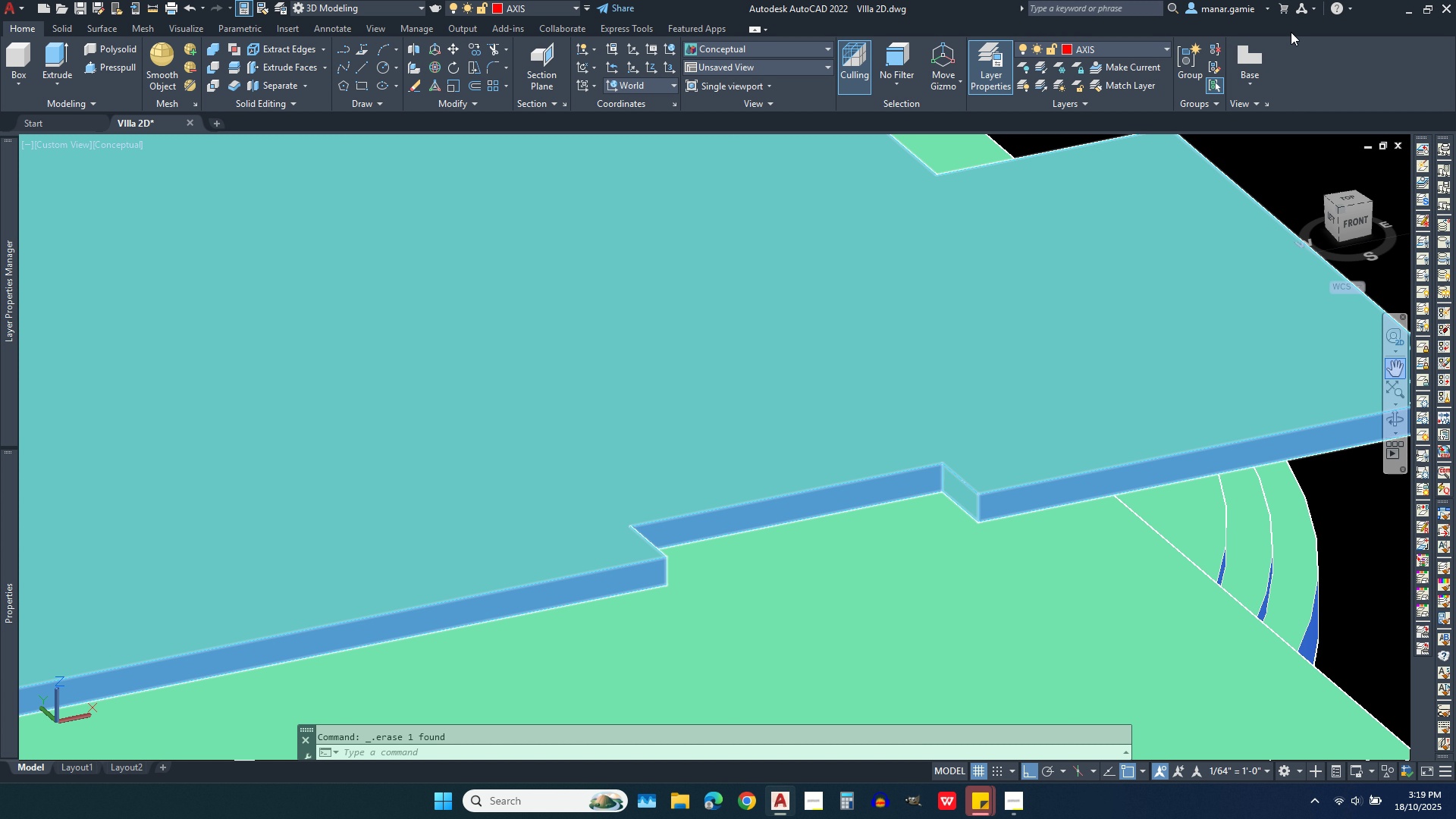 
left_click([1150, 50])
 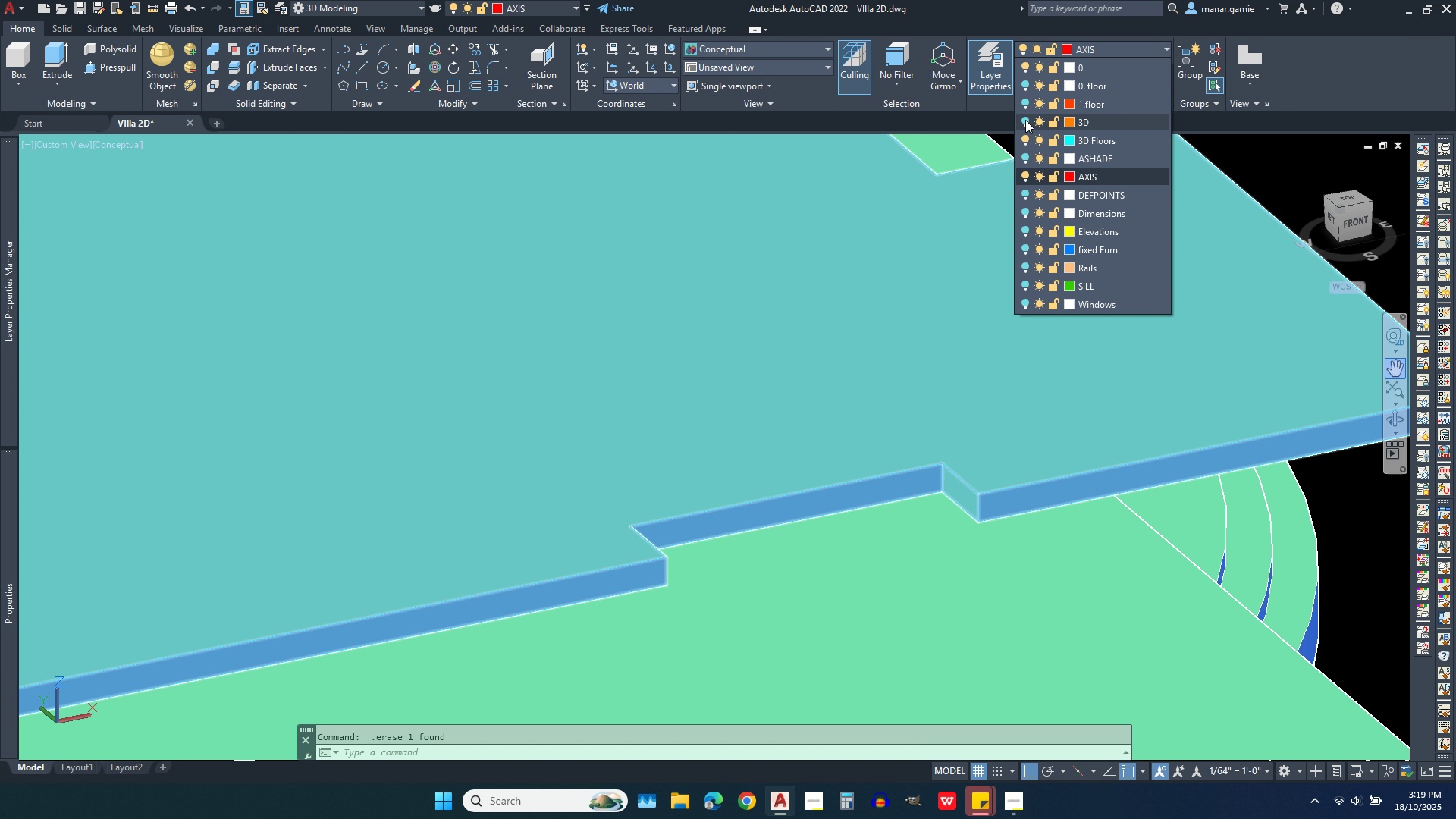 
left_click([1025, 120])
 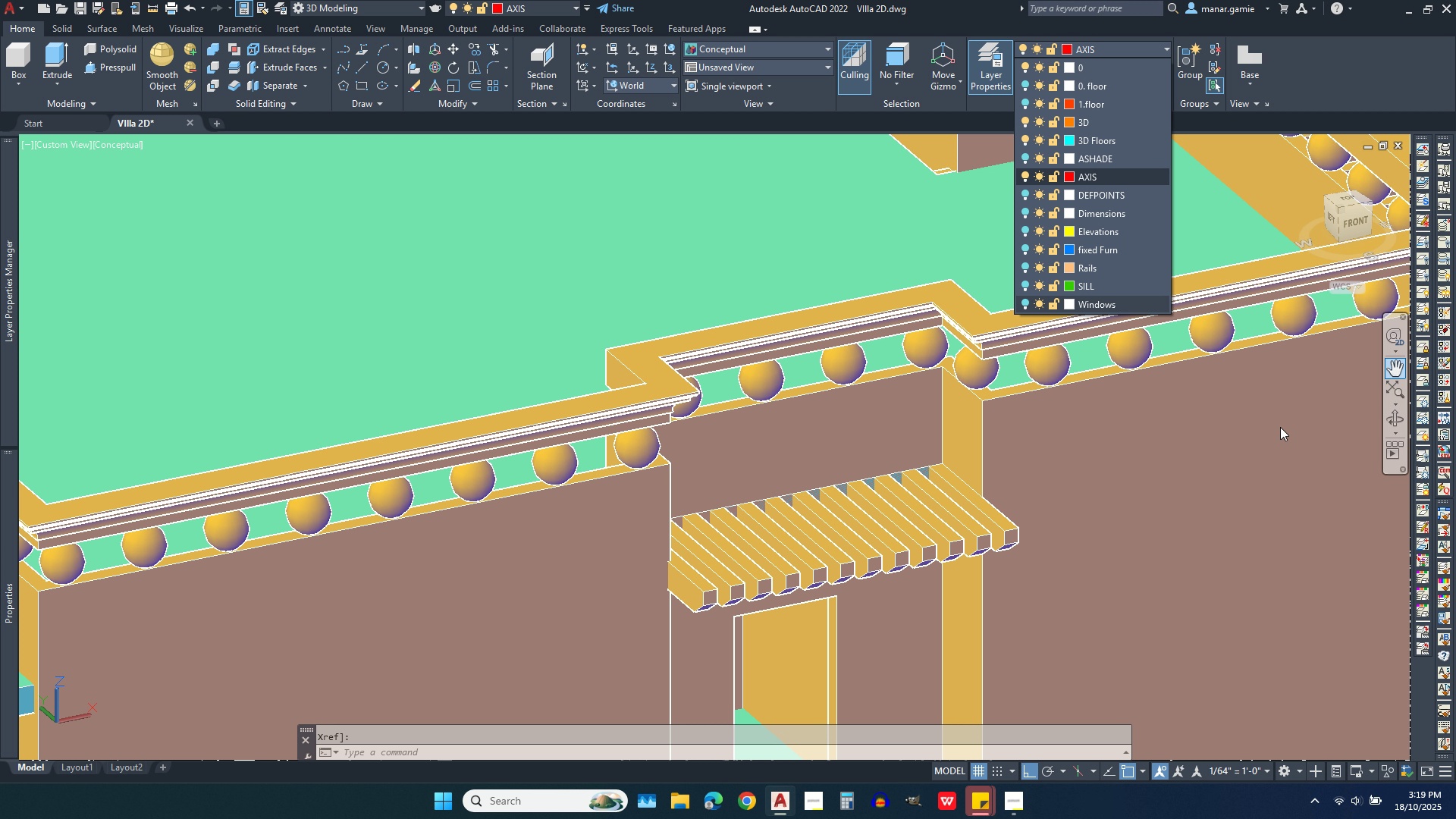 
wait(7.96)
 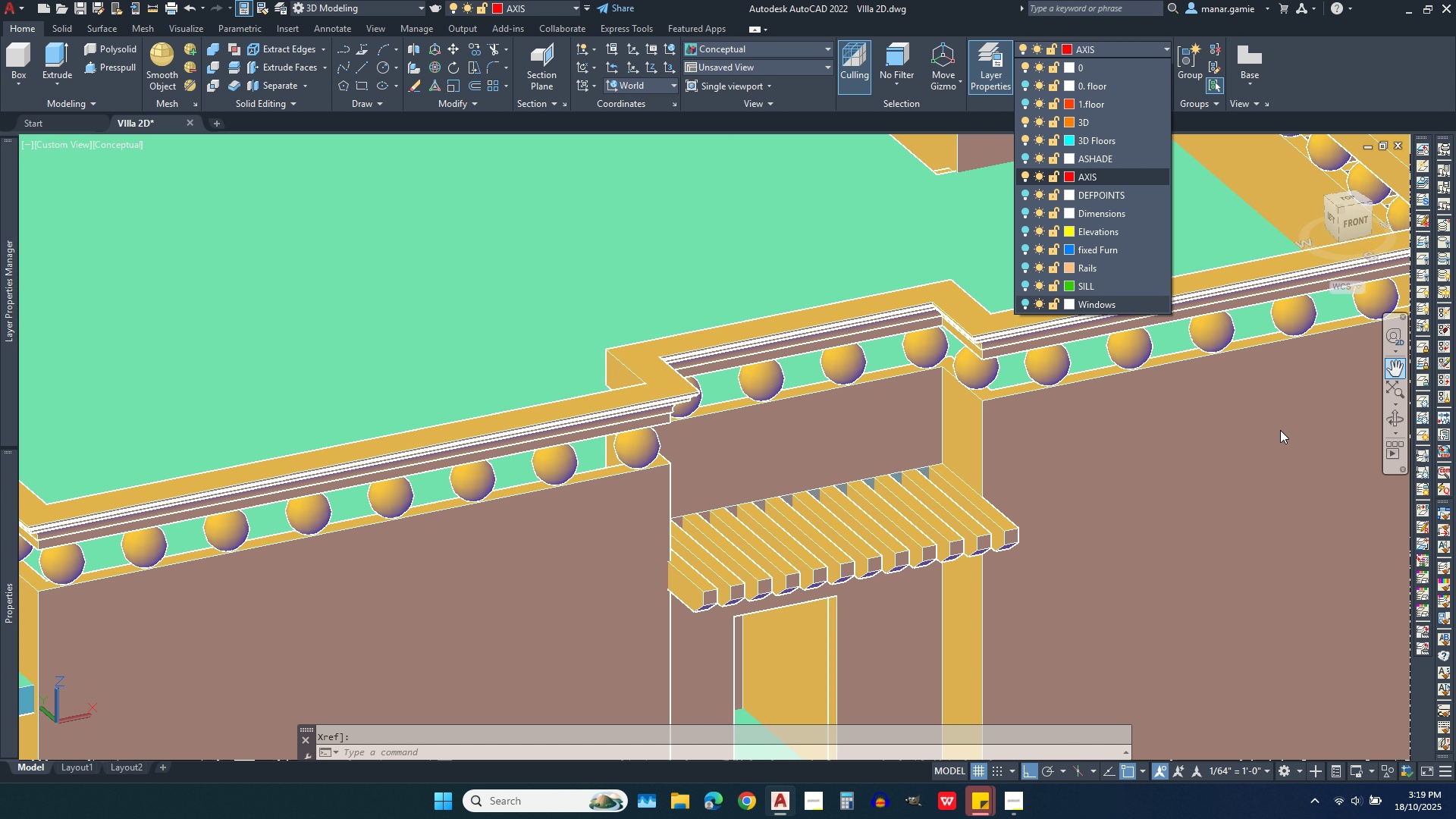 
double_click([1397, 416])
 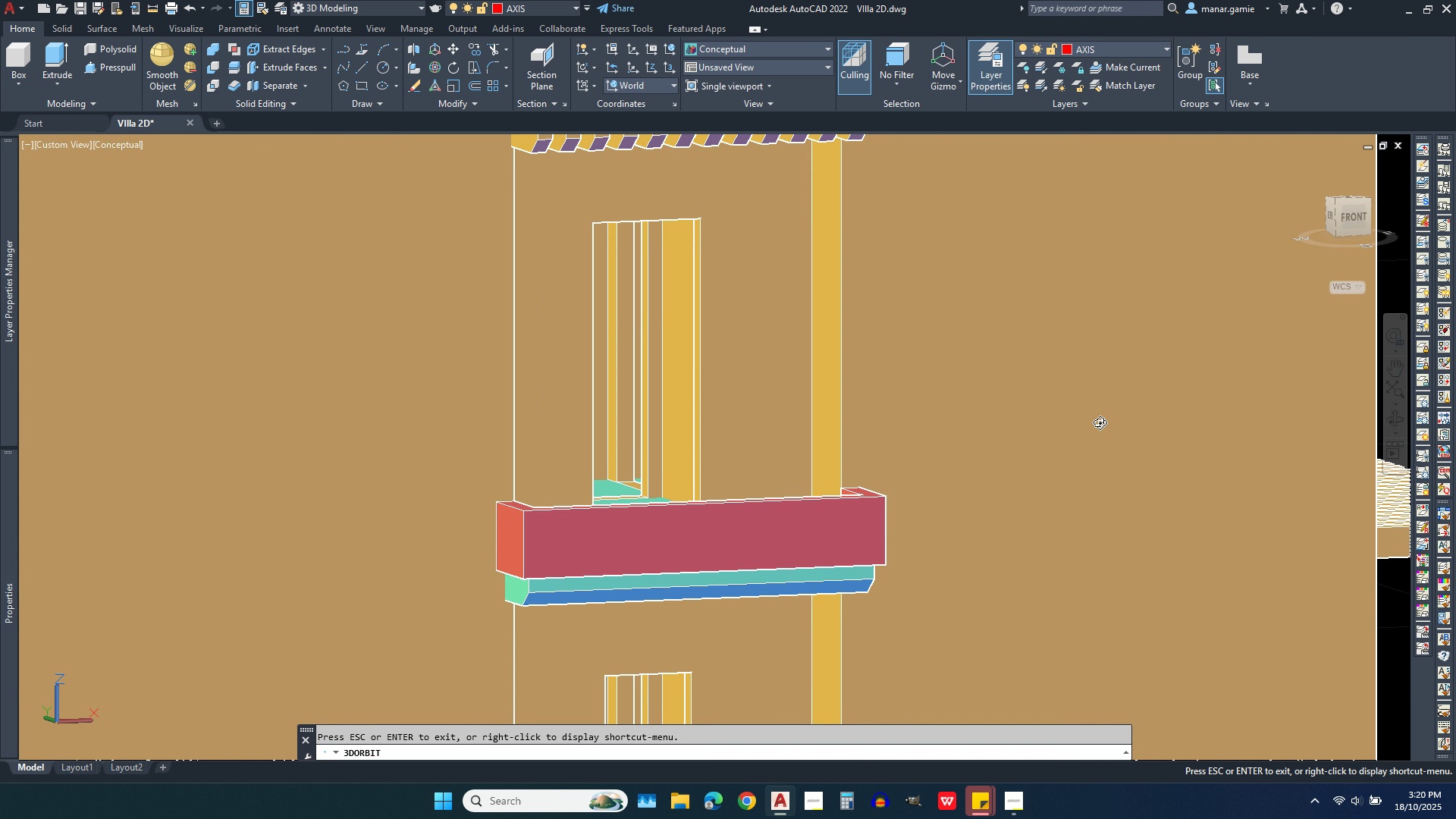 
scroll: coordinate [903, 632], scroll_direction: down, amount: 15.0
 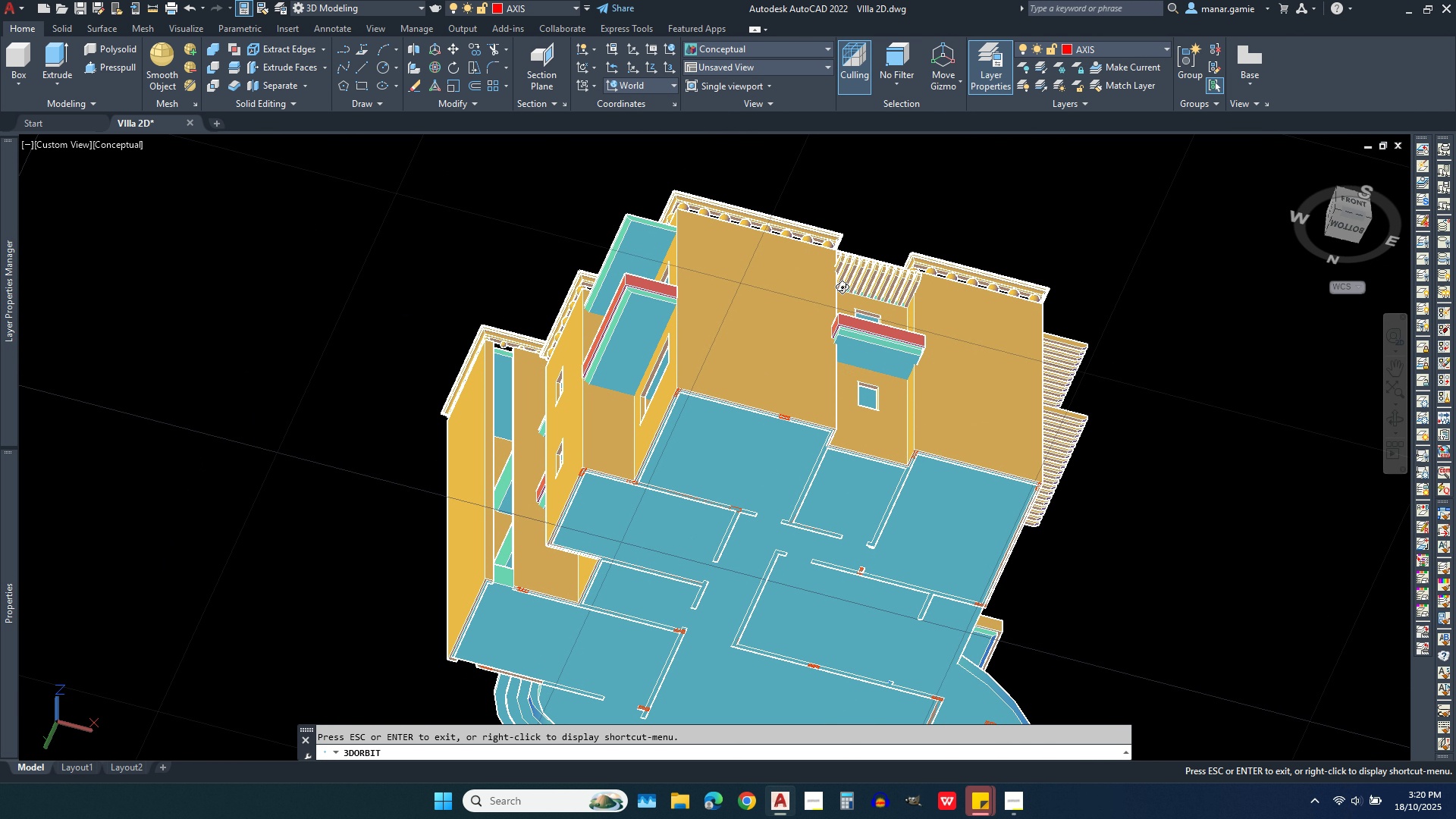 
scroll: coordinate [980, 374], scroll_direction: up, amount: 20.0
 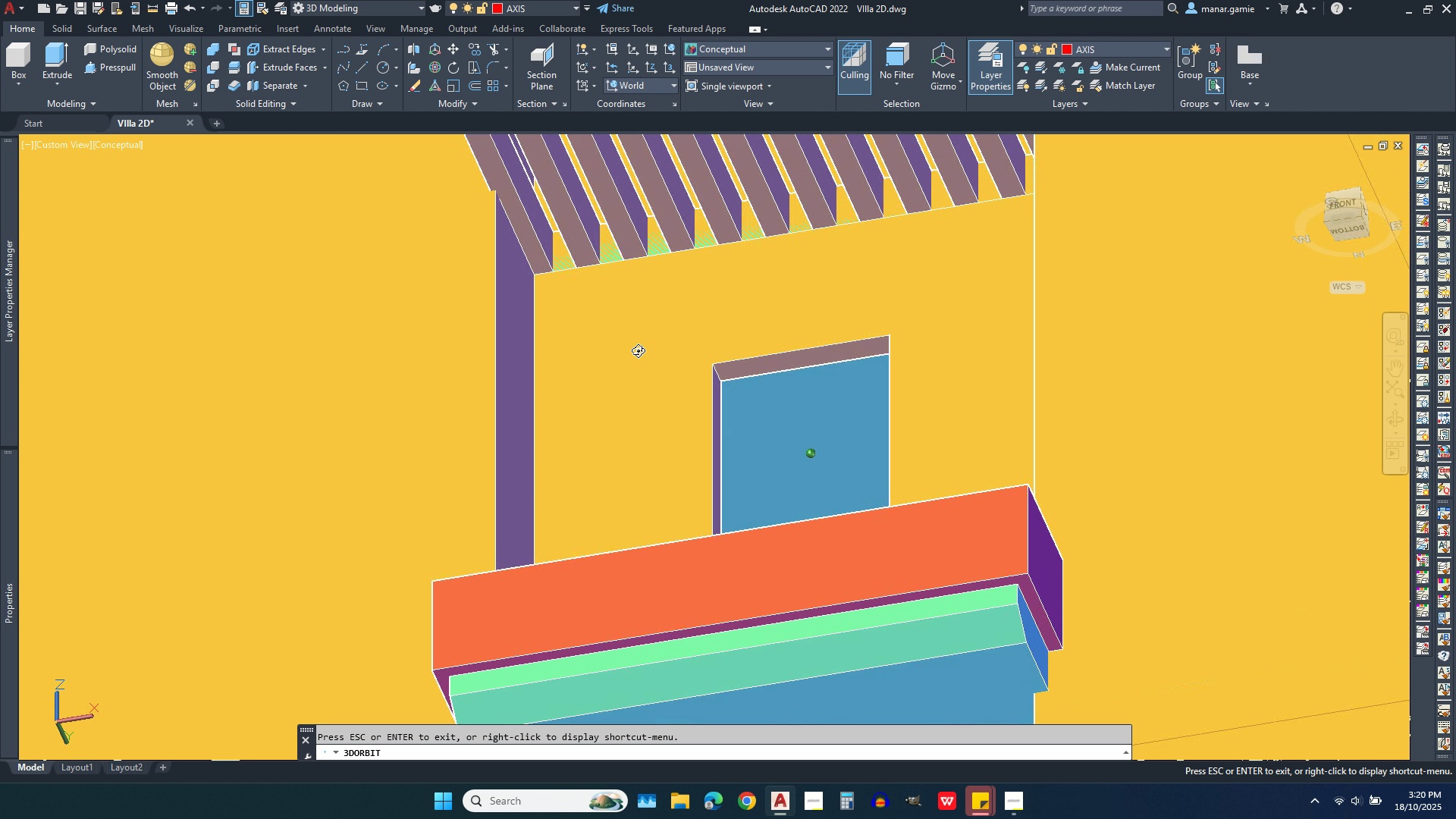 
scroll: coordinate [638, 435], scroll_direction: down, amount: 4.0
 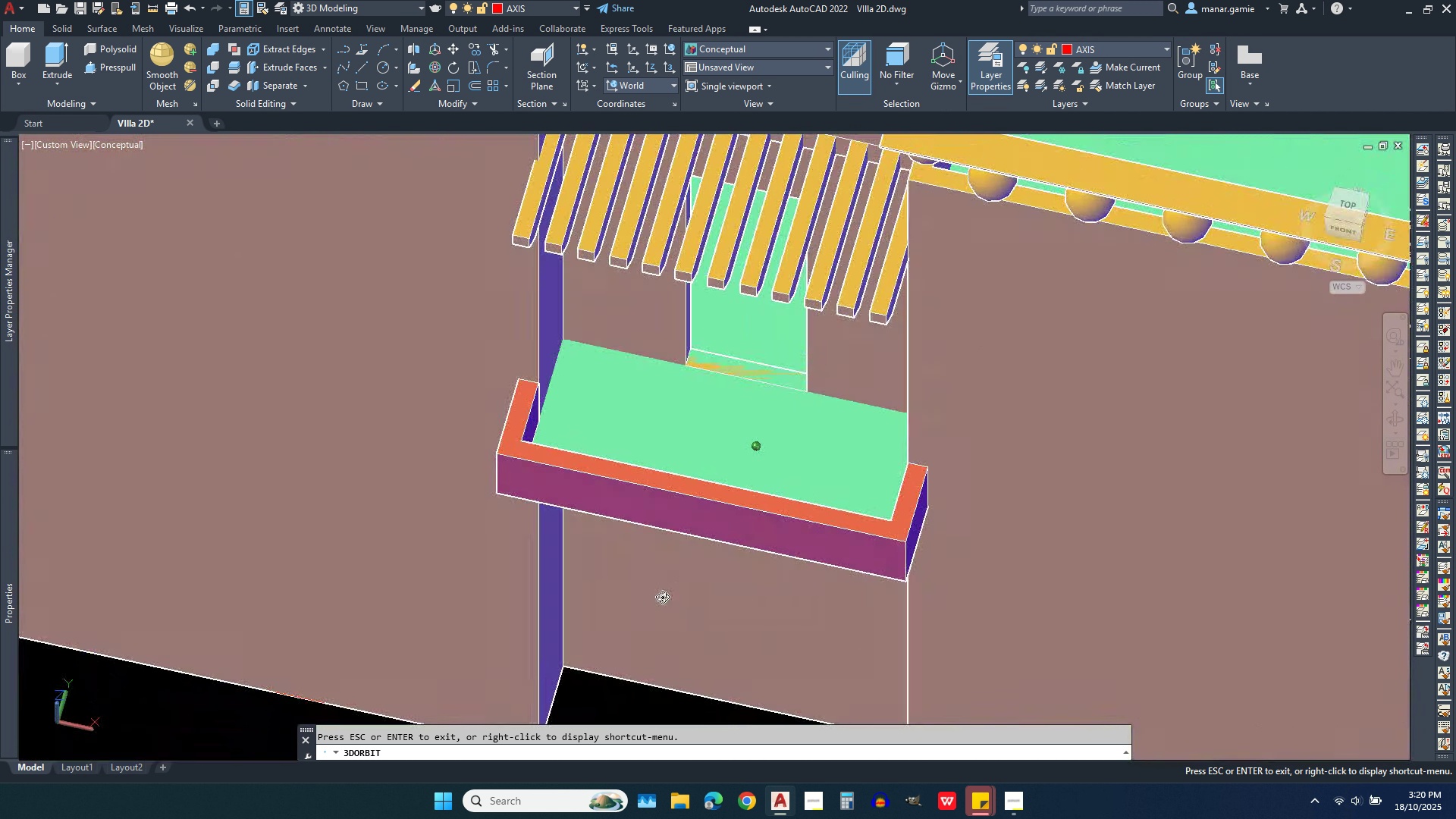 
wait(6.21)
 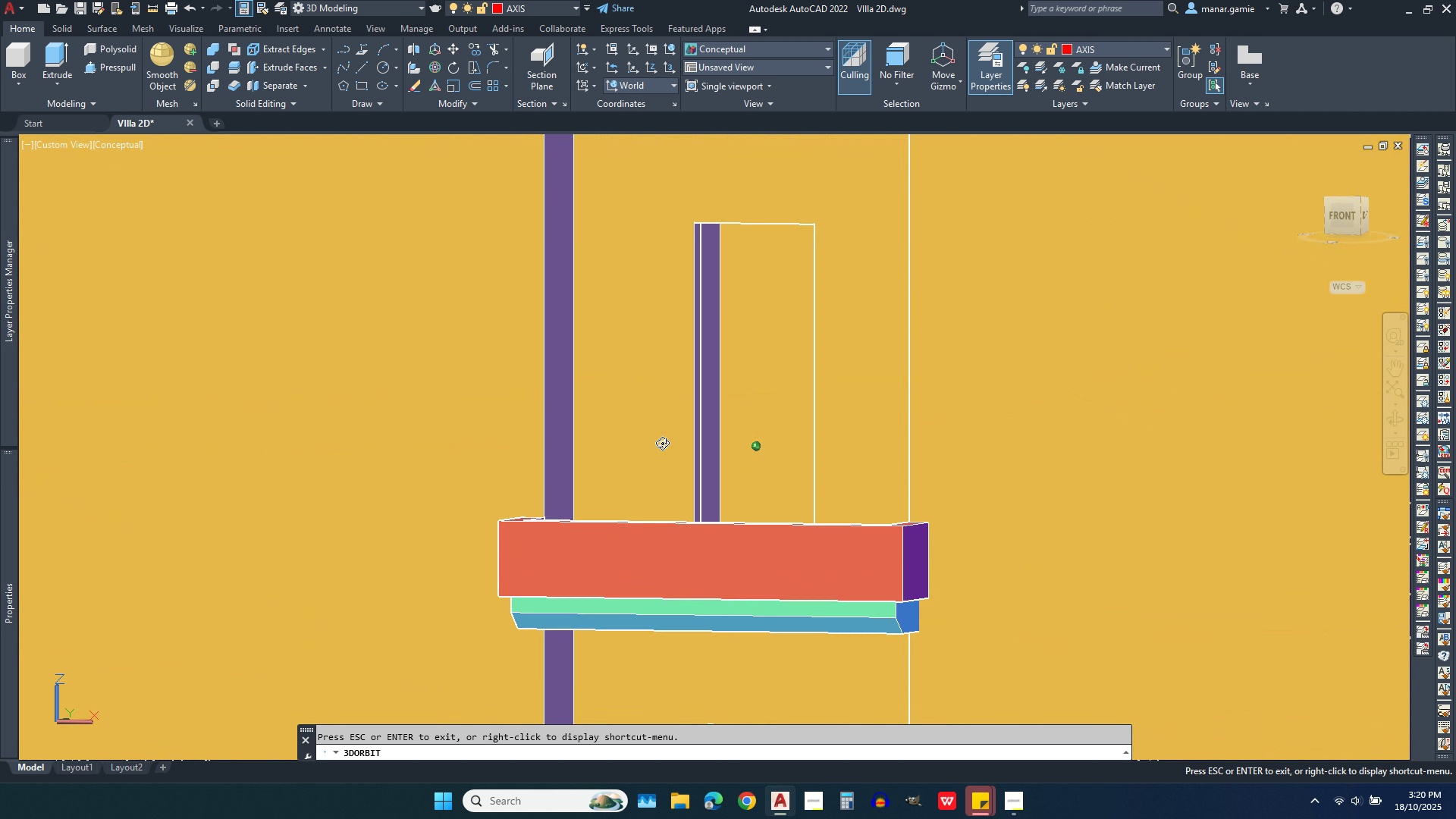 
scroll: coordinate [698, 501], scroll_direction: up, amount: 10.0
 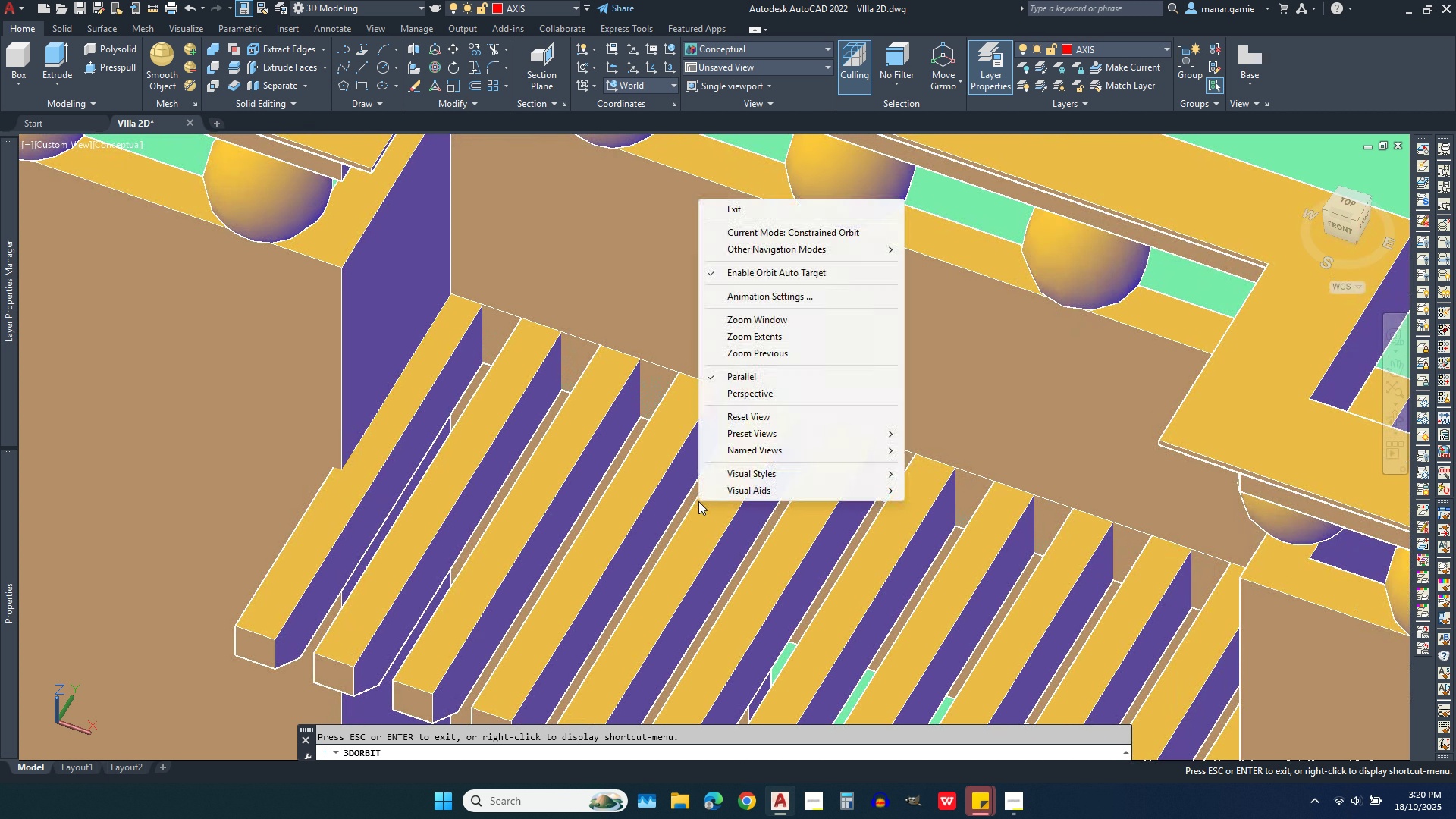 
right_click([698, 501])
 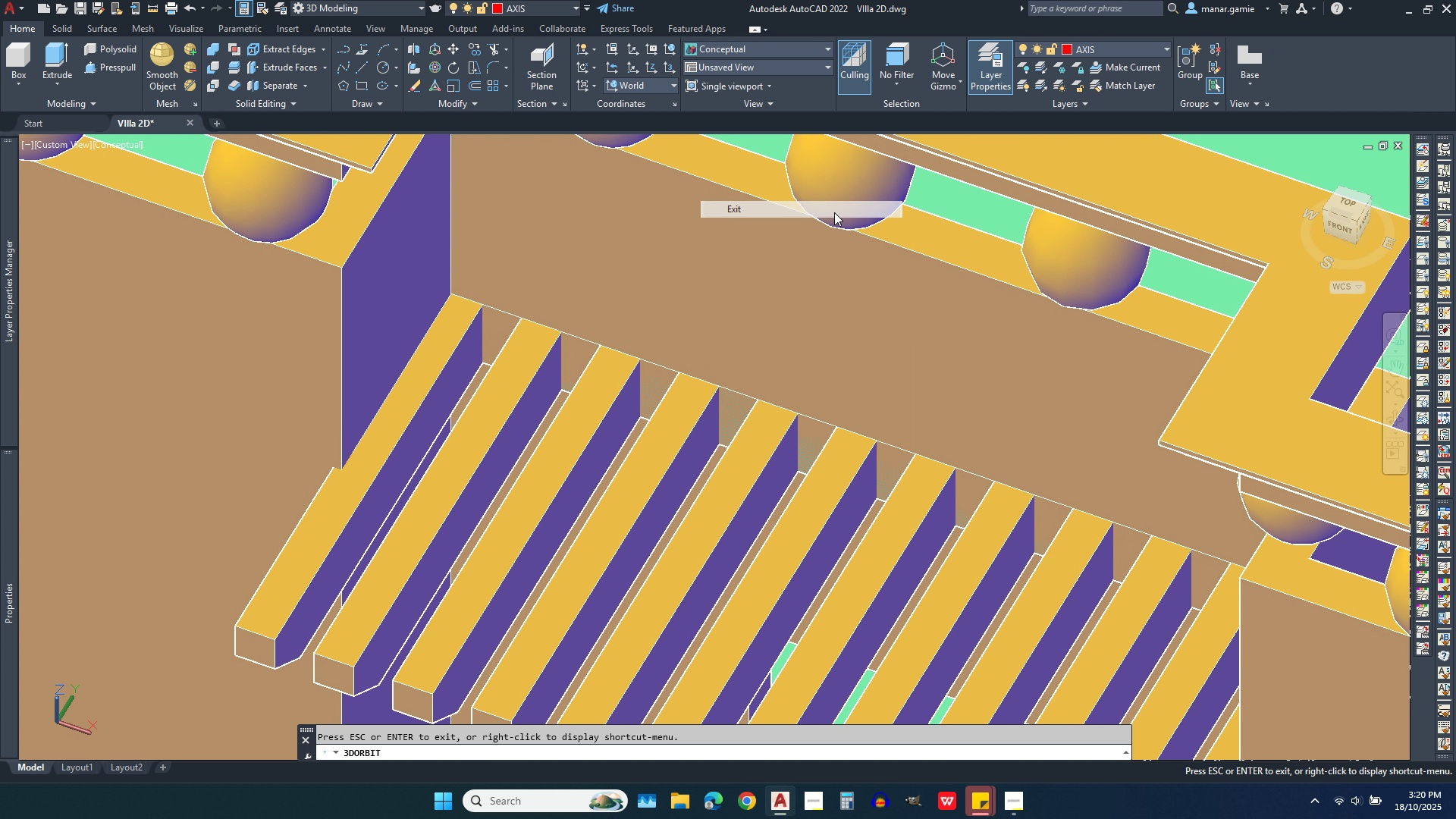 
left_click([834, 212])
 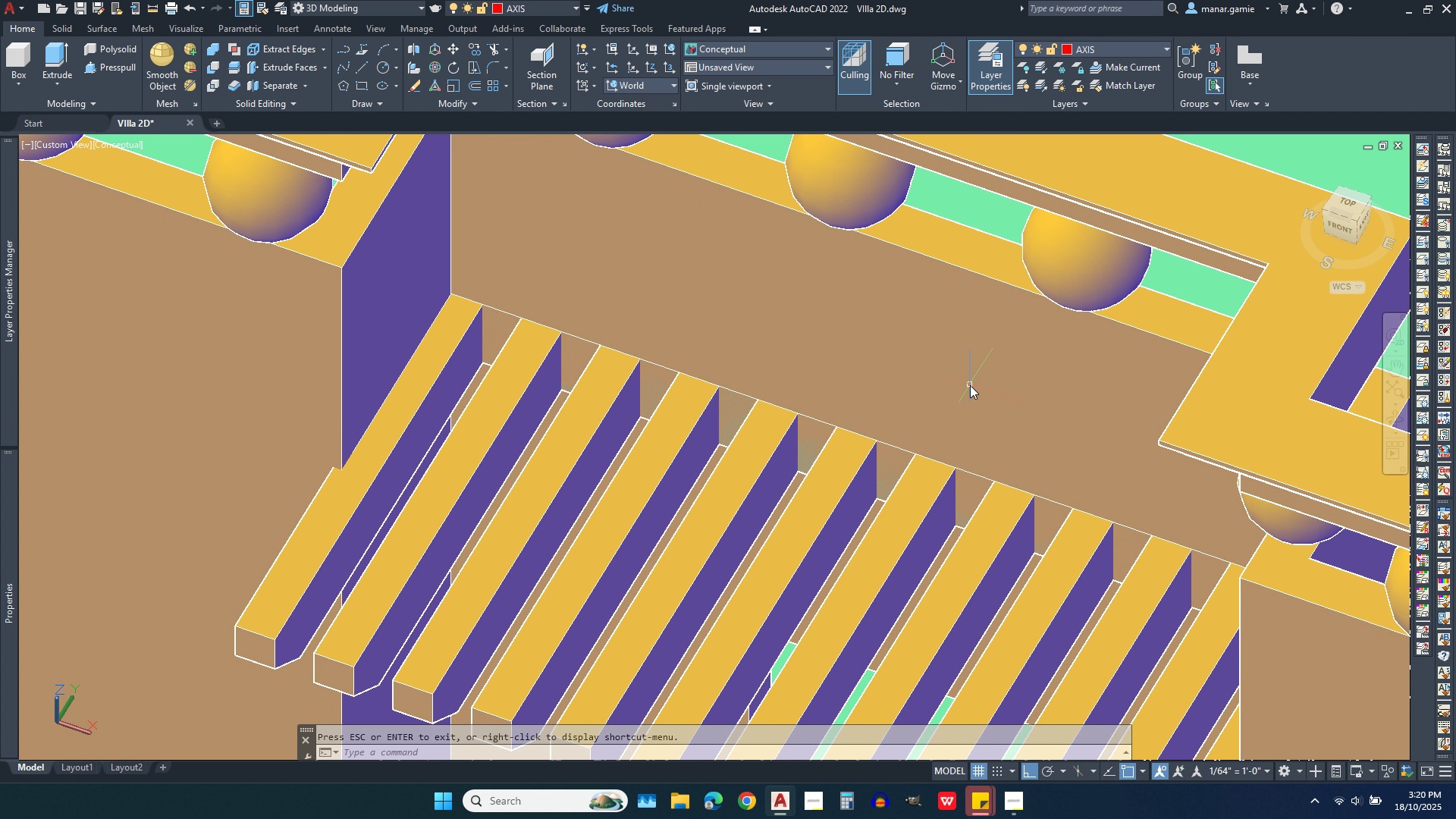 
scroll: coordinate [970, 385], scroll_direction: down, amount: 1.0
 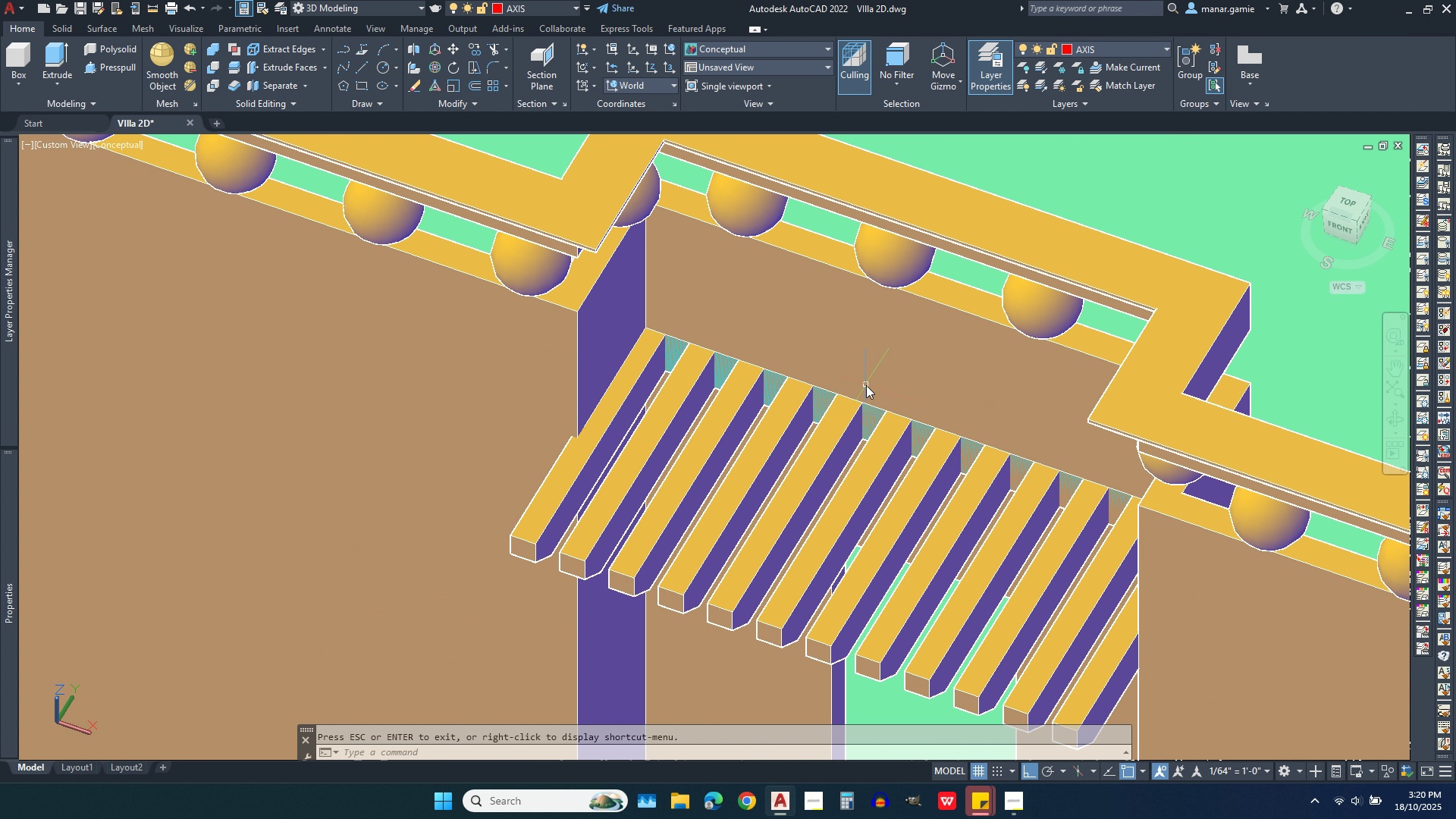 
scroll: coordinate [866, 385], scroll_direction: up, amount: 2.0
 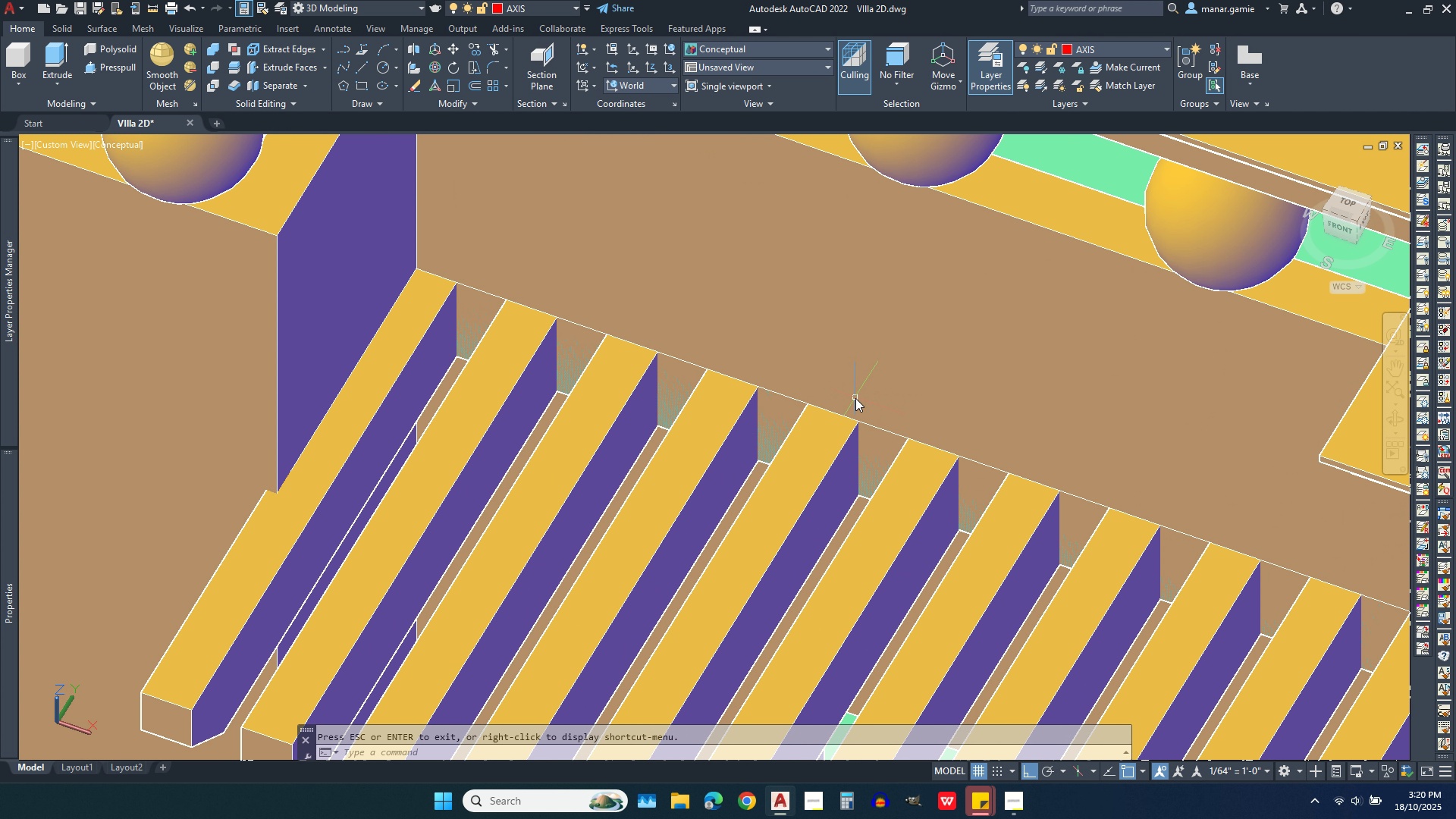 
mouse_move([843, 400])
 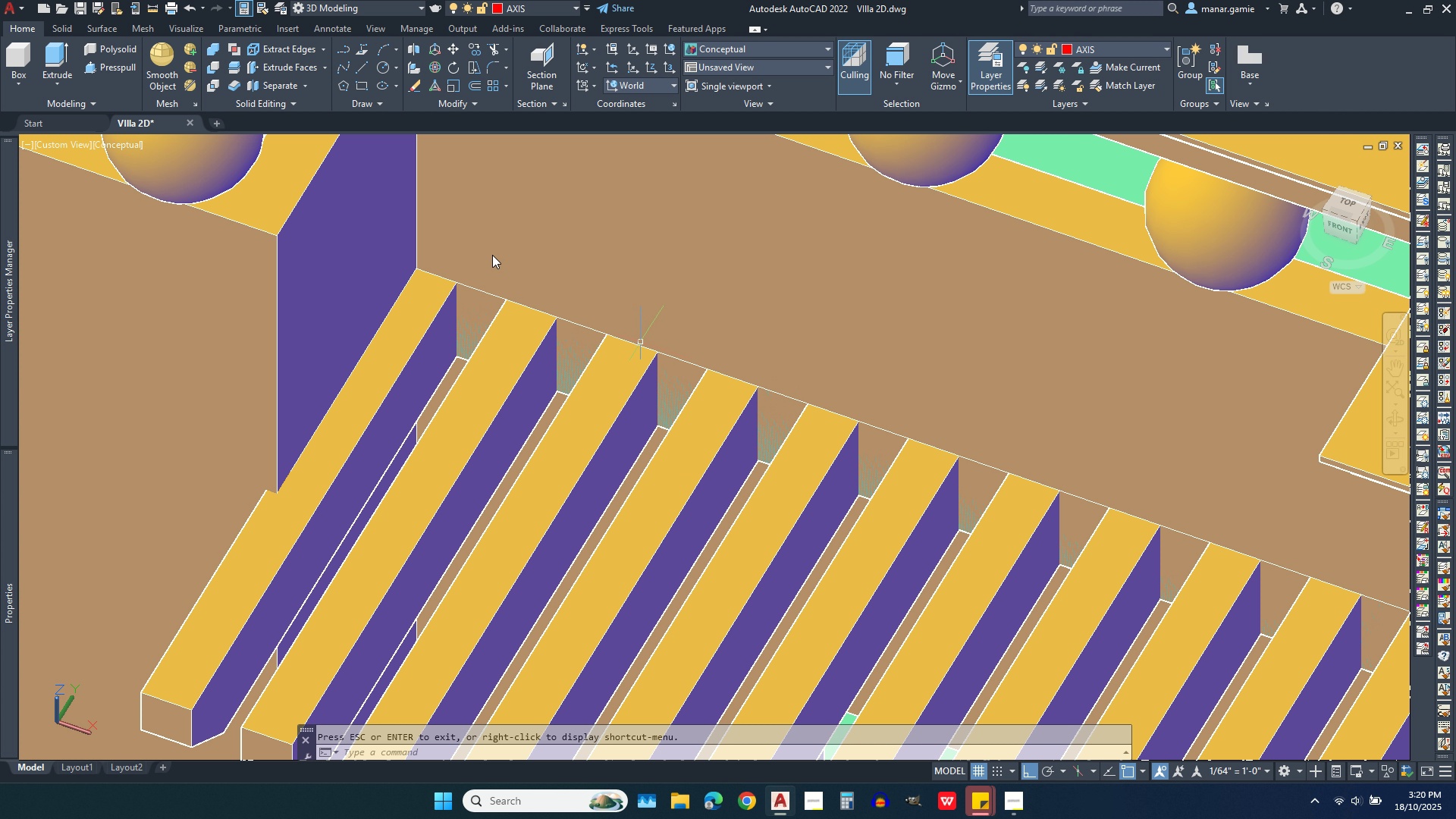 
wait(7.92)
 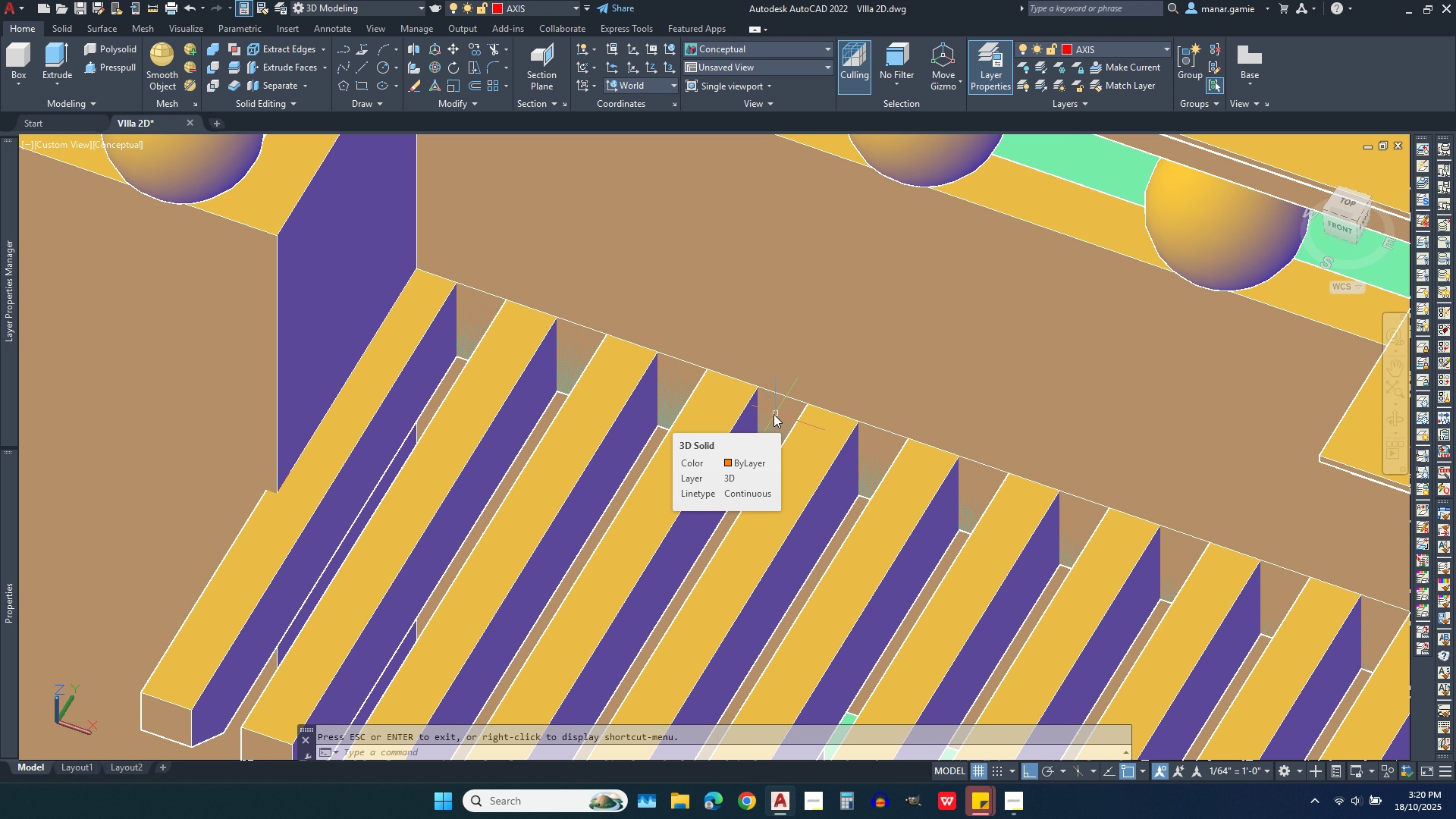 
left_click([210, 51])
 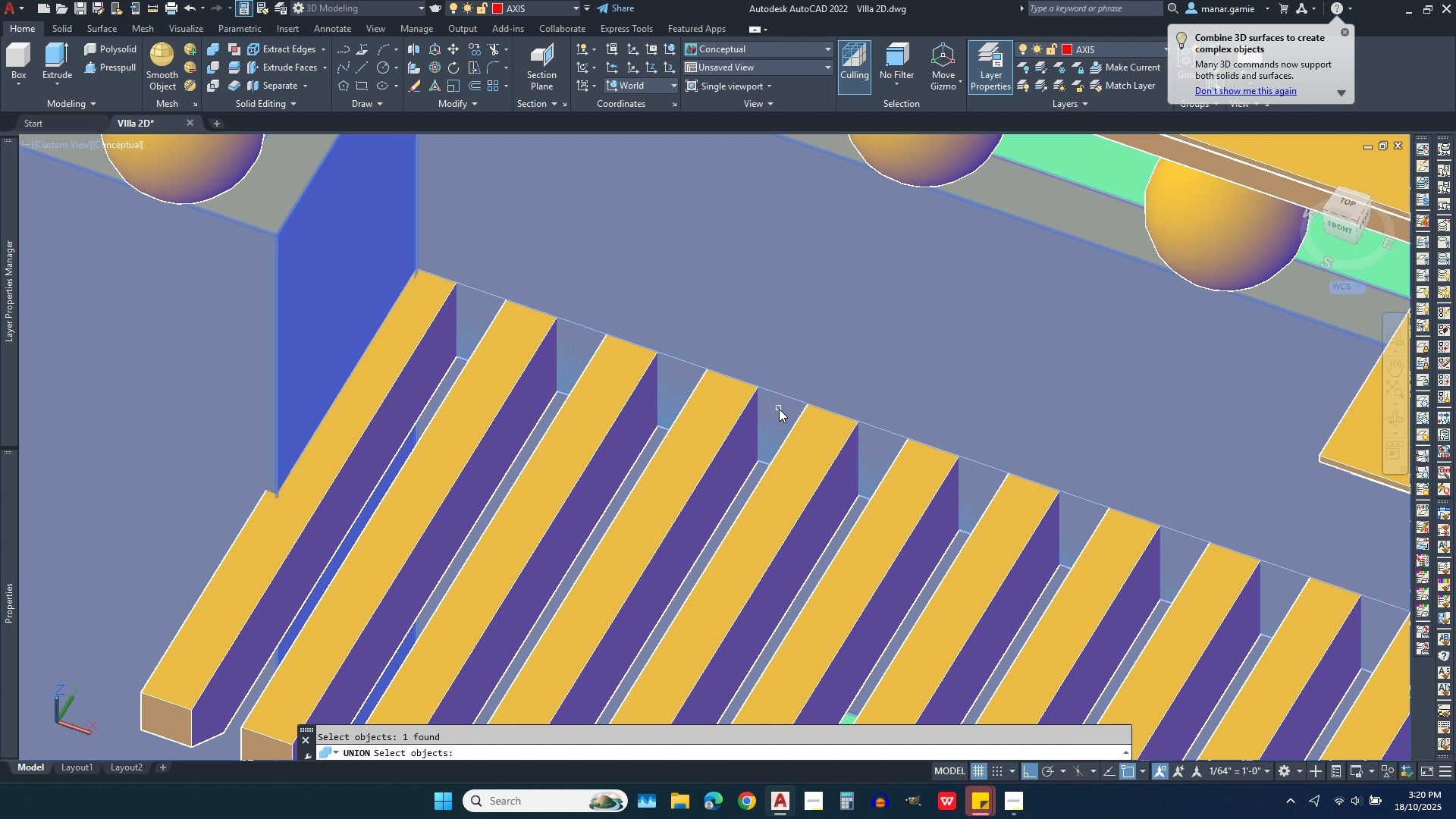 
left_click([779, 409])
 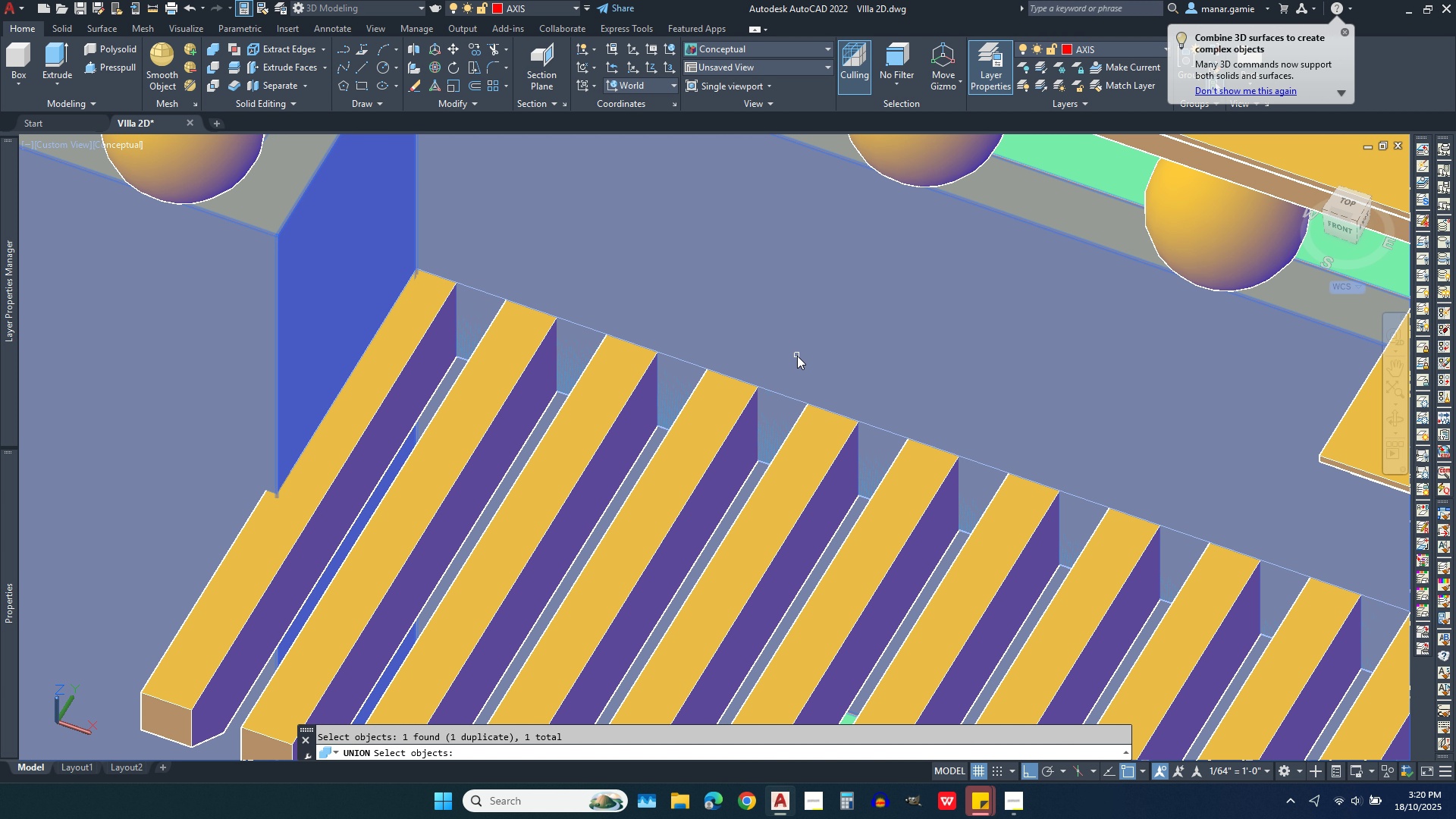 
left_click([797, 356])
 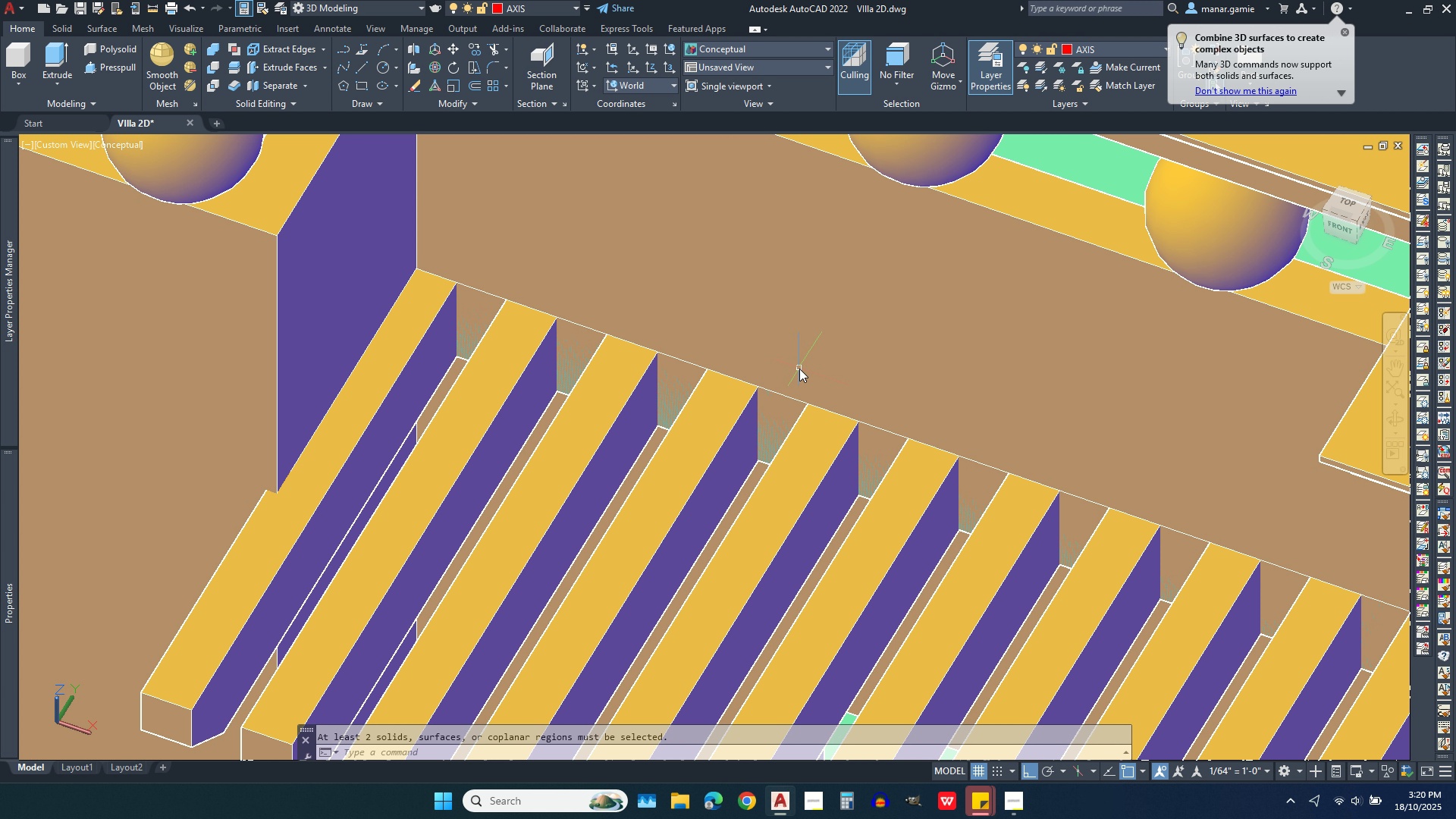 
right_click([797, 369])
 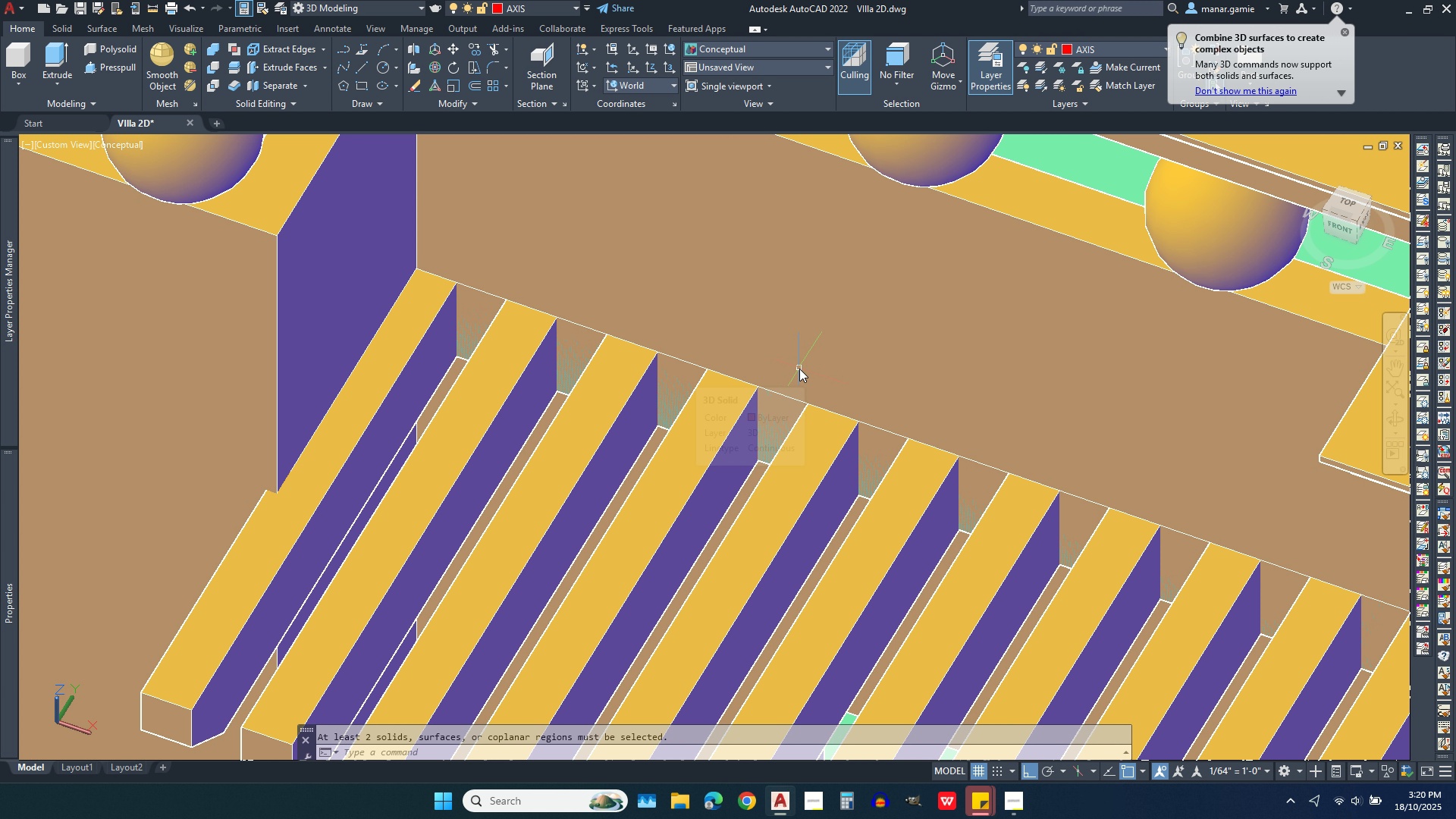 
scroll: coordinate [799, 369], scroll_direction: down, amount: 1.0
 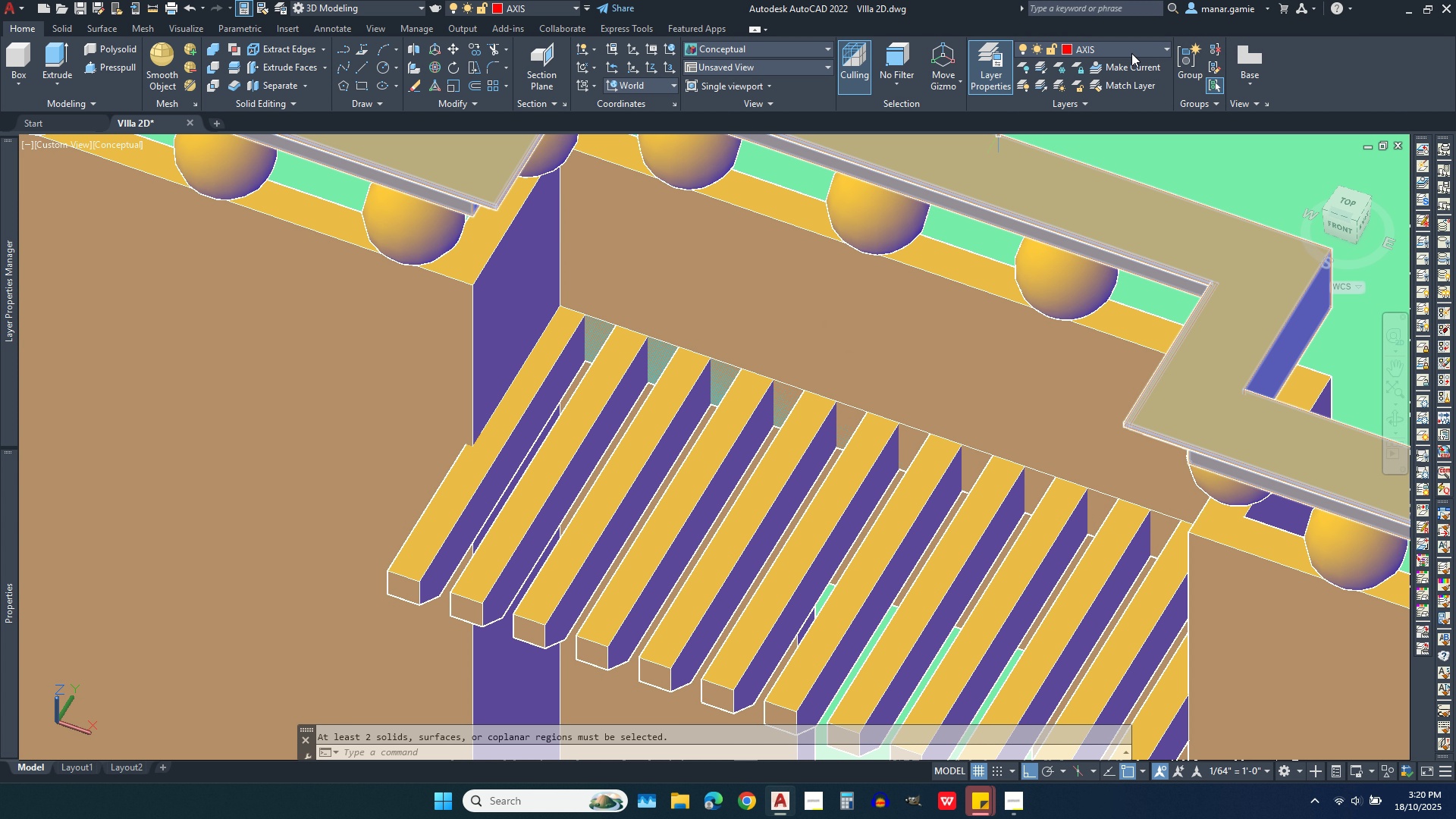 
left_click([1137, 42])
 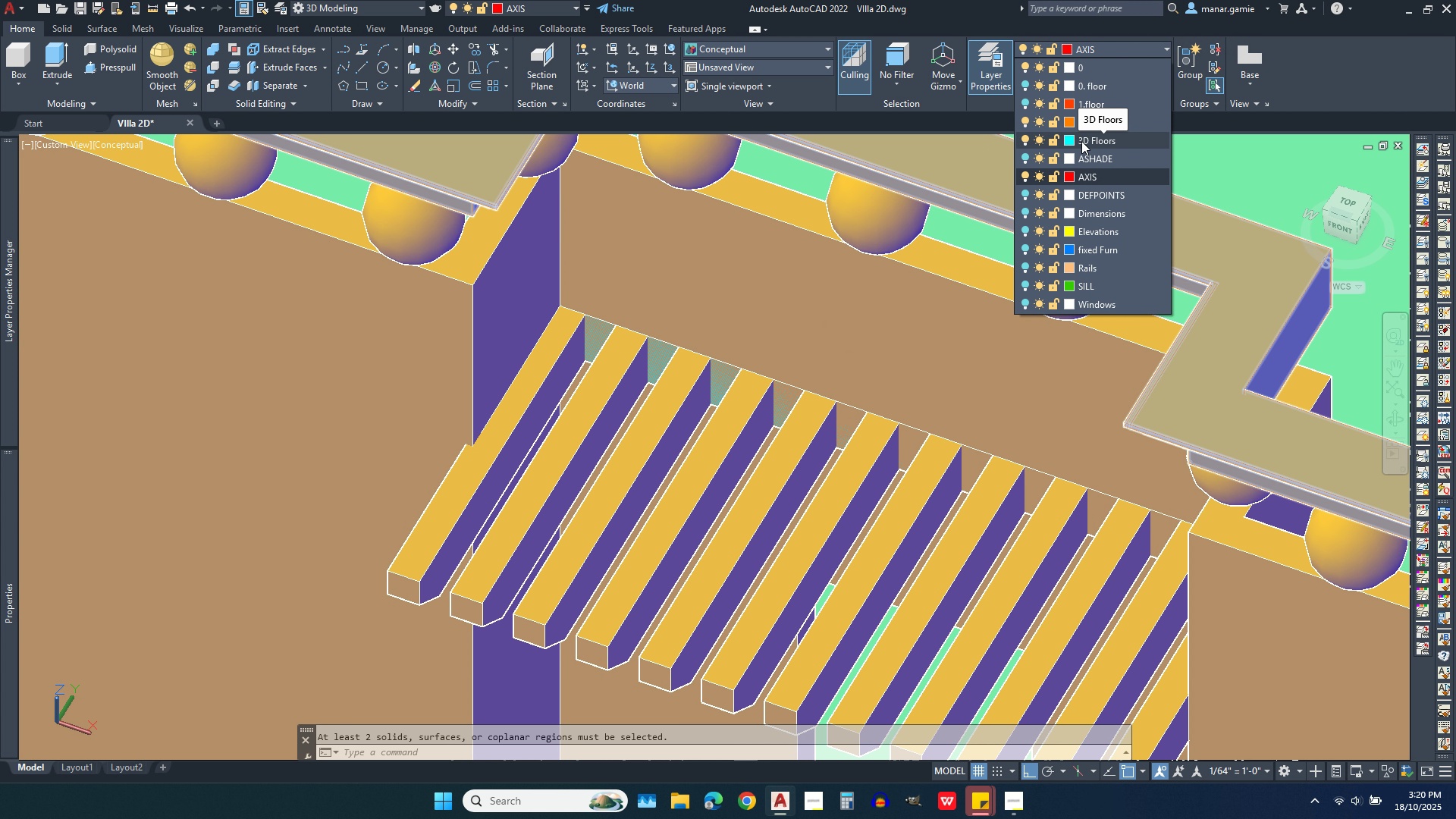 
wait(8.33)
 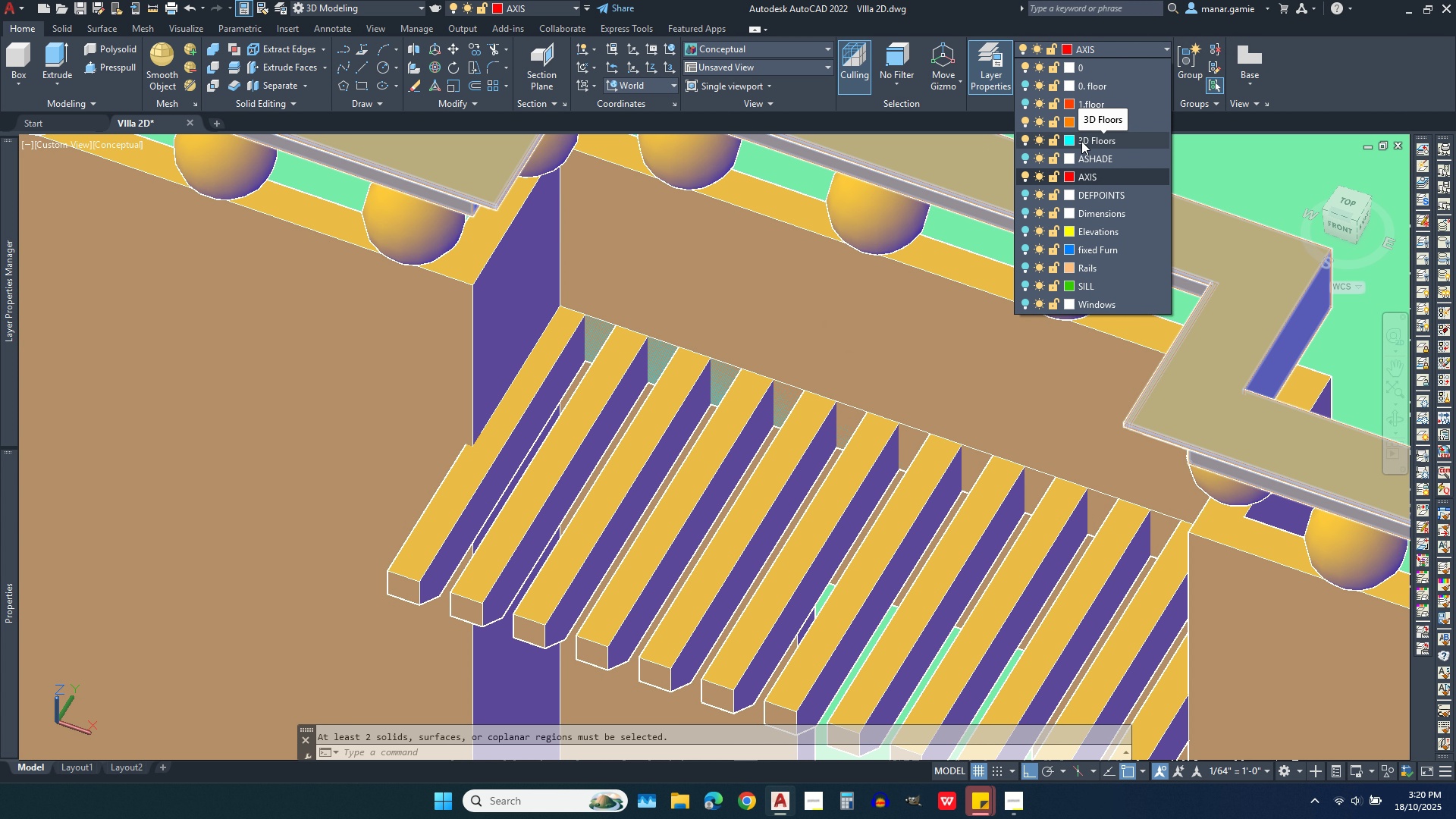 
left_click([1025, 122])
 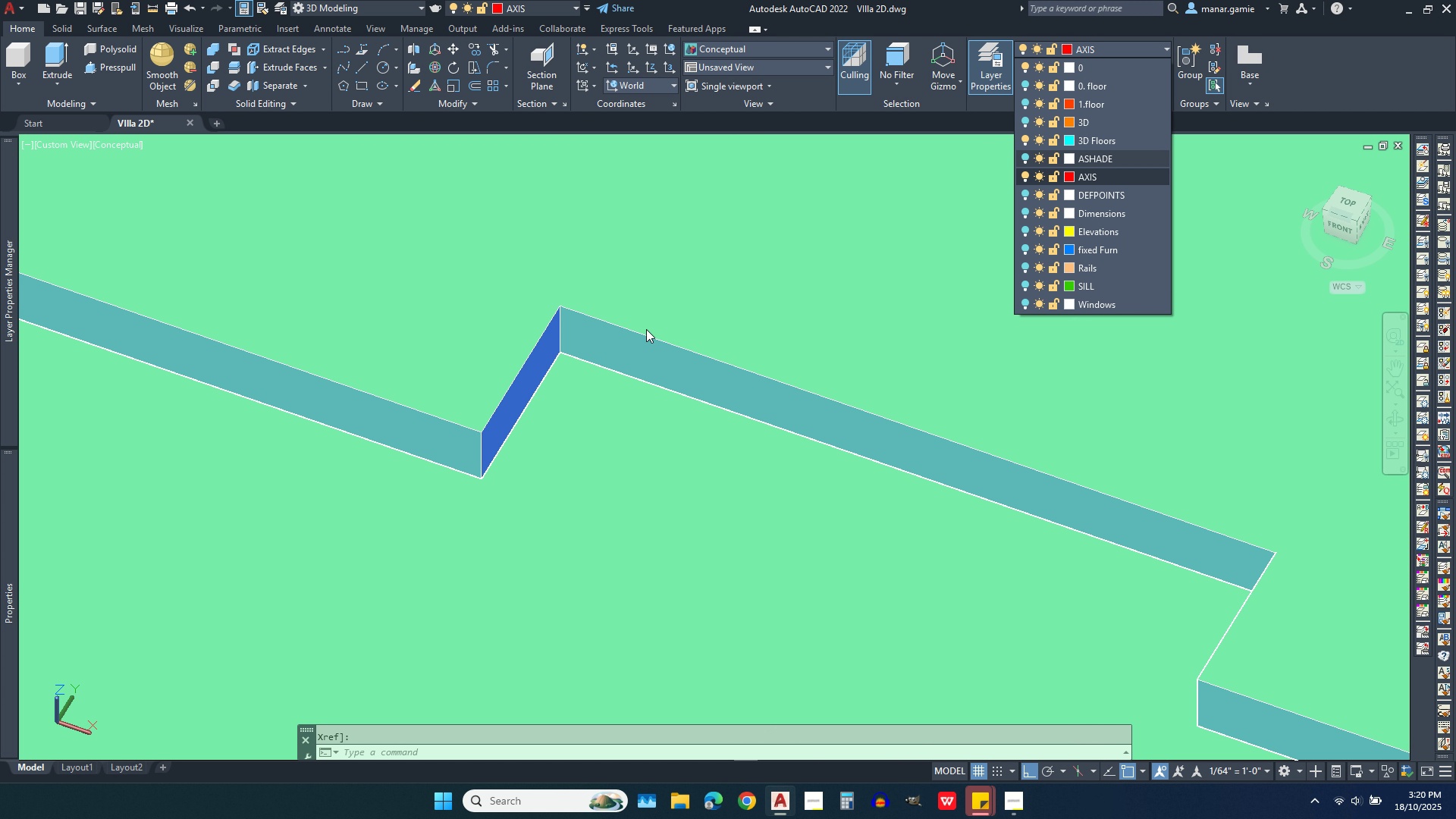 
left_click([646, 331])
 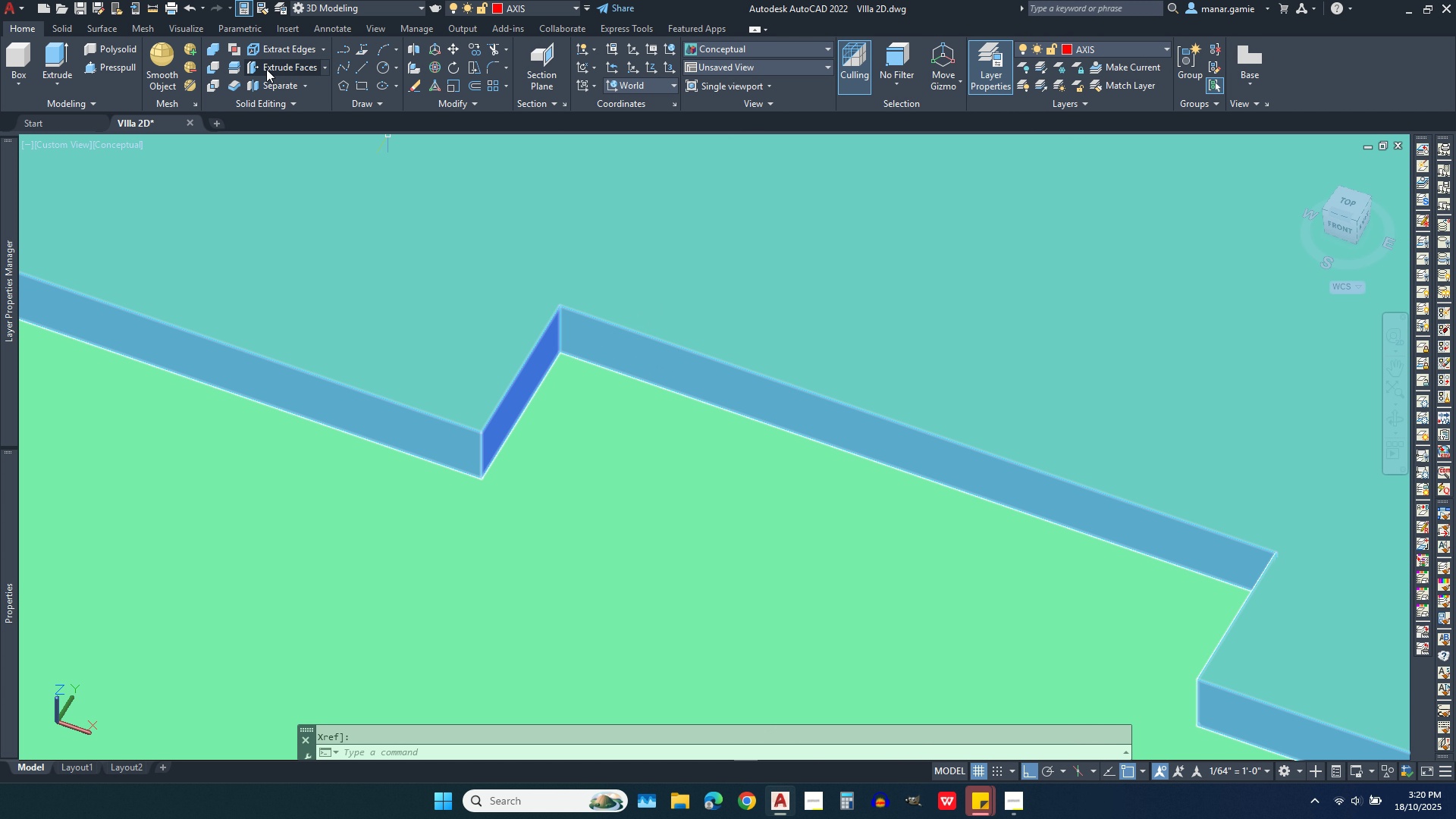 
left_click([271, 69])
 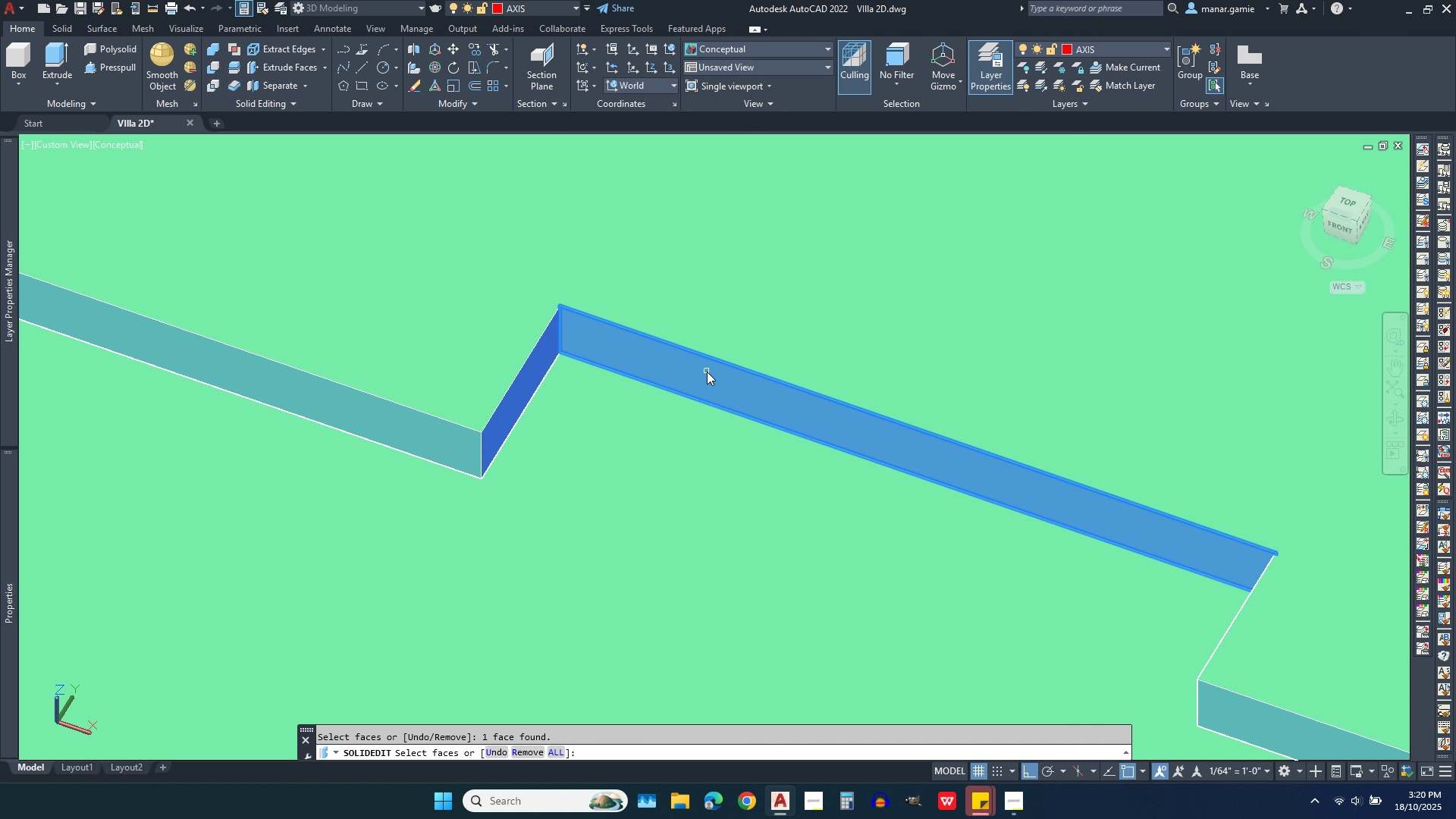 
left_click([707, 372])
 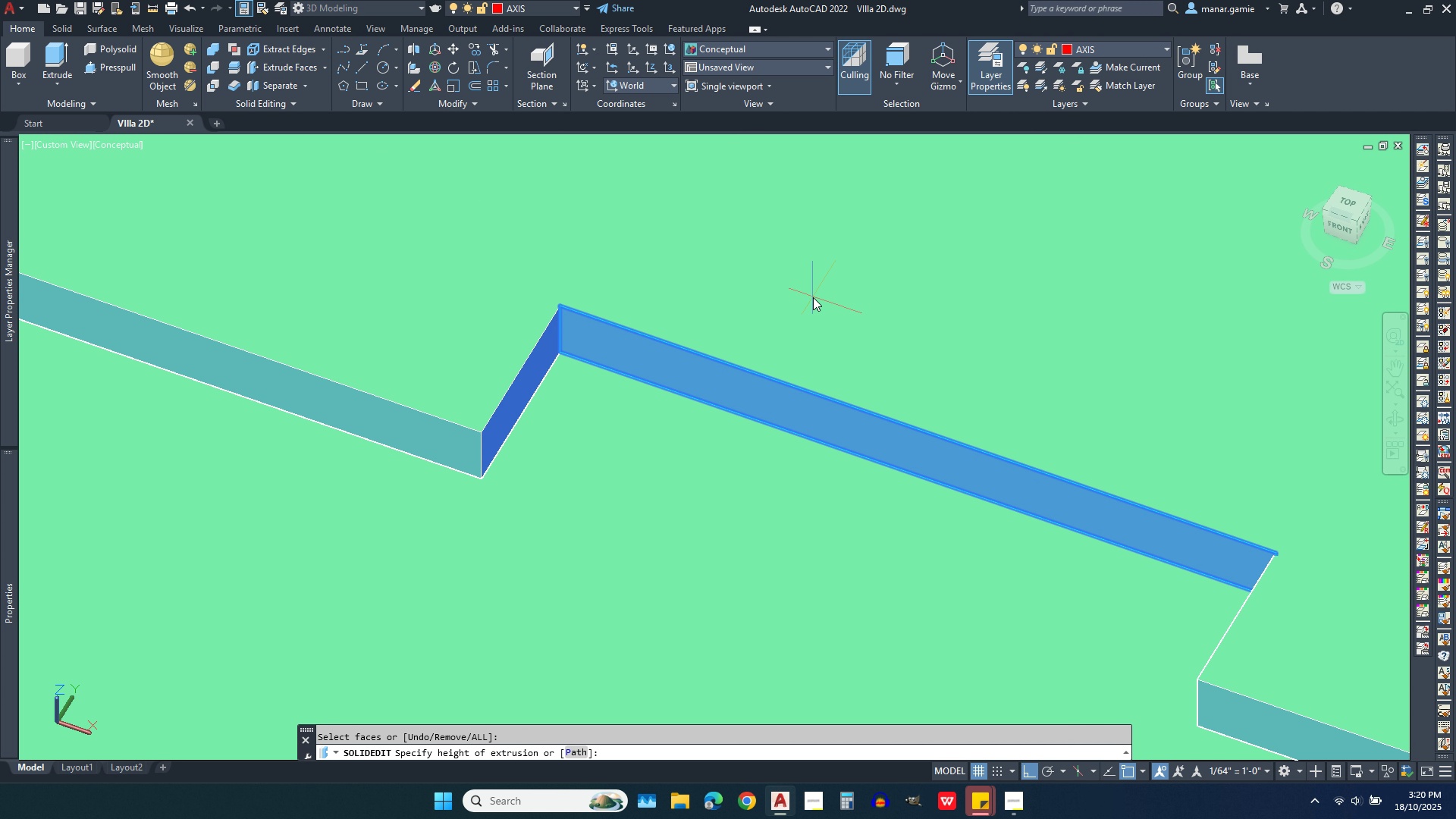 
right_click([813, 297])
 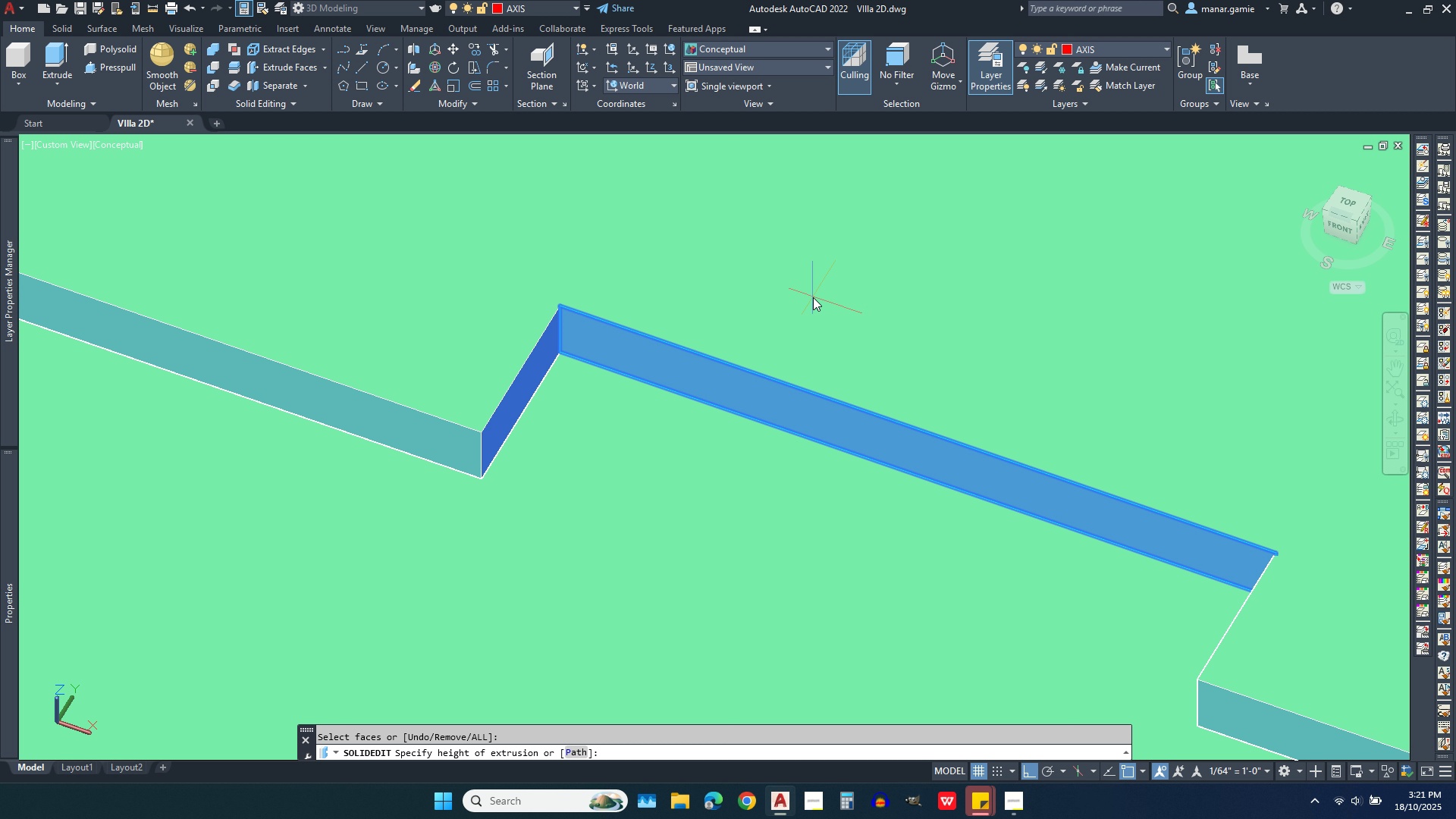 
type(-.03)
 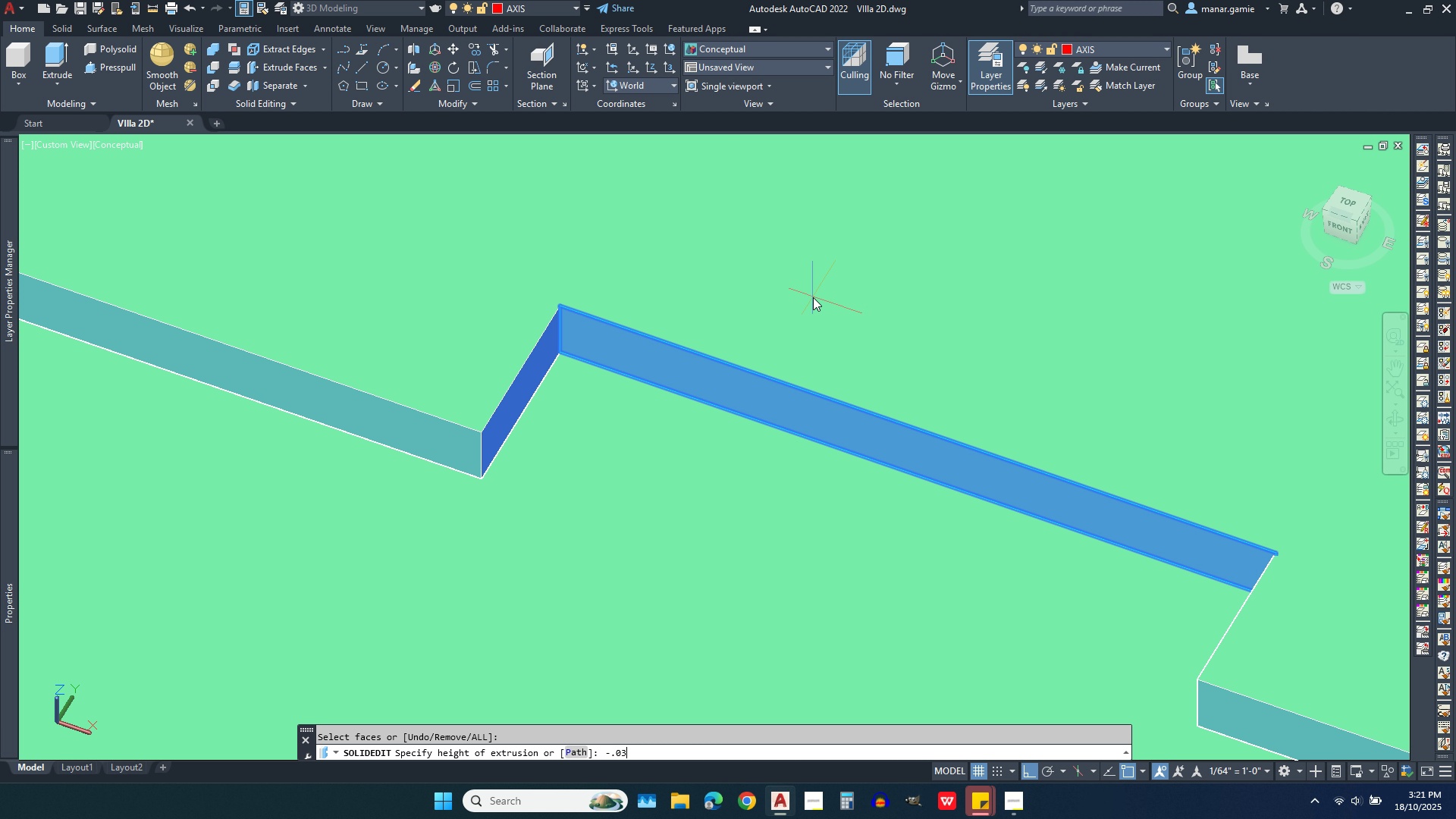 
key(Enter)
 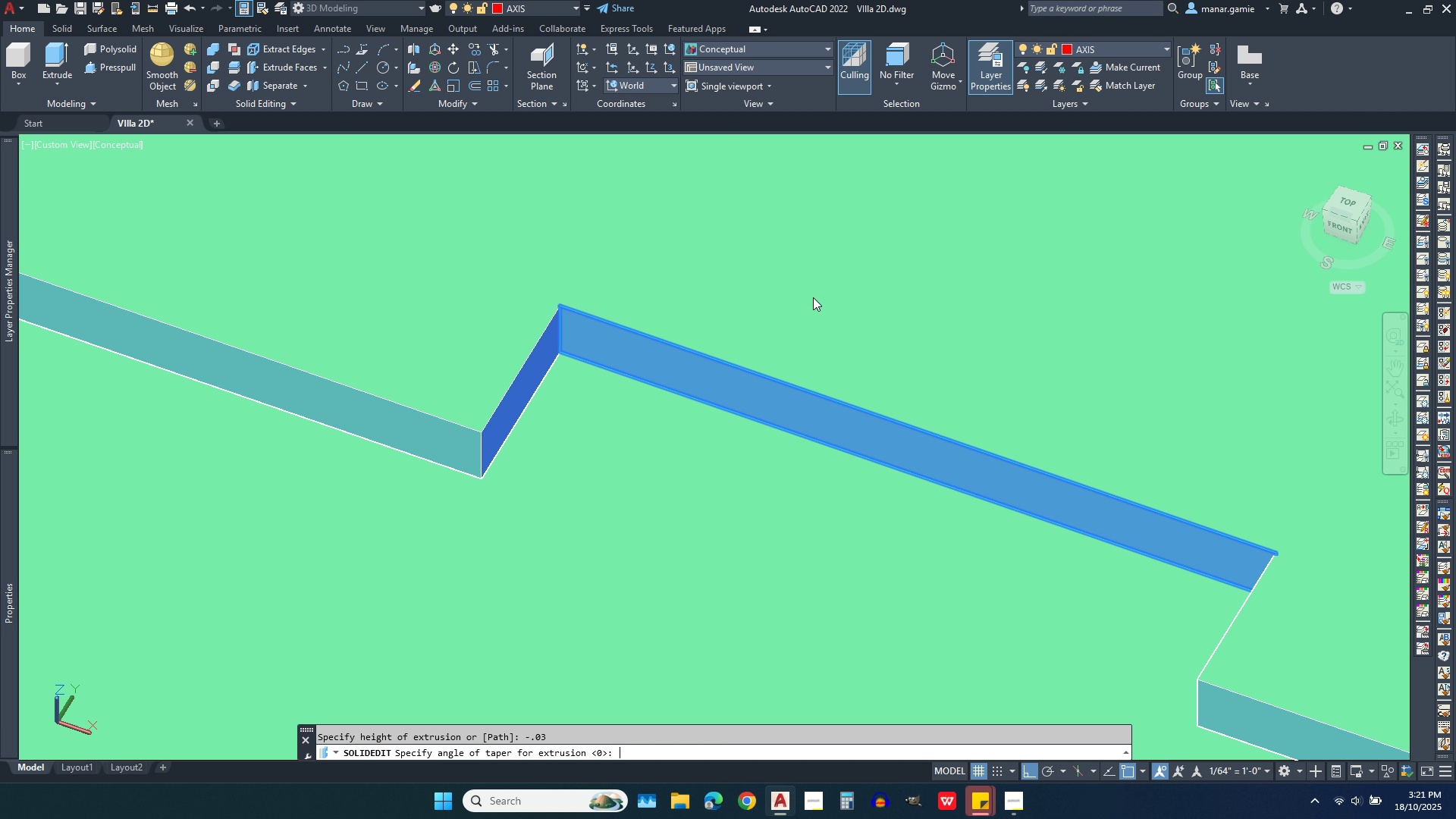 
key(Enter)
 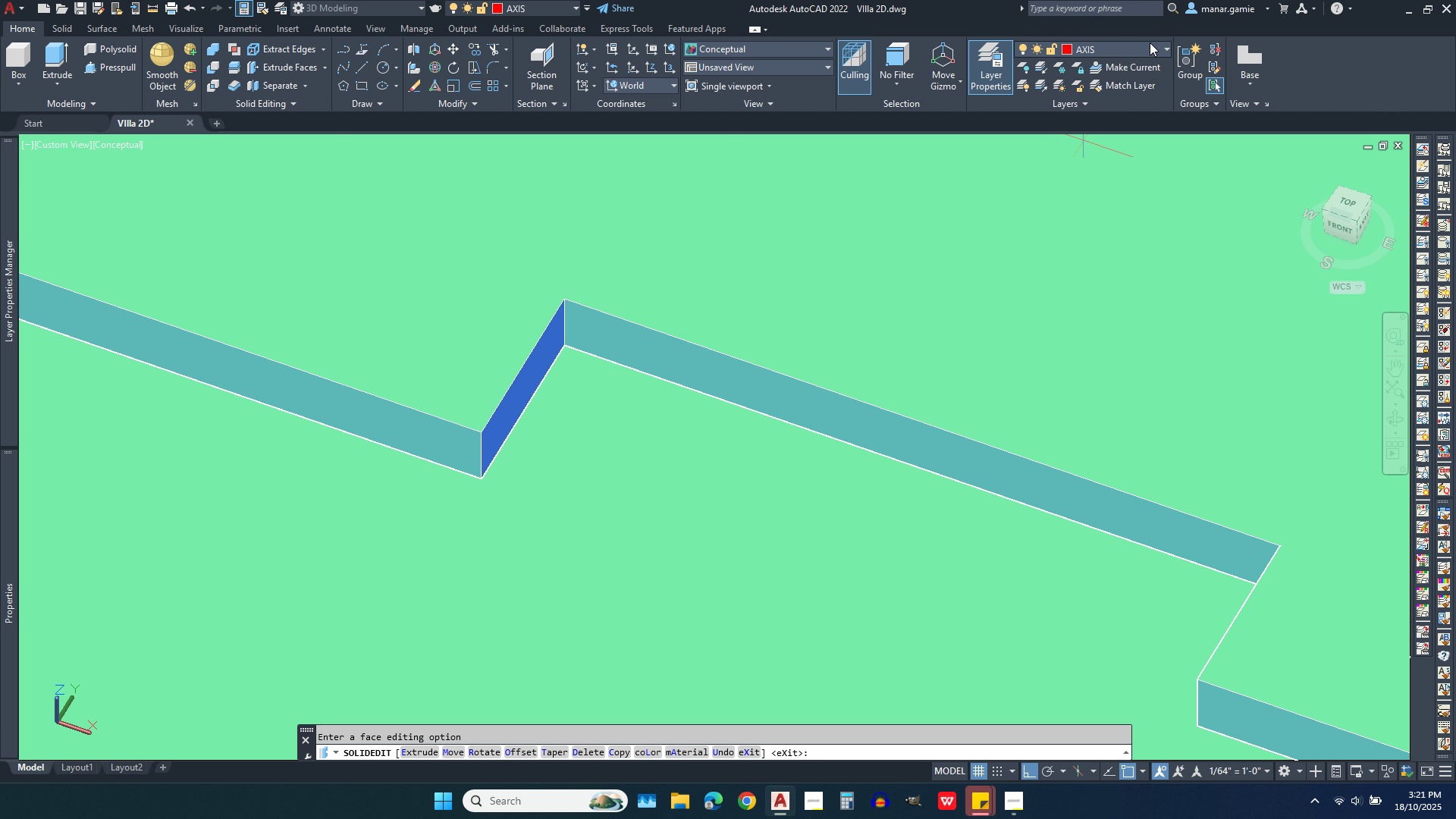 
left_click([1150, 42])
 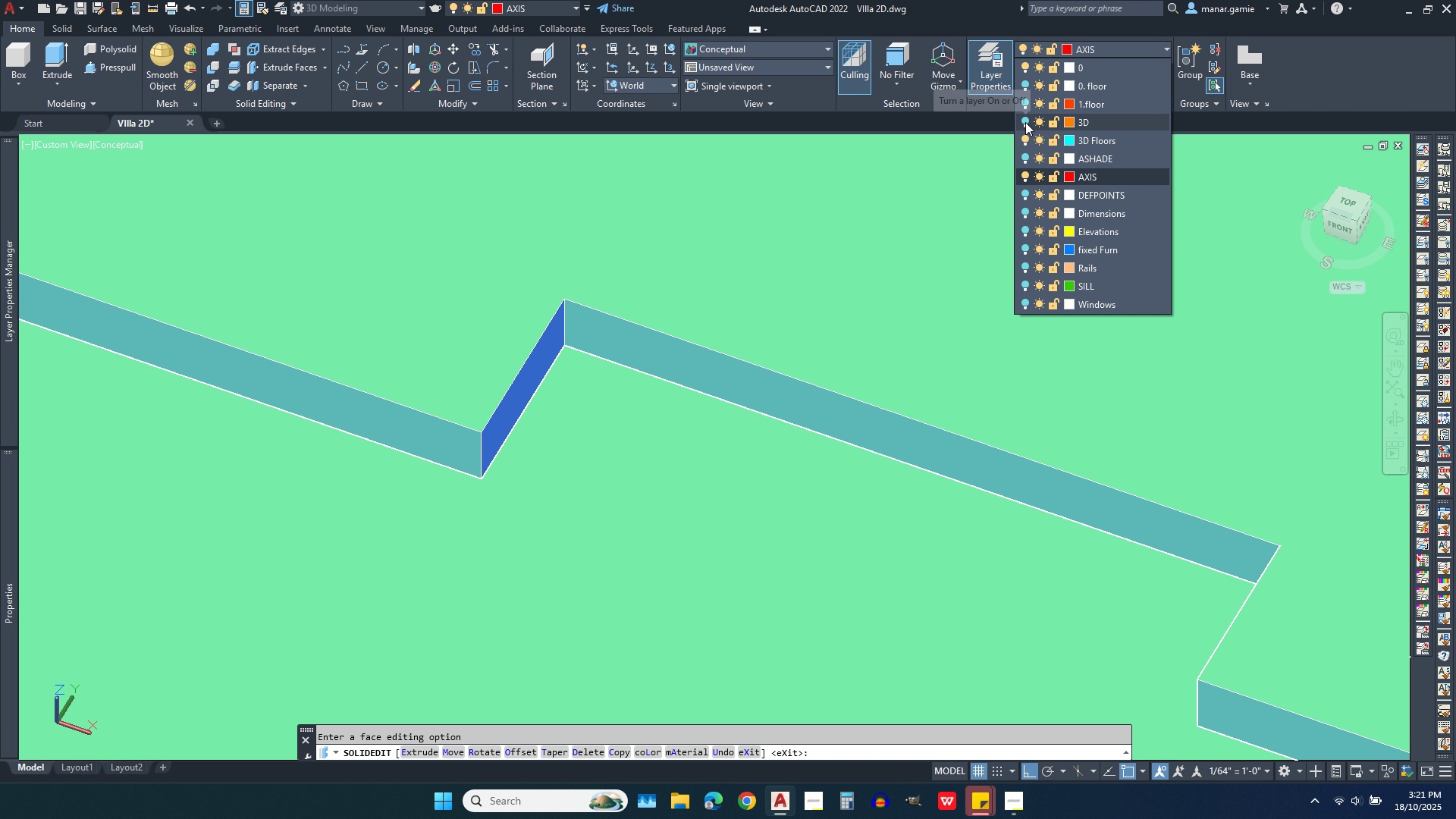 
left_click([1025, 122])
 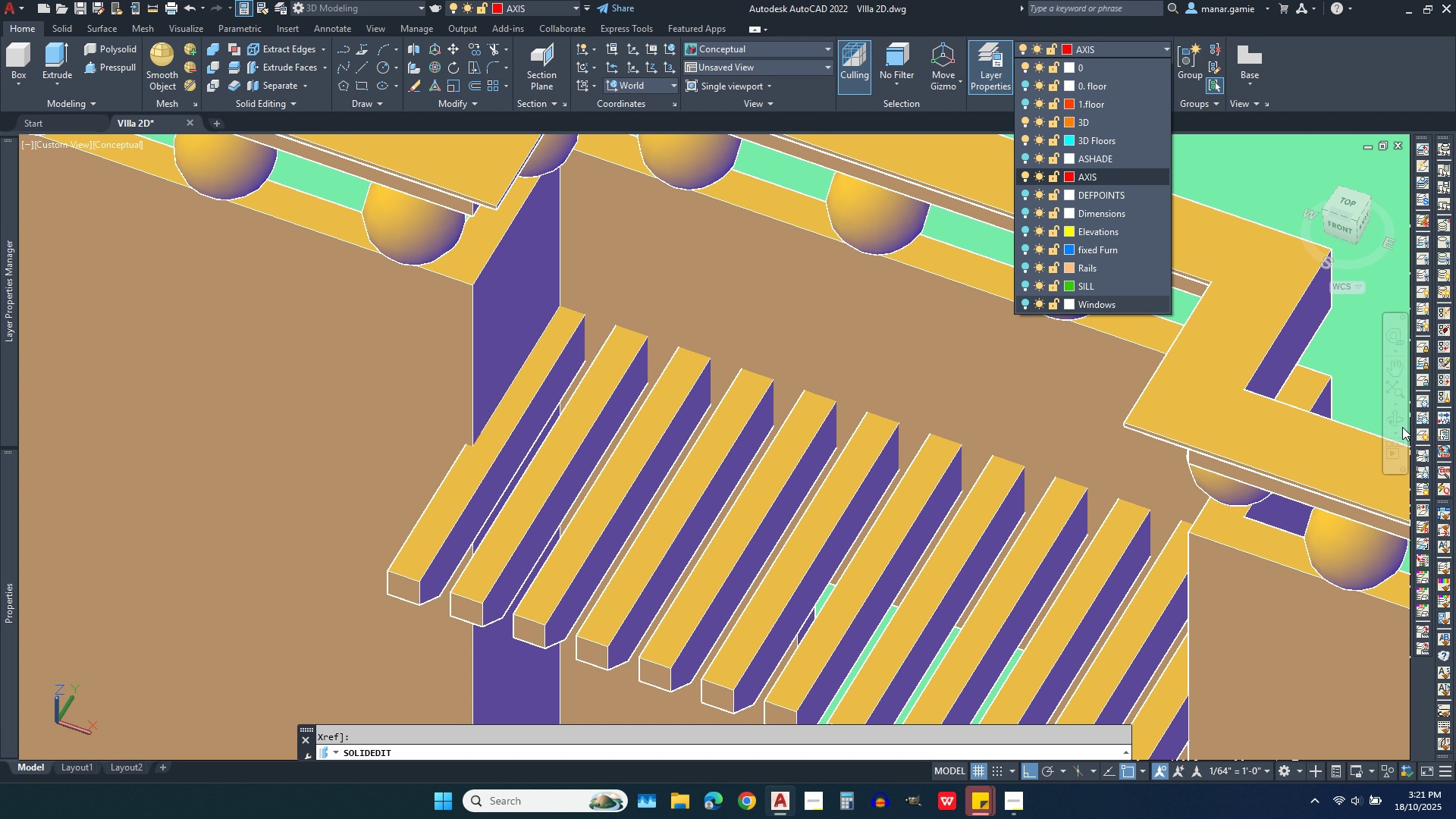 
left_click([1397, 425])
 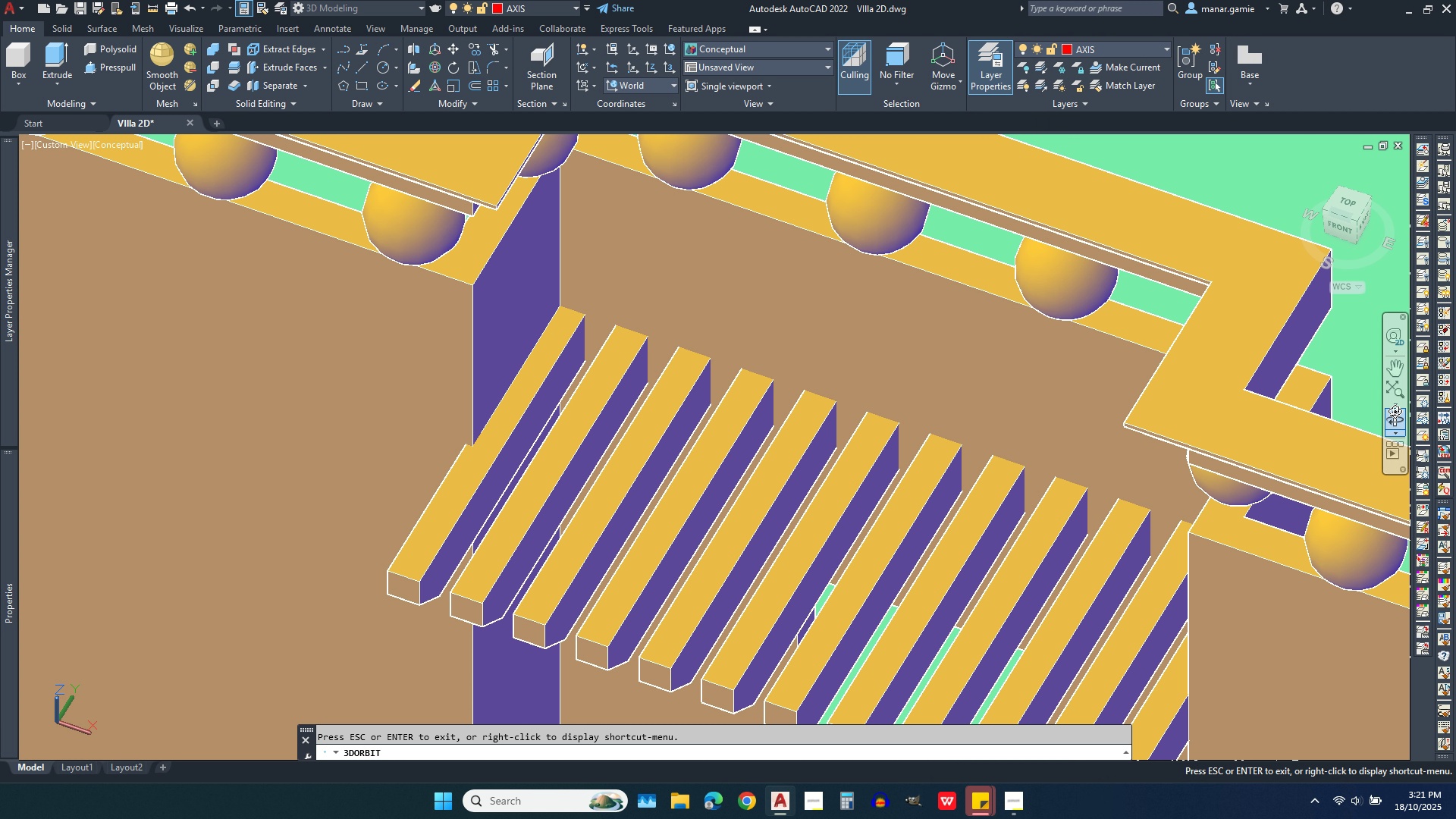 
left_click([1395, 411])
 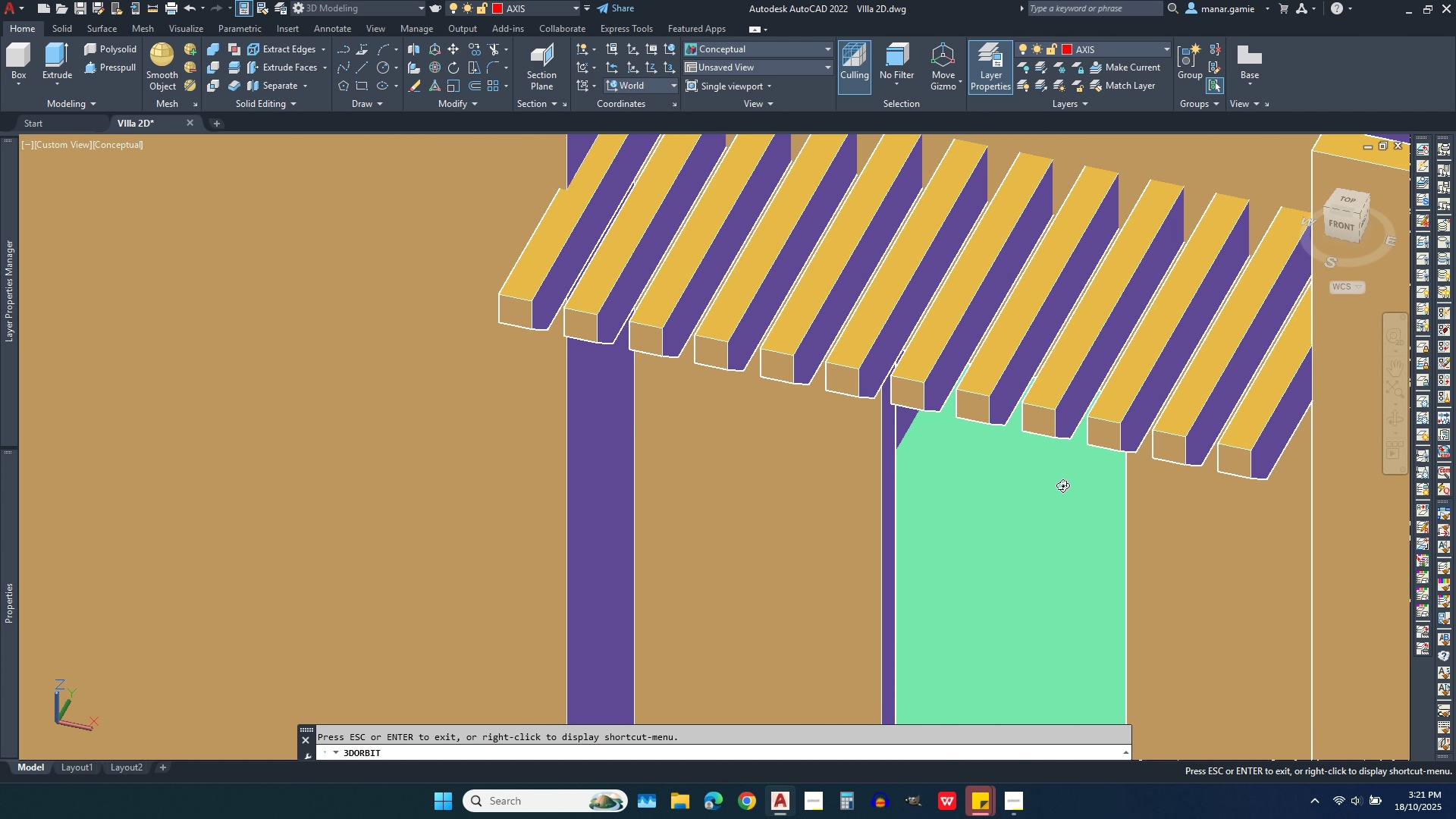 
scroll: coordinate [871, 482], scroll_direction: down, amount: 6.0
 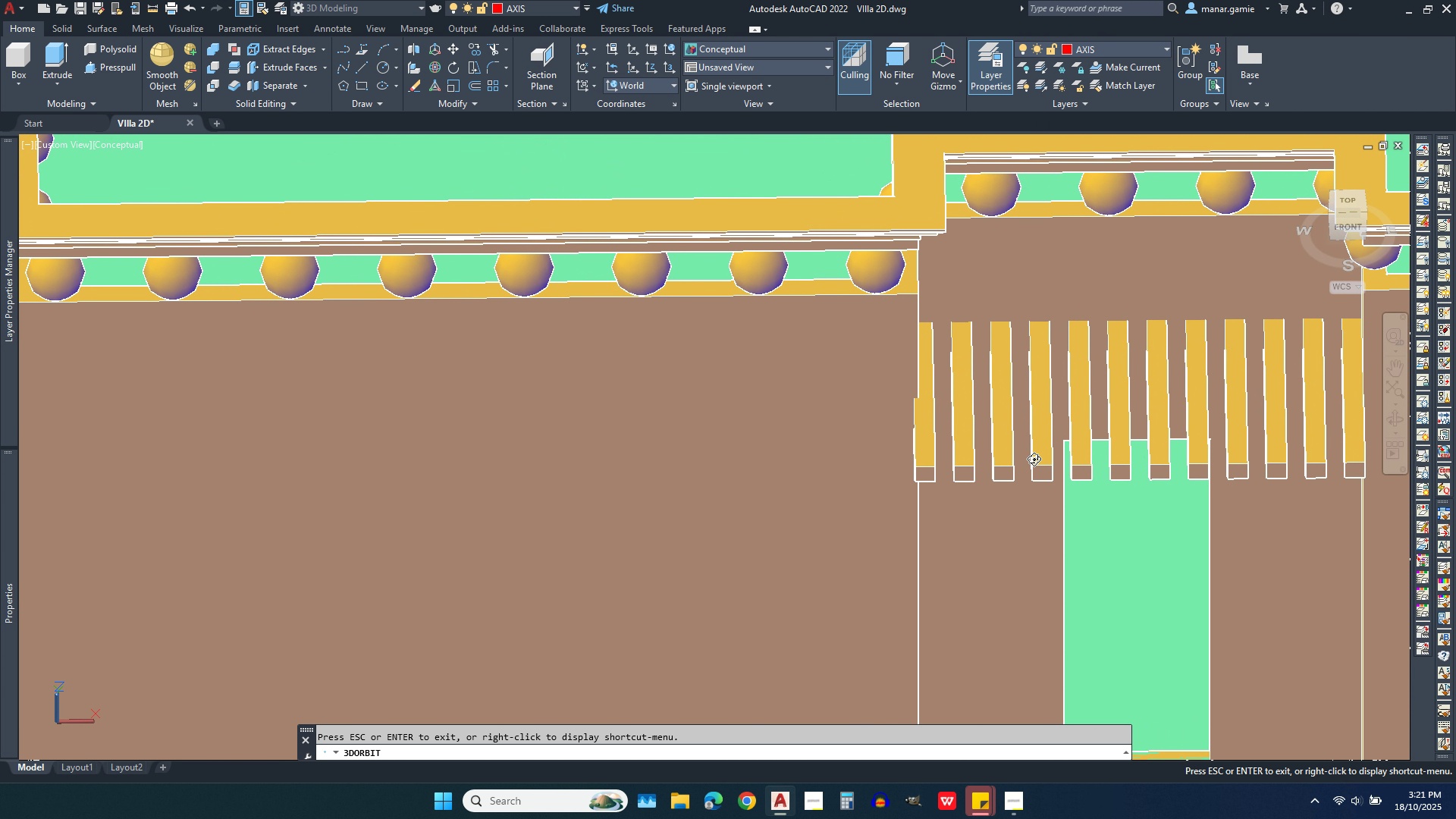 
scroll: coordinate [970, 432], scroll_direction: up, amount: 3.0
 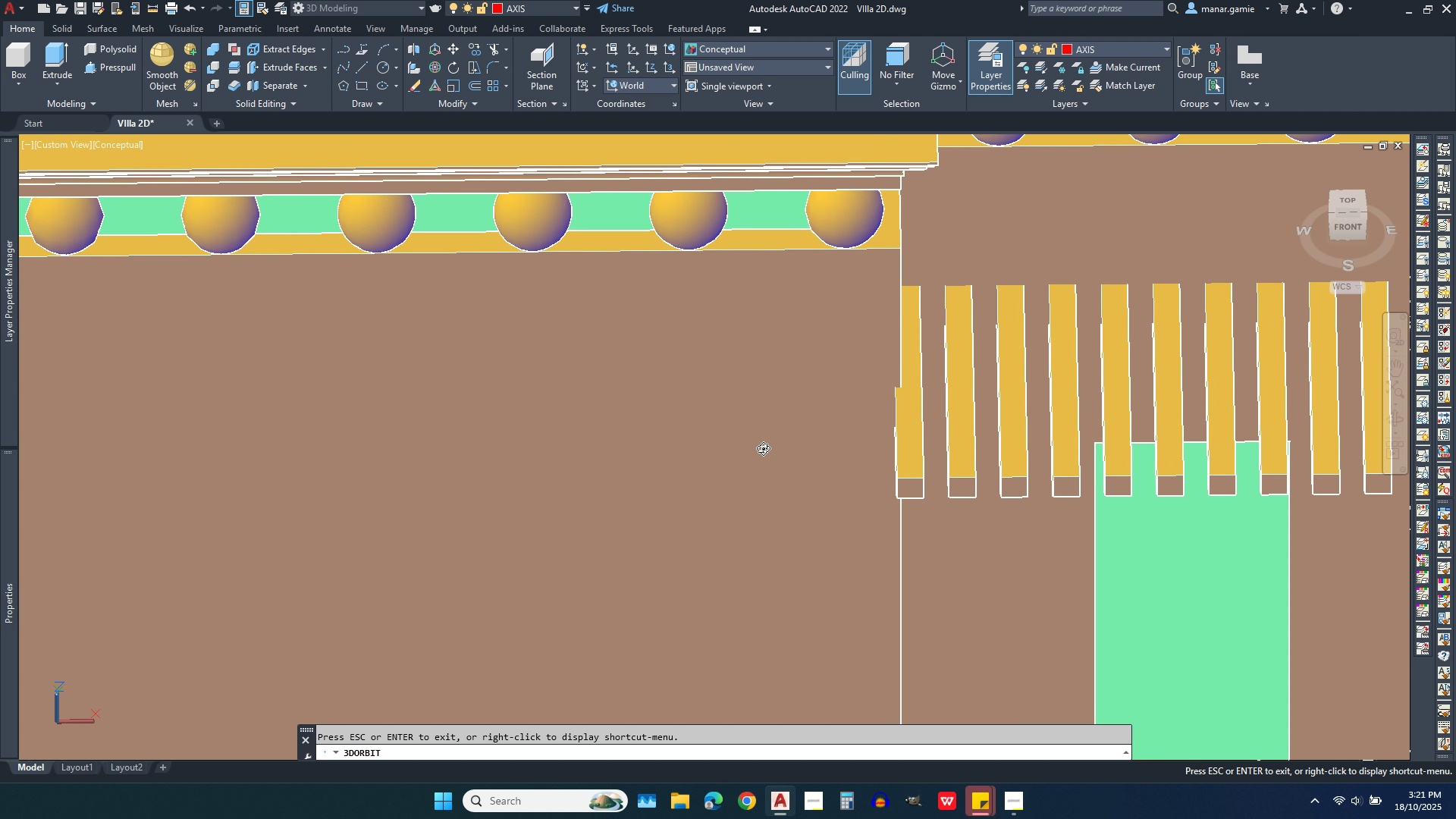 
scroll: coordinate [755, 450], scroll_direction: down, amount: 5.0
 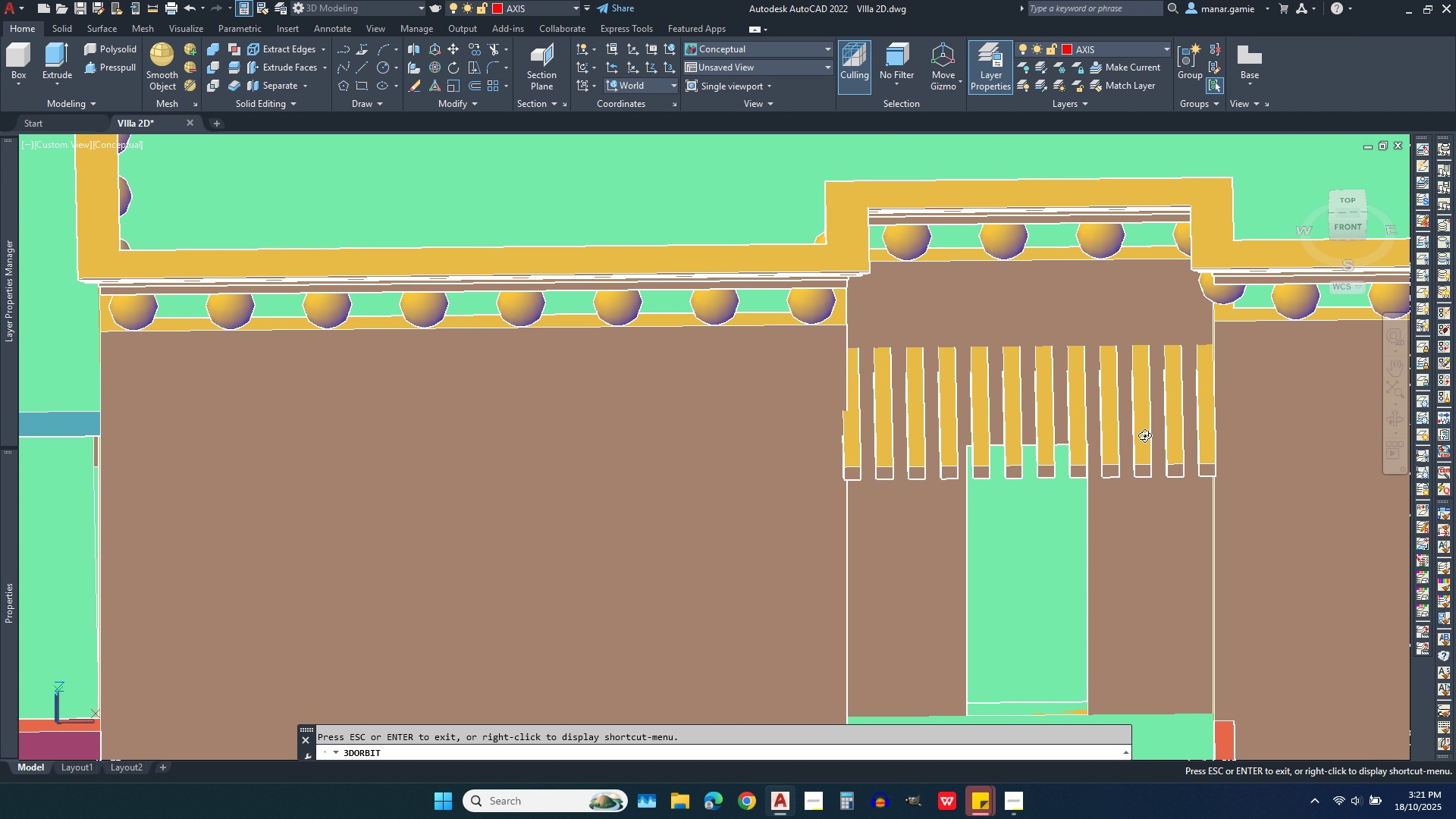 
scroll: coordinate [503, 395], scroll_direction: up, amount: 12.0
 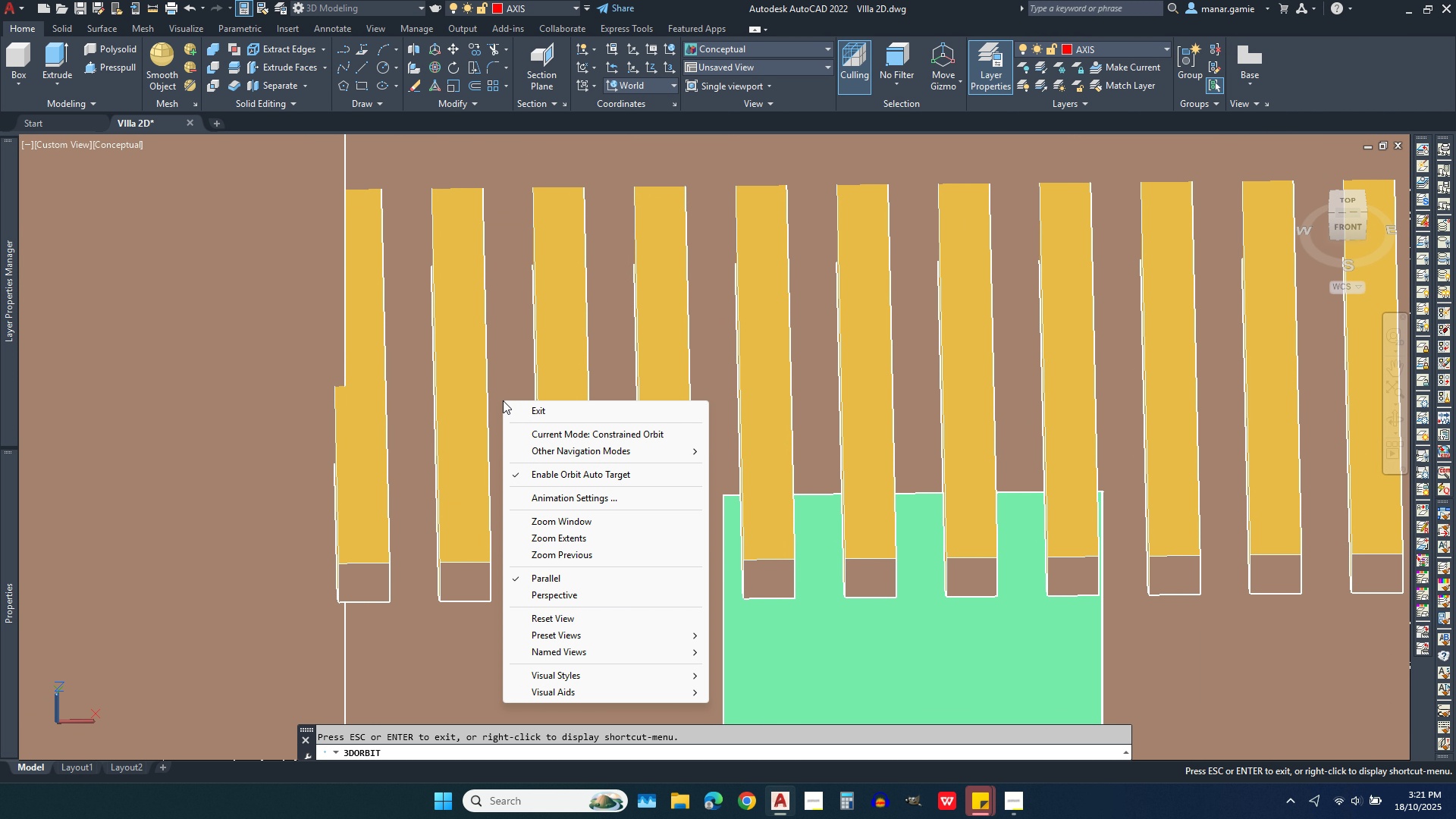 
right_click([503, 400])
 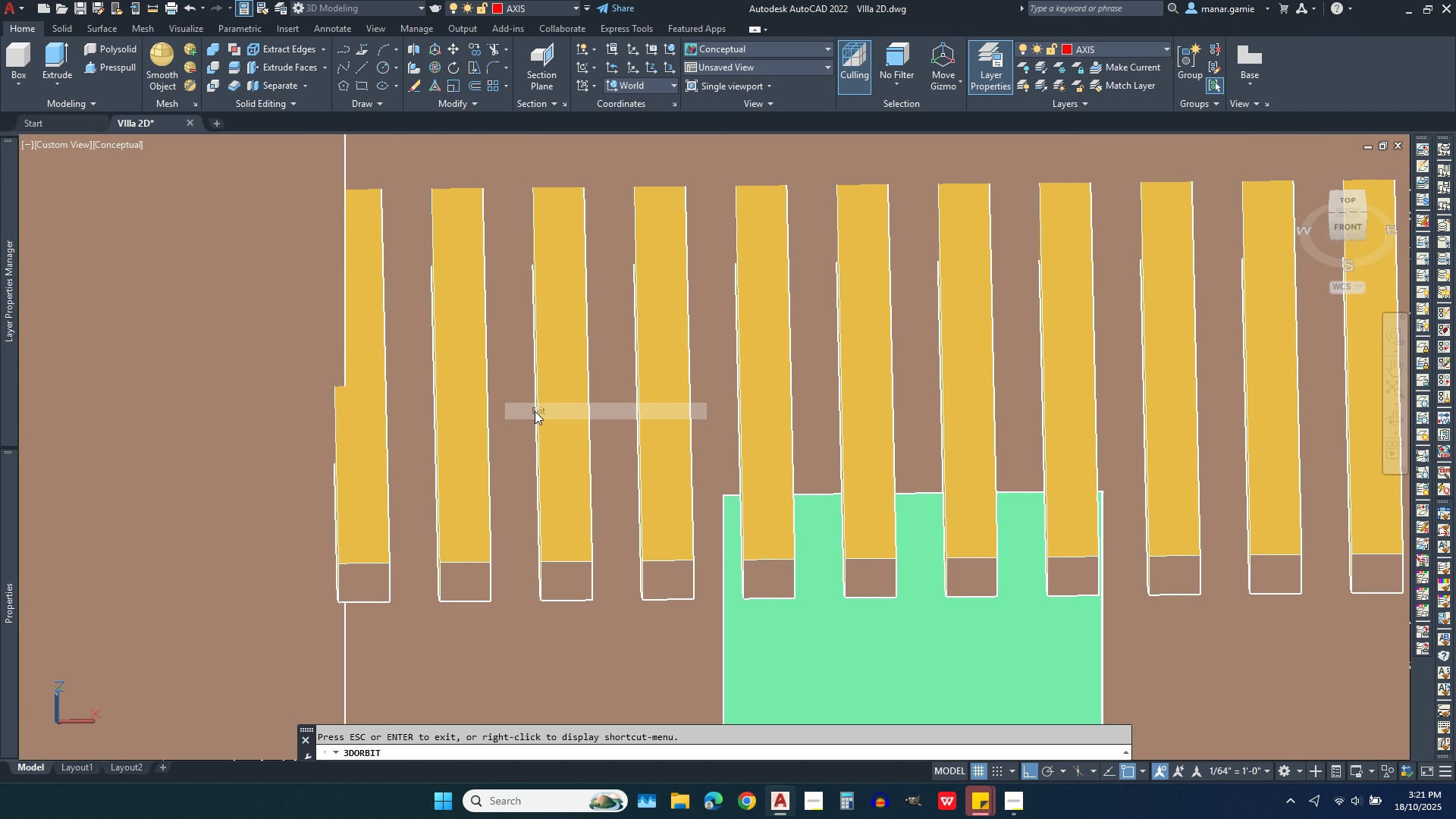 
left_click([537, 411])
 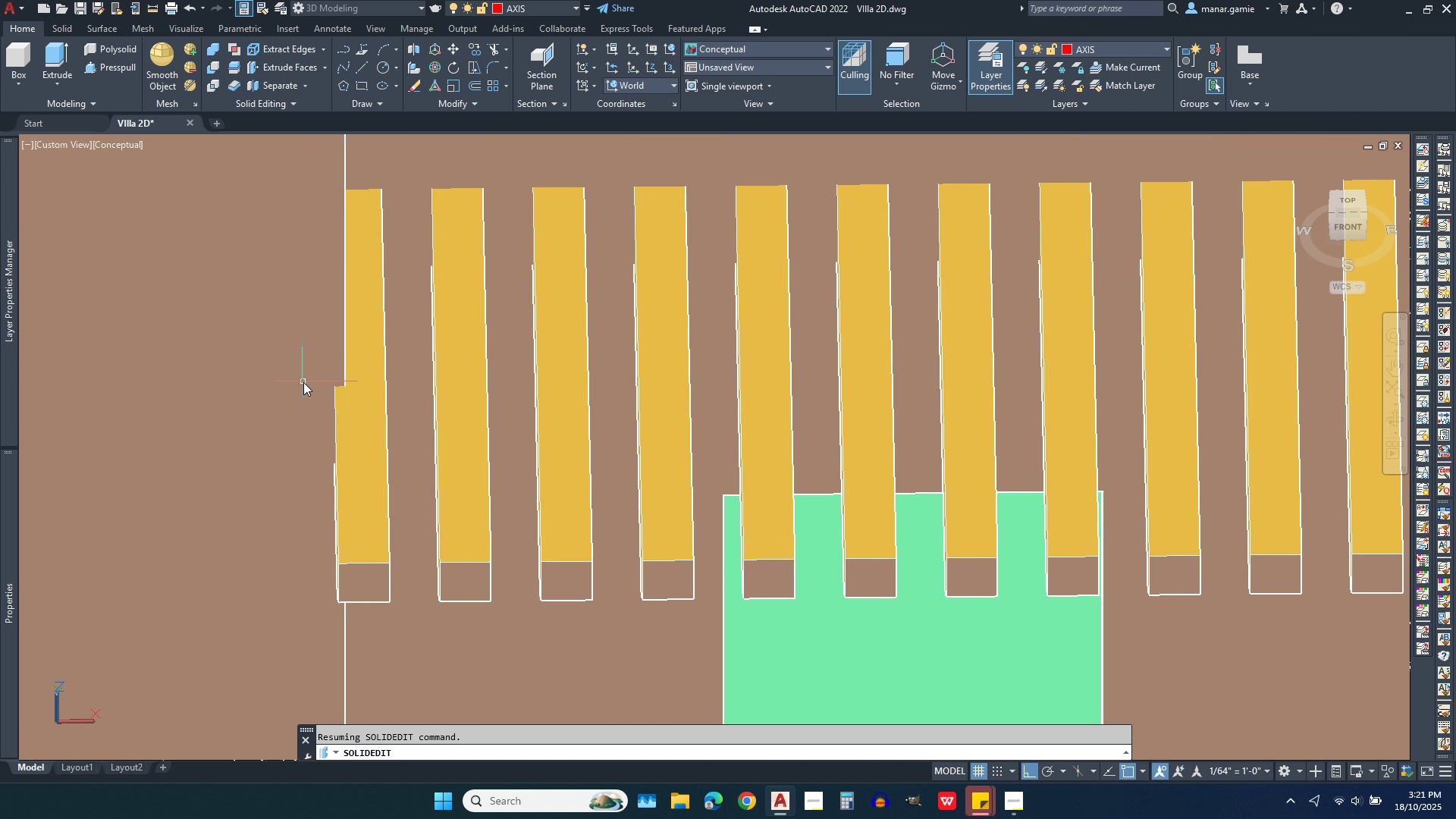 
scroll: coordinate [364, 416], scroll_direction: up, amount: 6.0
 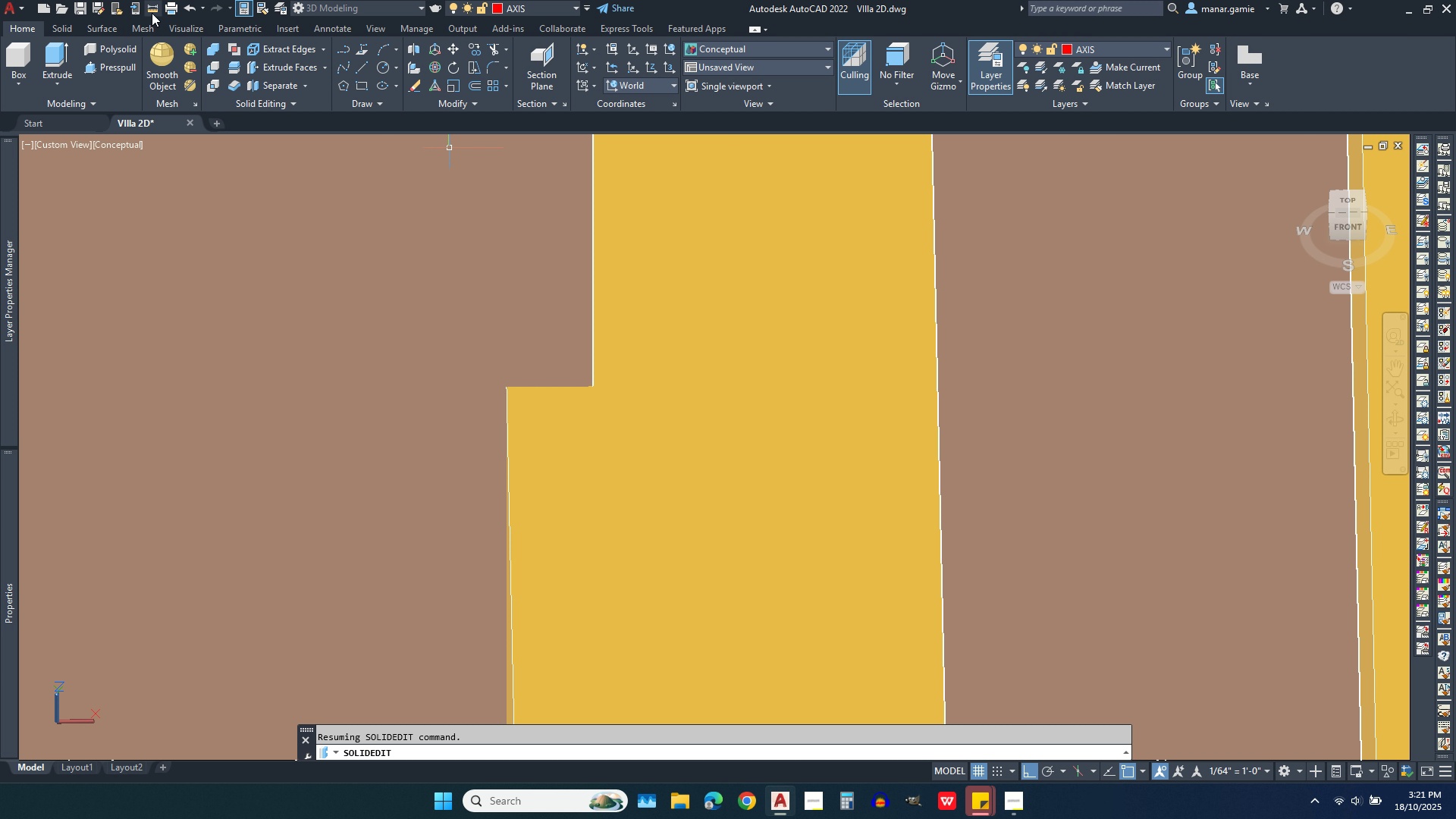 
left_click([155, 8])
 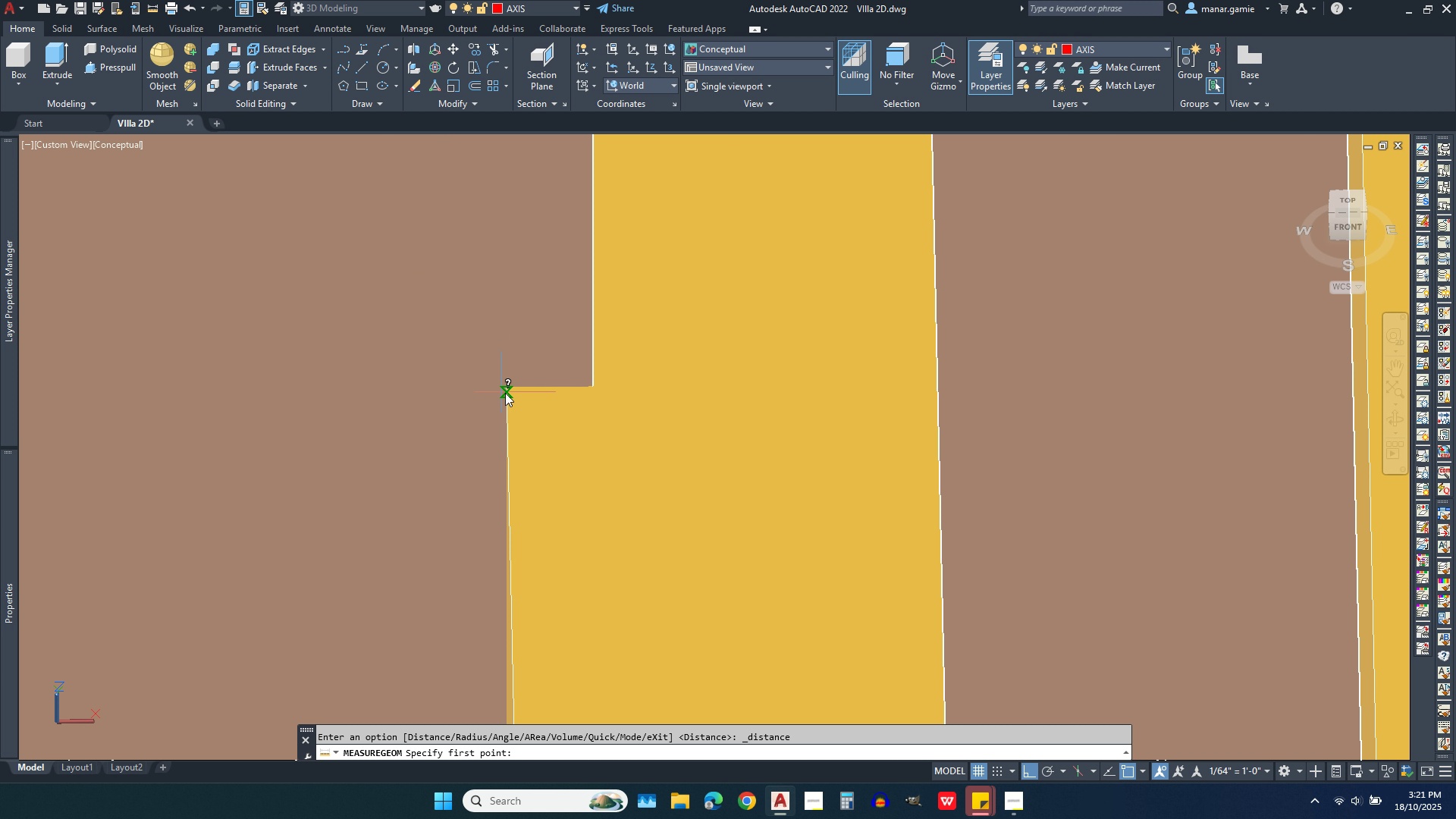 
left_click([505, 393])
 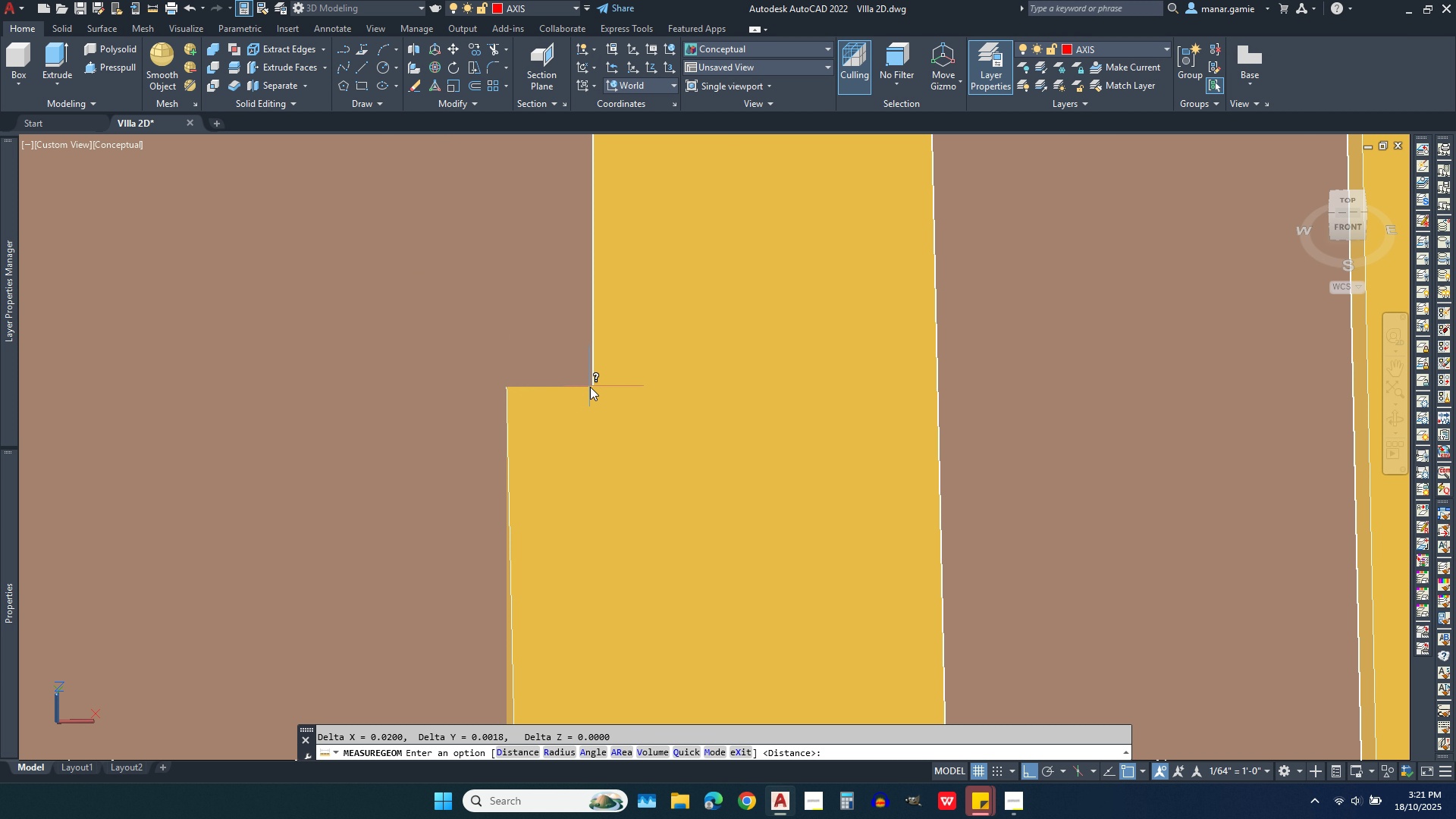 
left_click([590, 387])
 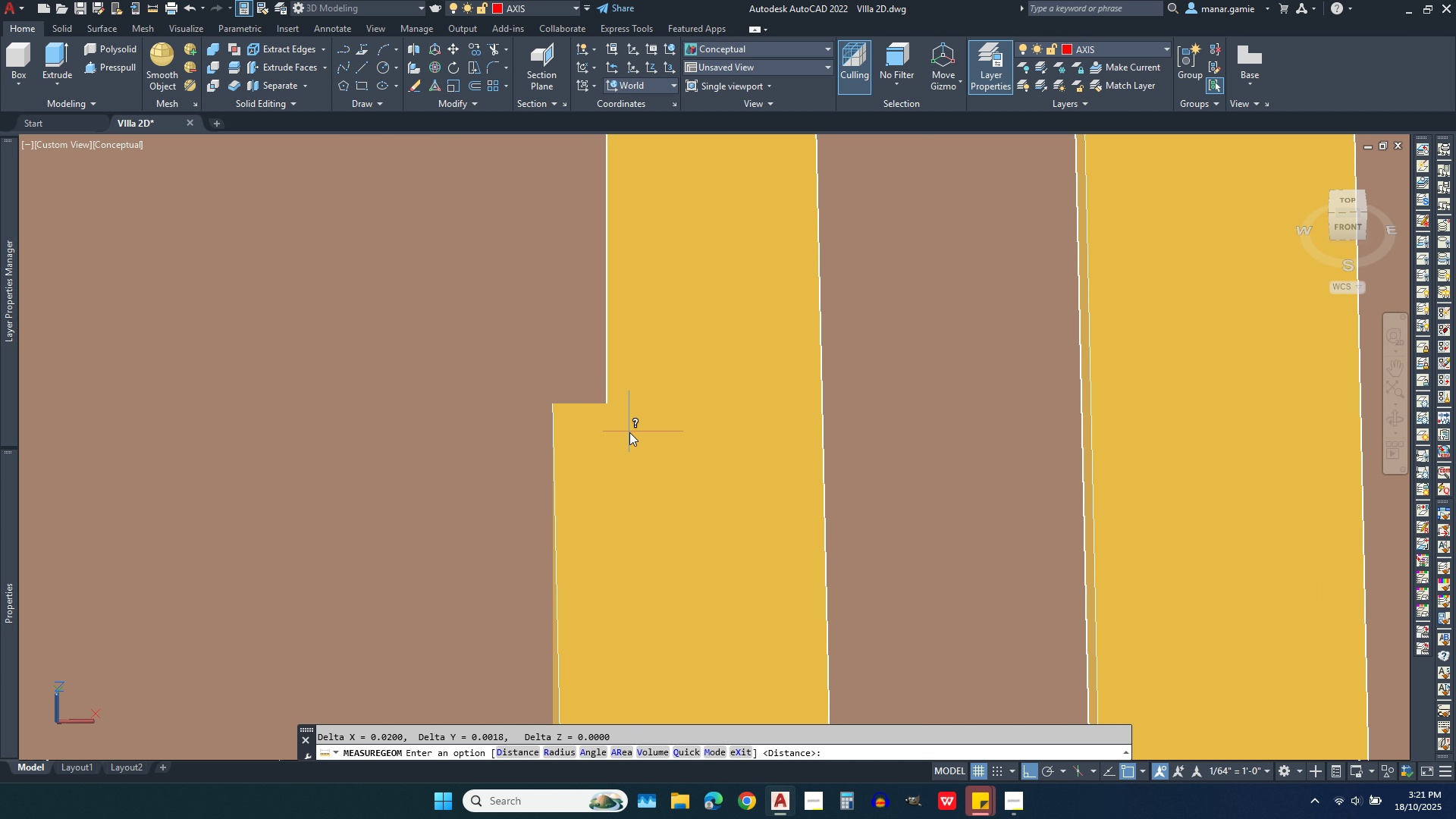 
scroll: coordinate [629, 432], scroll_direction: down, amount: 6.0
 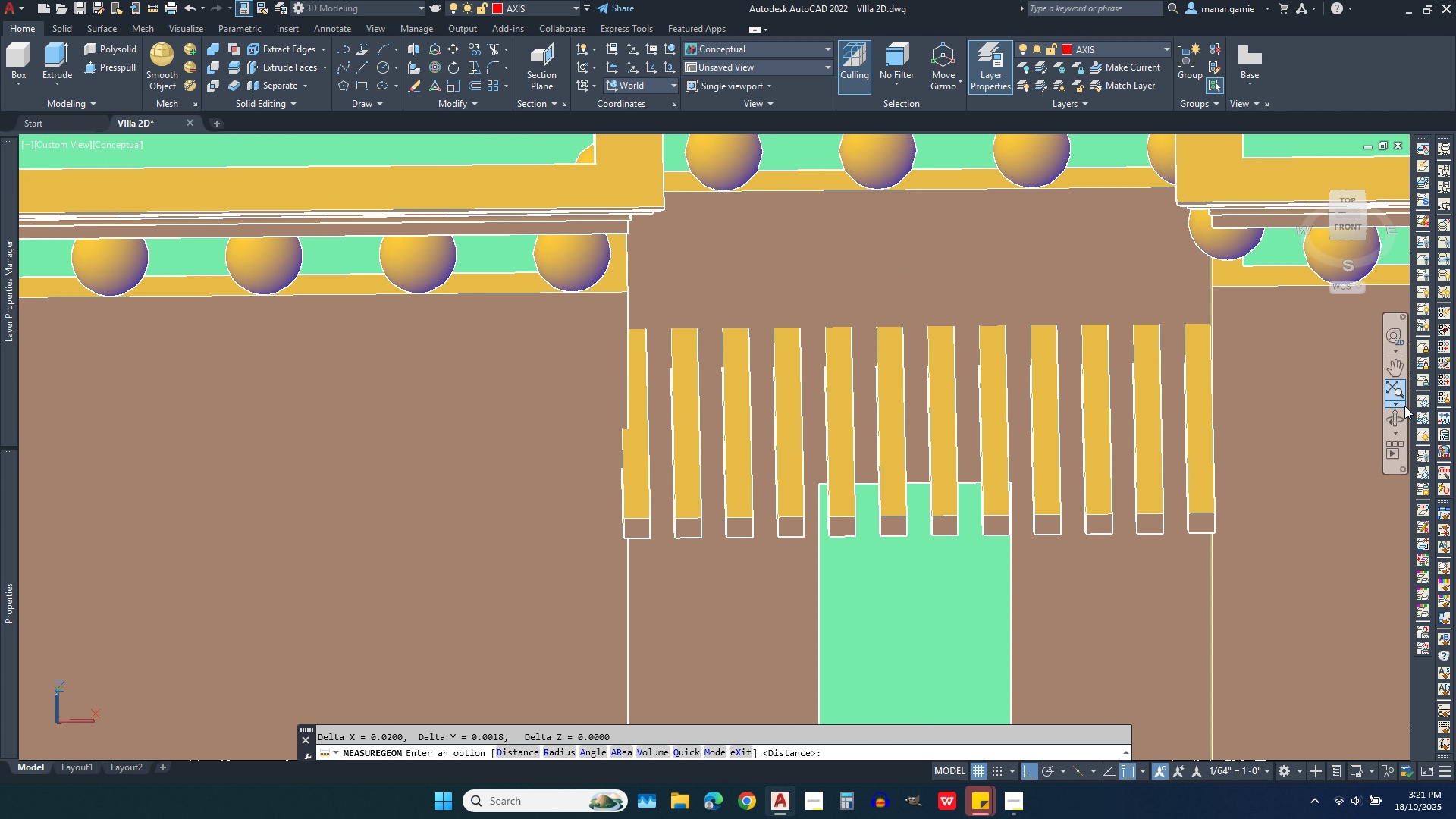 
left_click([1400, 422])
 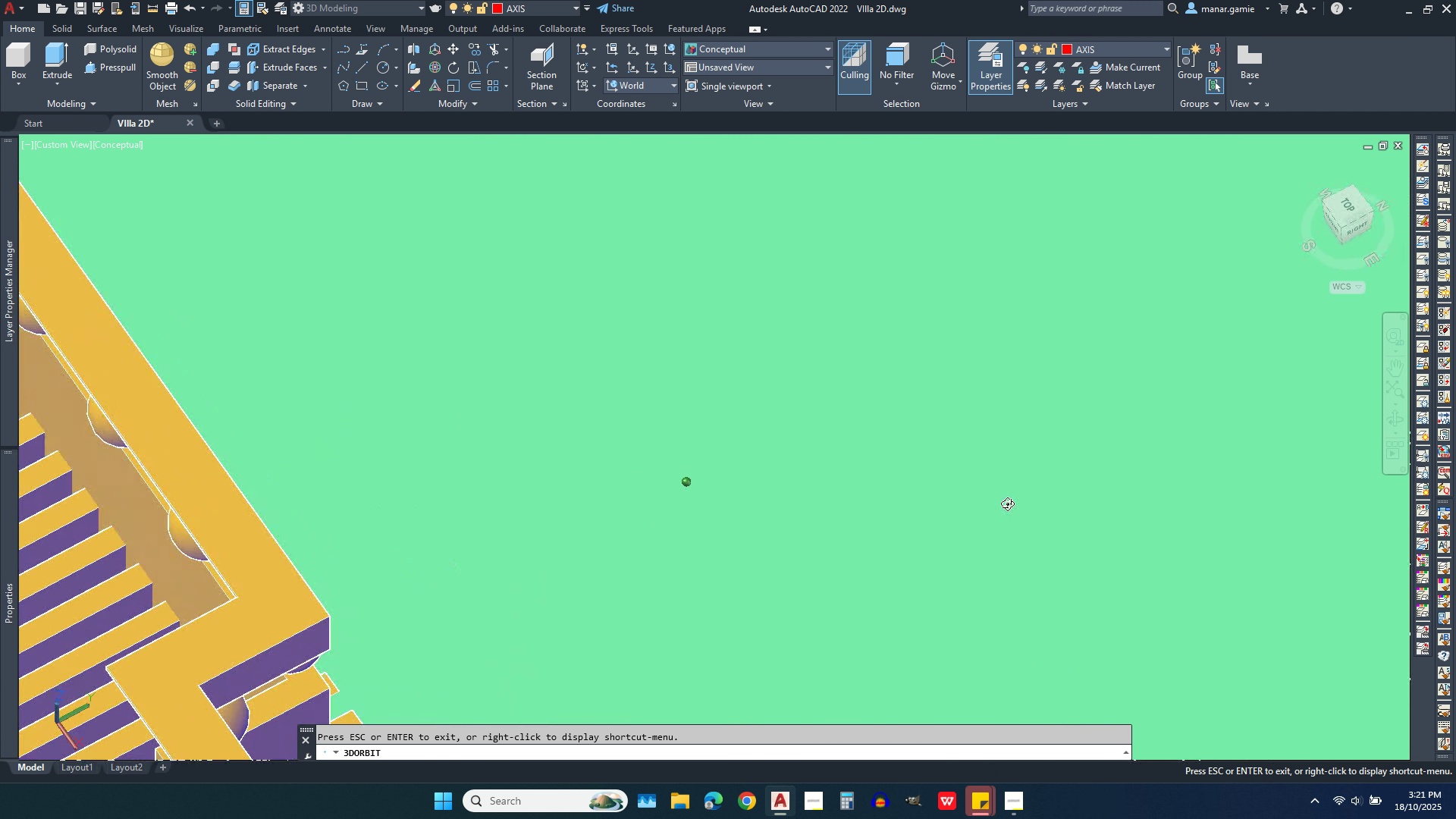 
scroll: coordinate [1075, 432], scroll_direction: down, amount: 10.0
 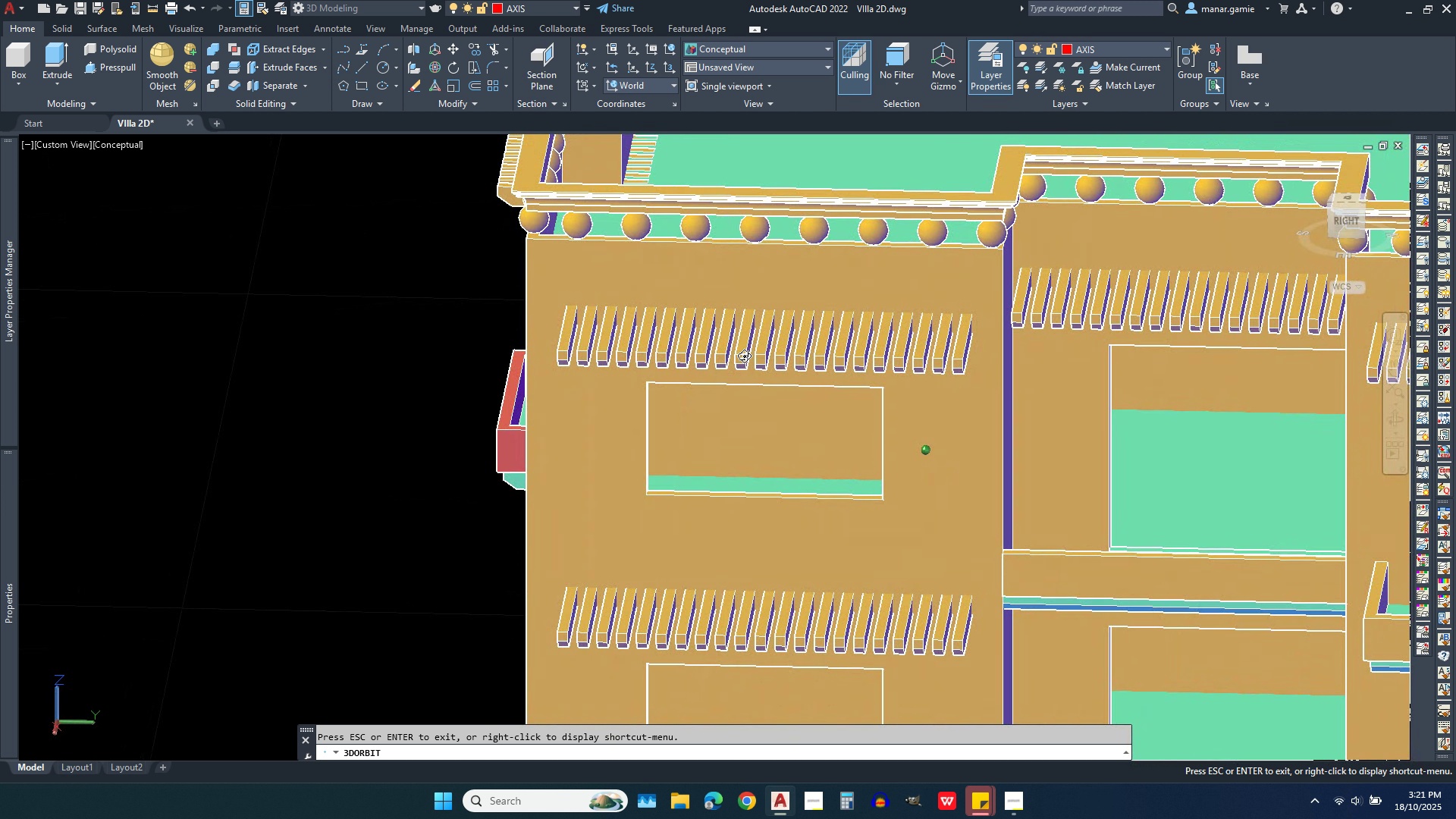 
wait(10.44)
 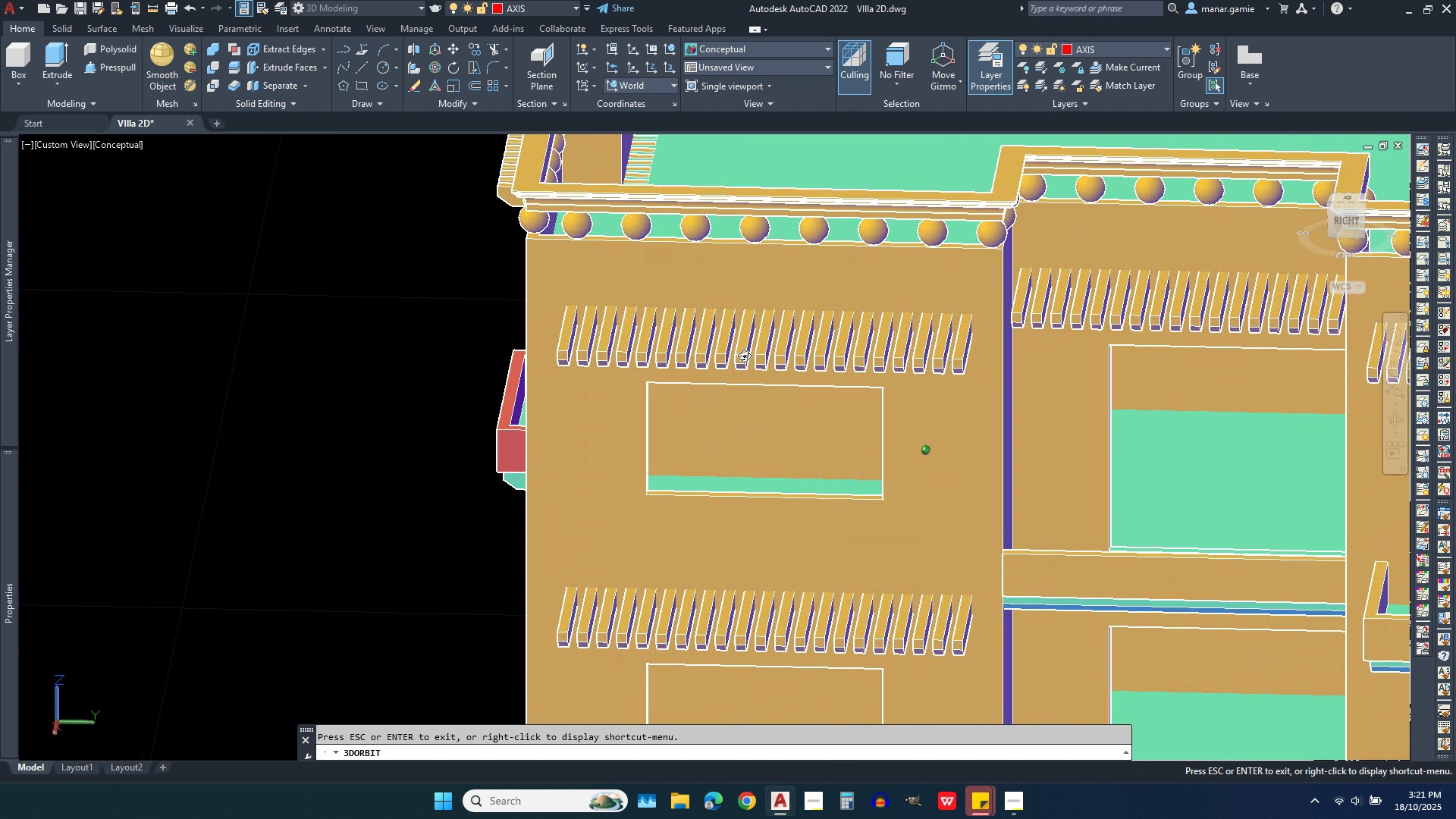 
scroll: coordinate [441, 519], scroll_direction: down, amount: 5.0
 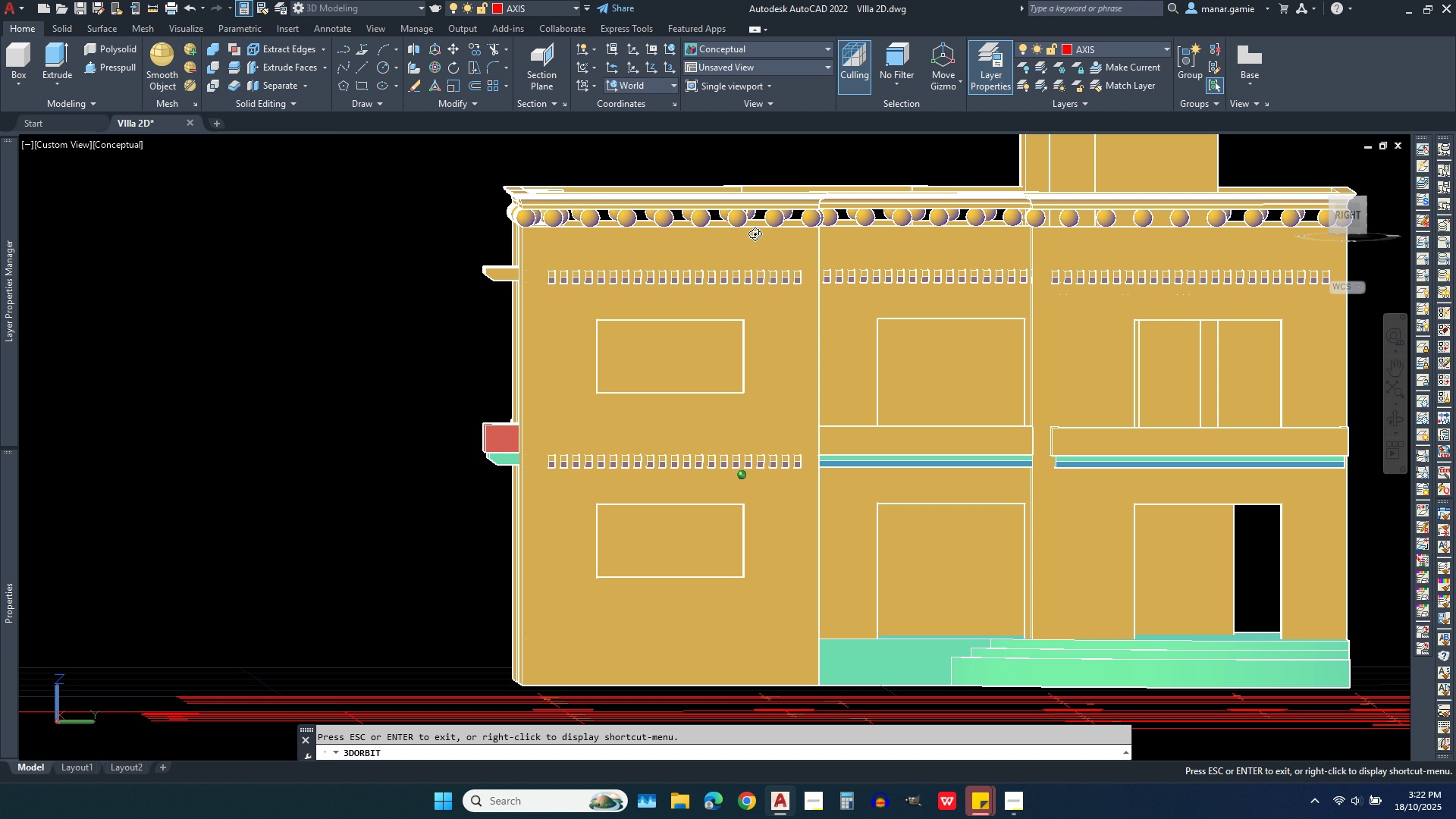 
wait(18.48)
 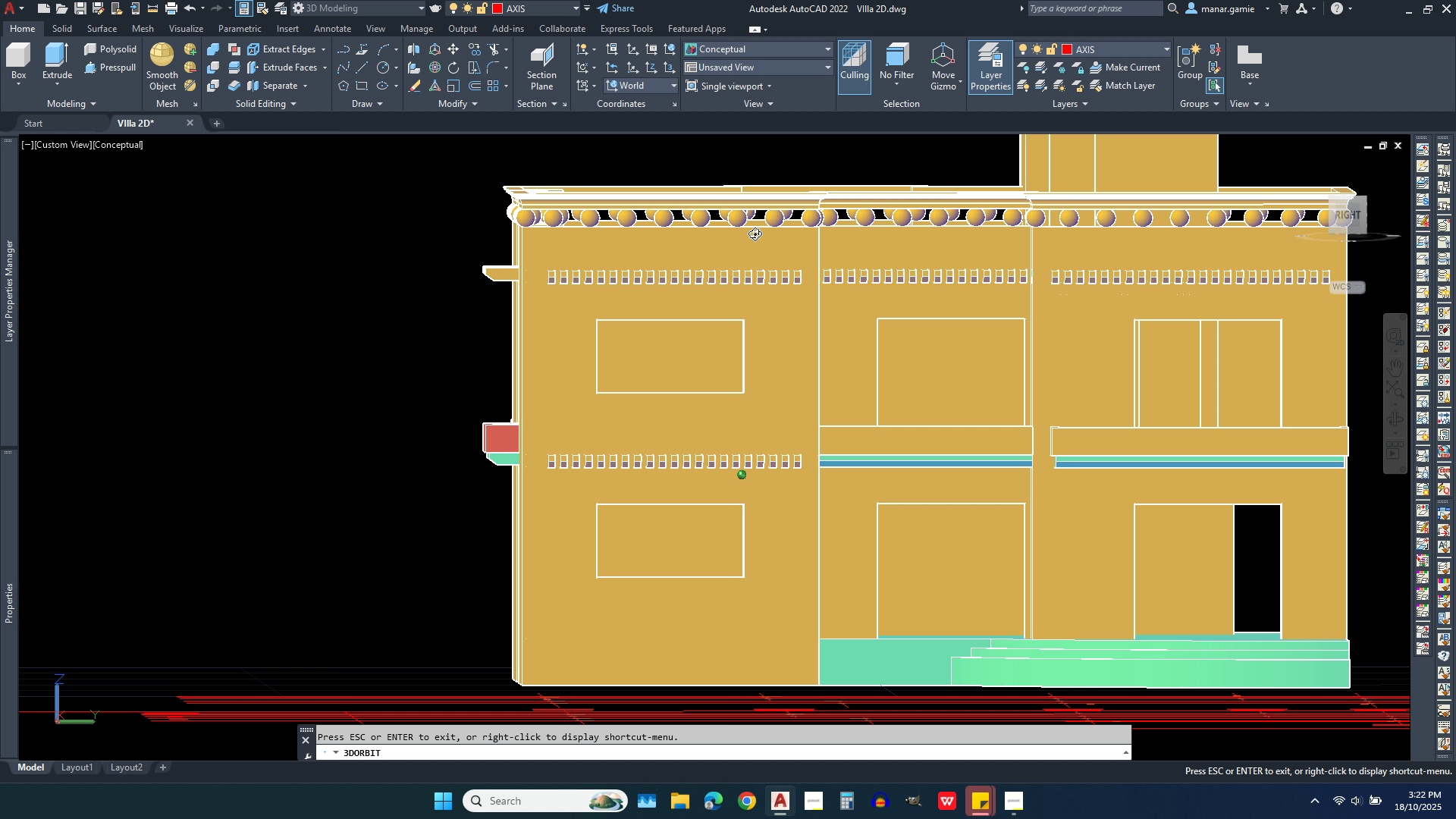 
scroll: coordinate [678, 514], scroll_direction: up, amount: 13.0
 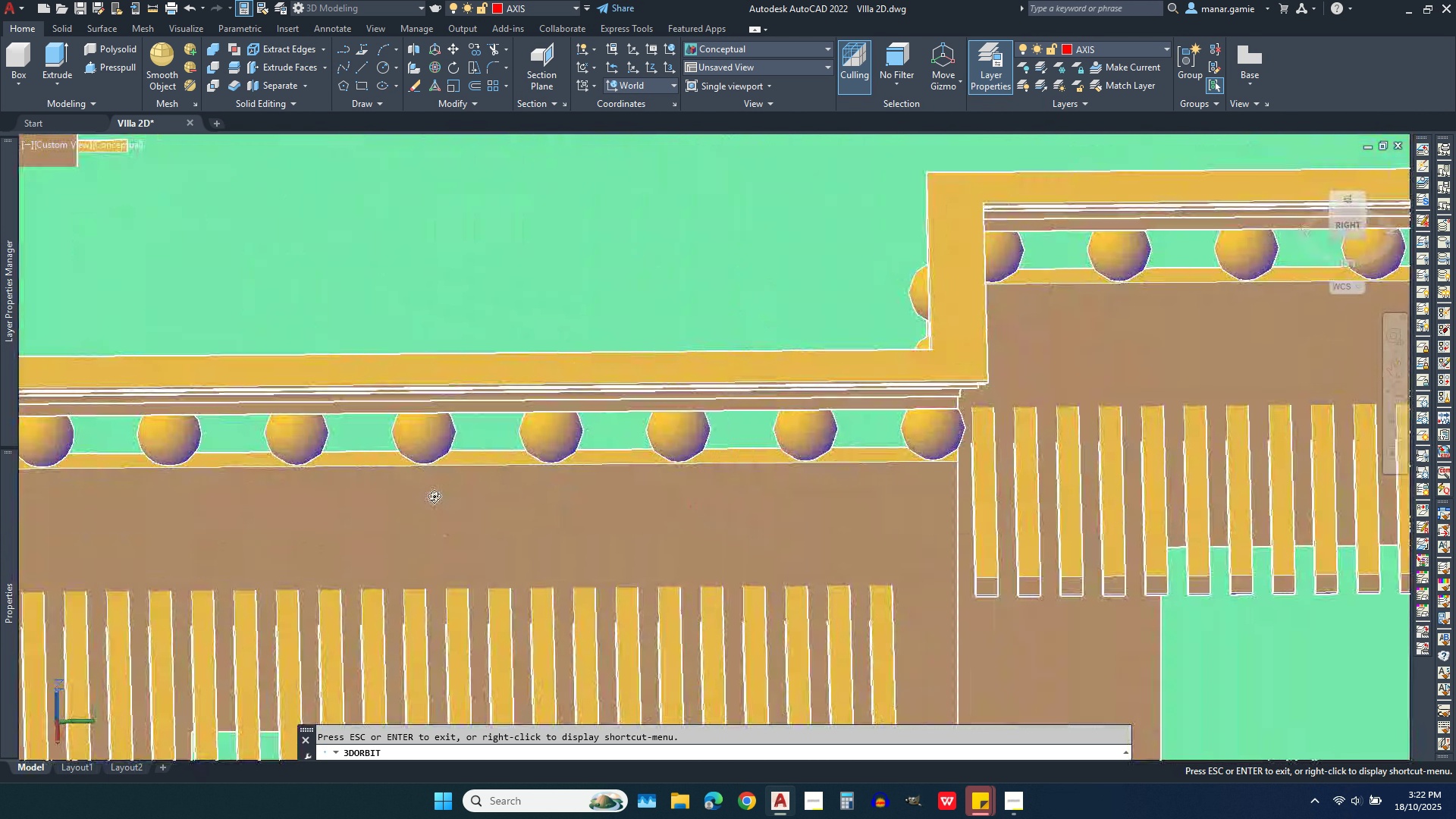 
scroll: coordinate [895, 604], scroll_direction: down, amount: 11.0
 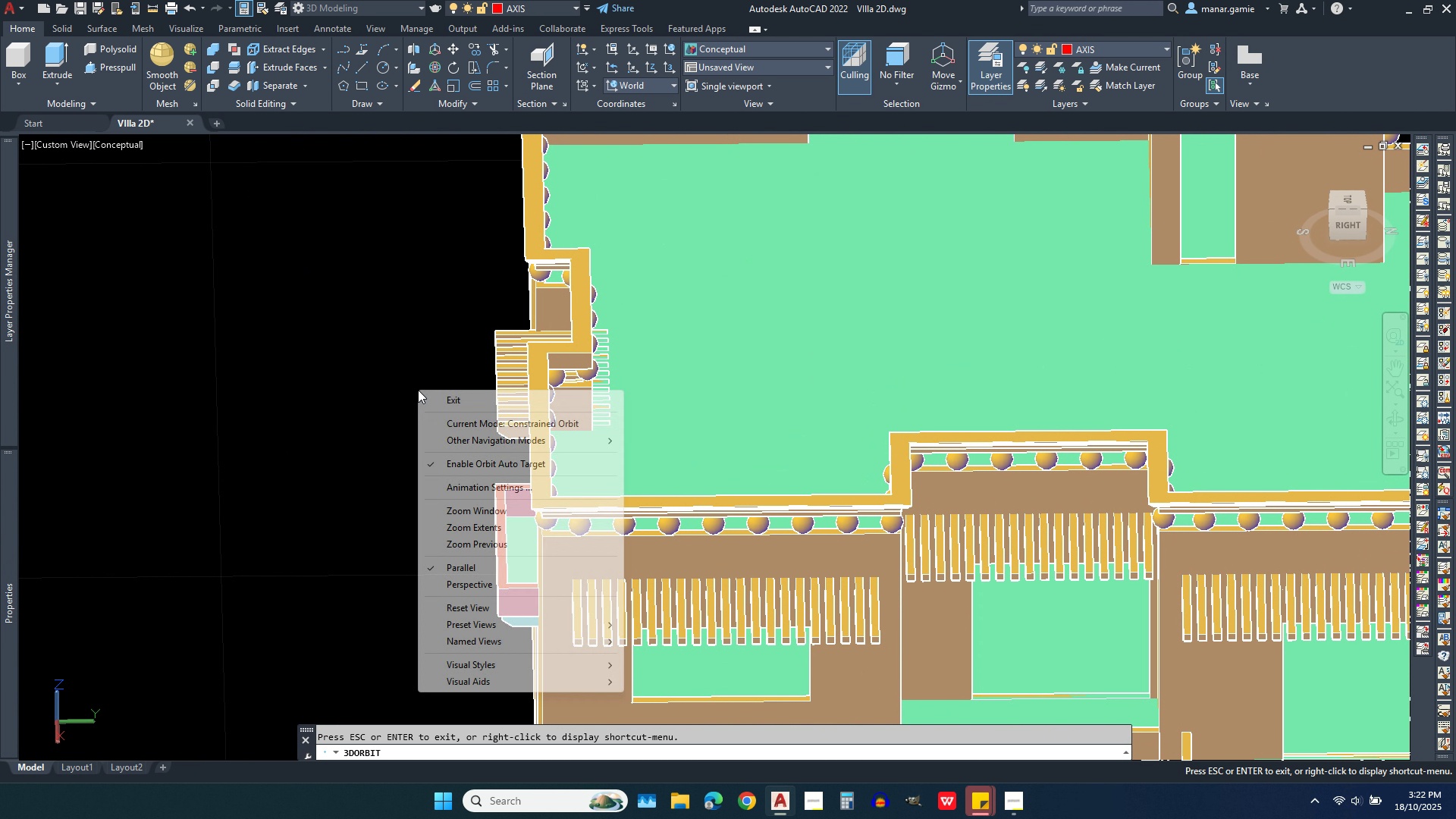 
right_click([418, 390])
 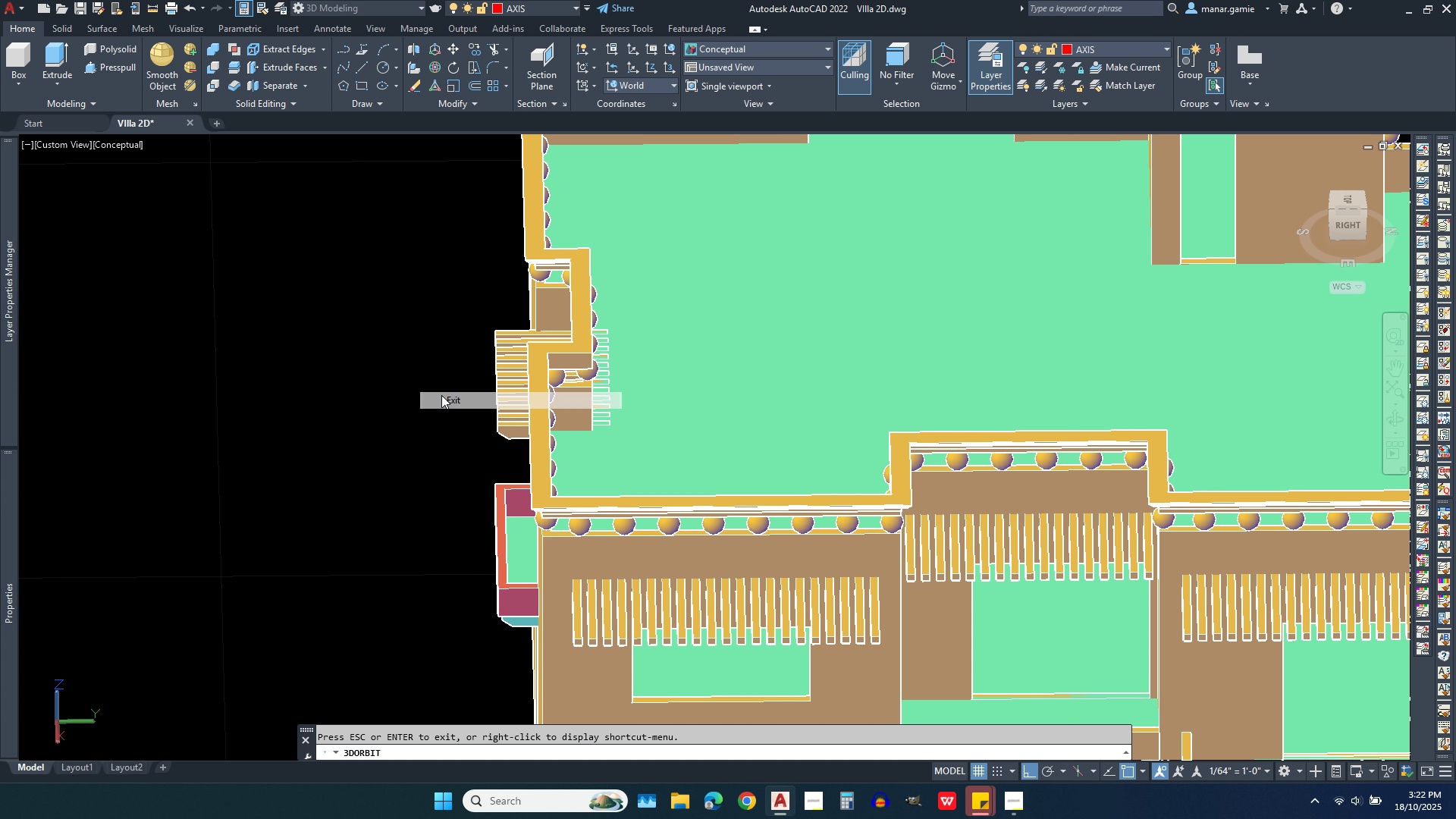 
left_click([441, 395])
 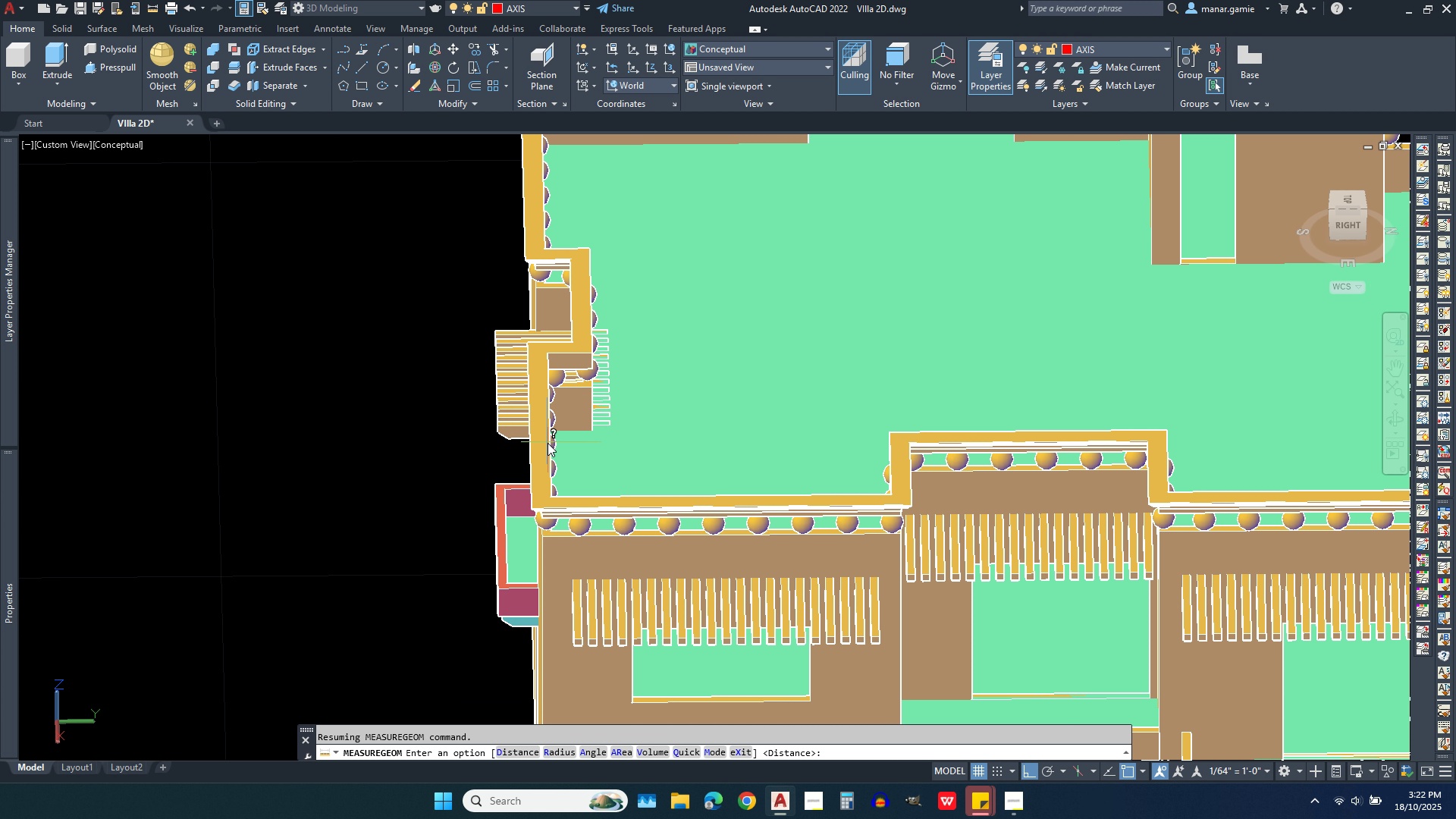 
key(Escape)
 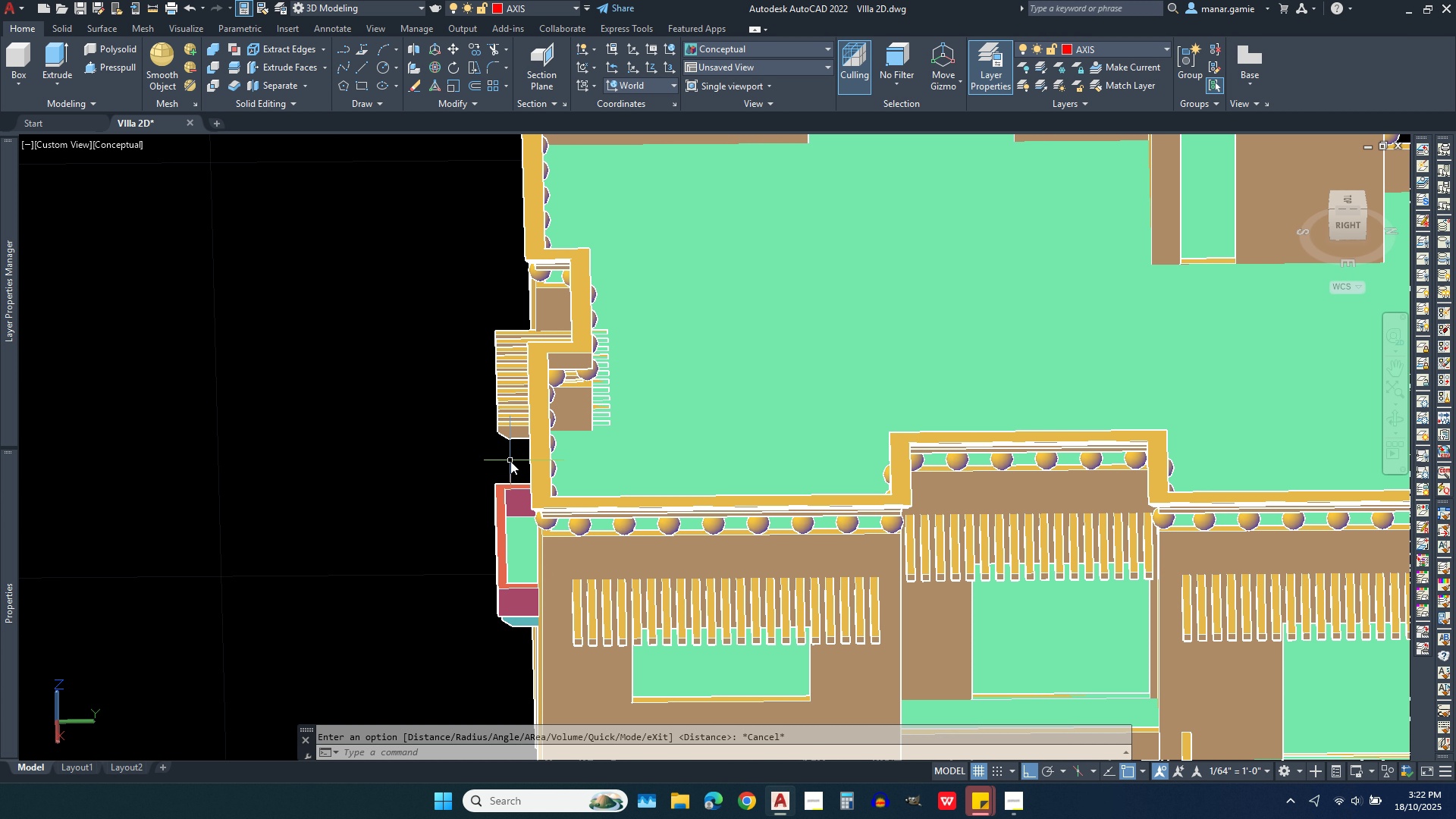 
left_click([510, 461])
 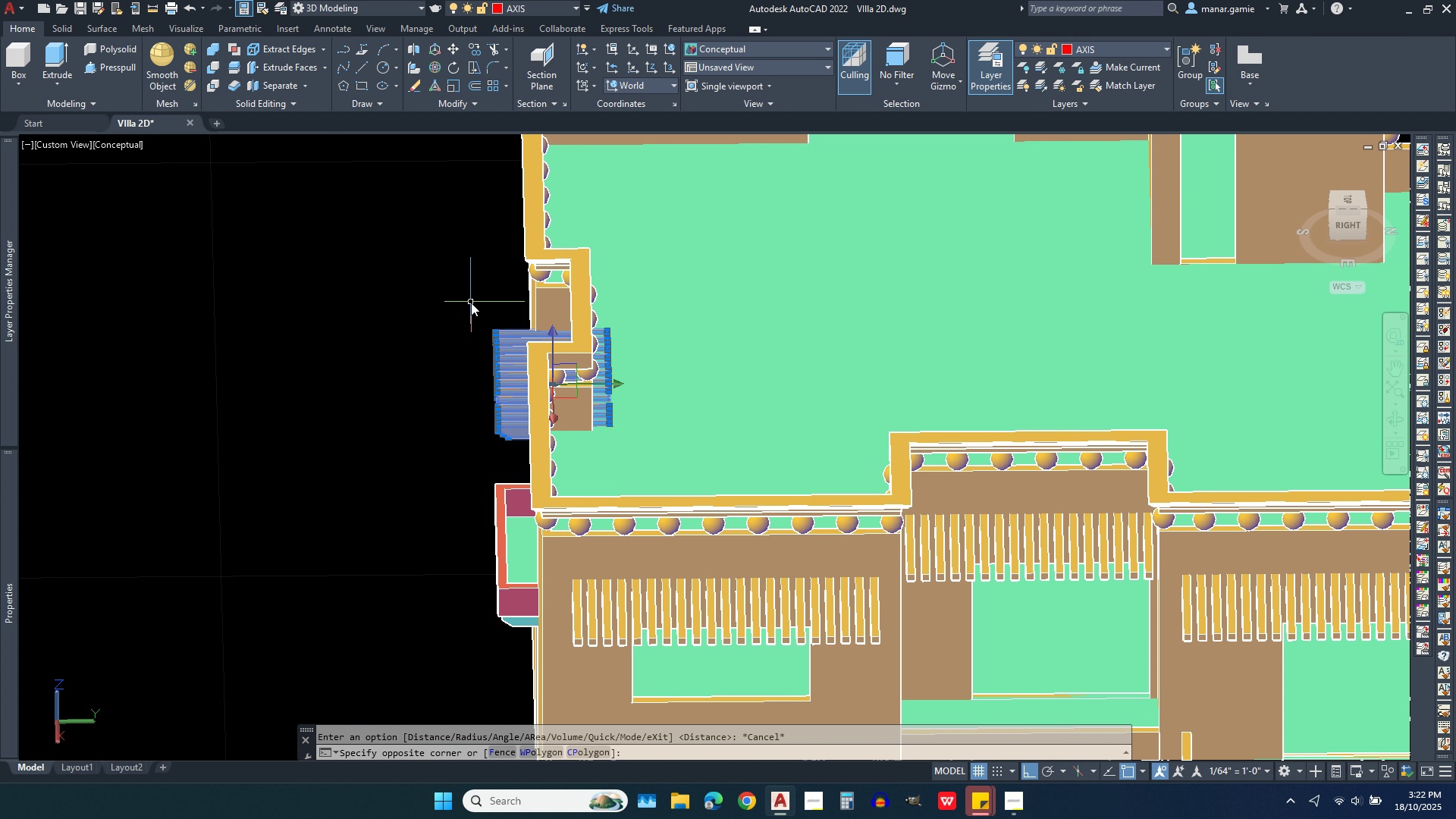 
left_click([471, 303])
 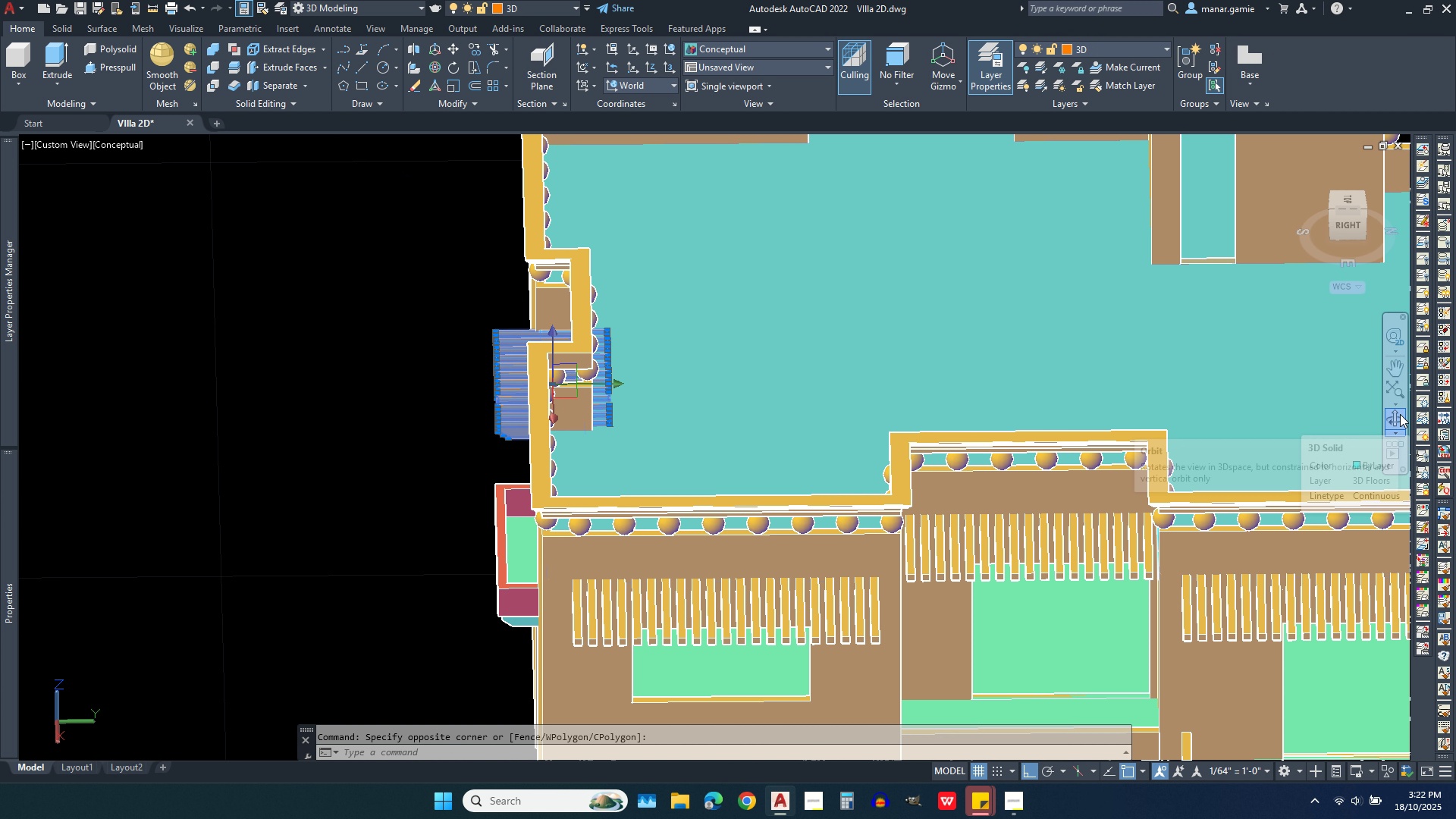 
left_click([1397, 414])
 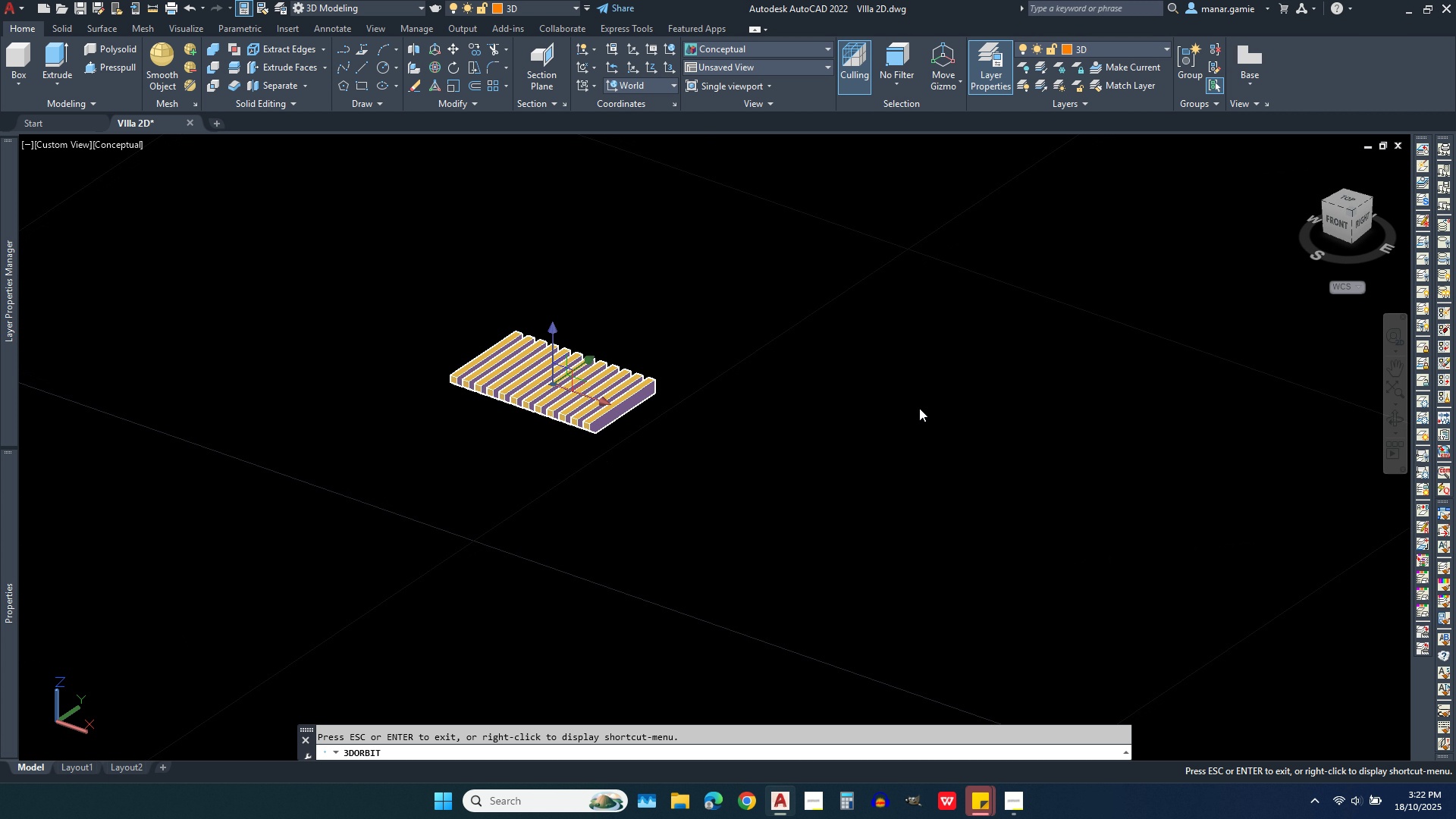 
right_click([919, 408])
 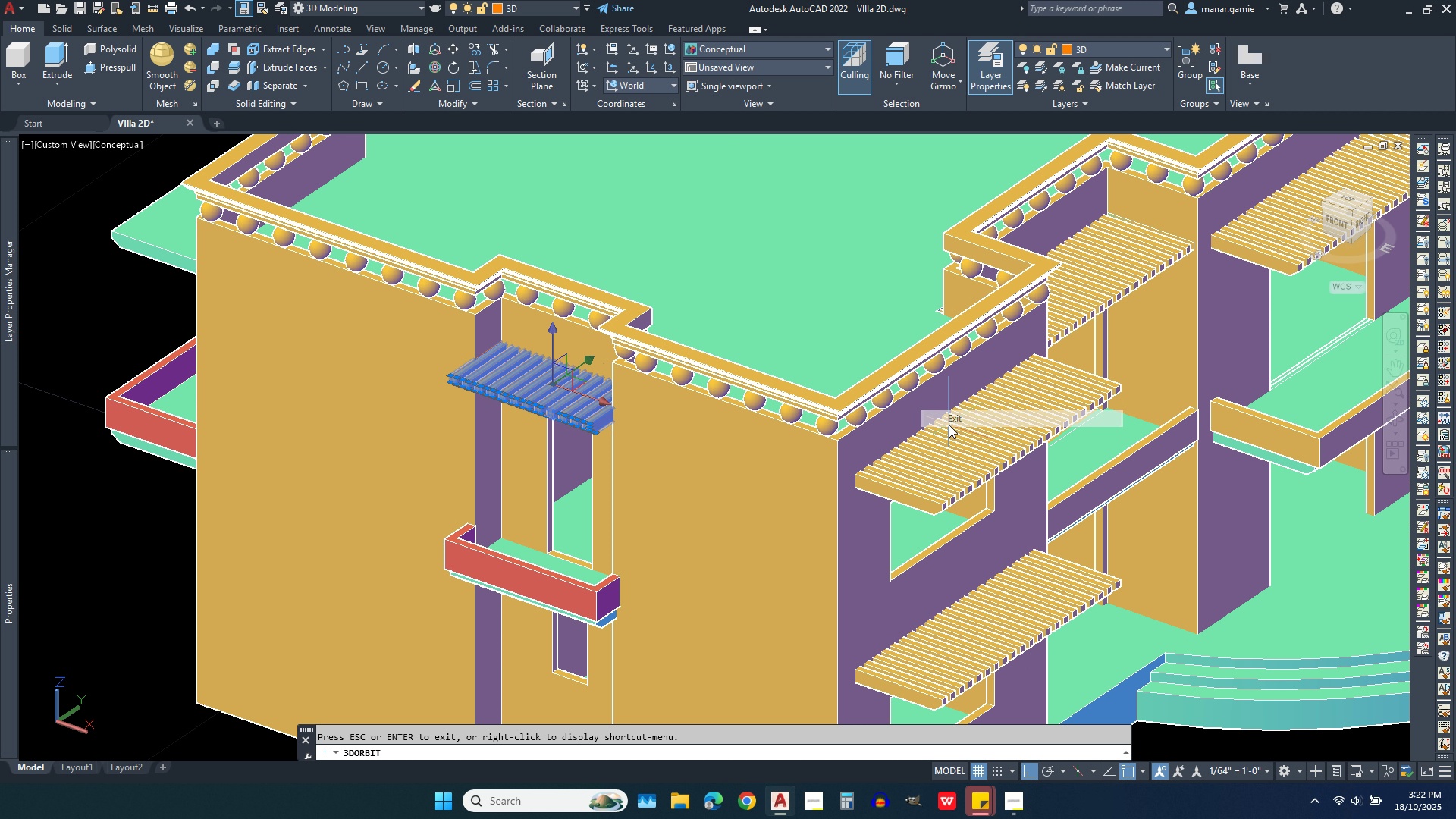 
left_click([949, 425])
 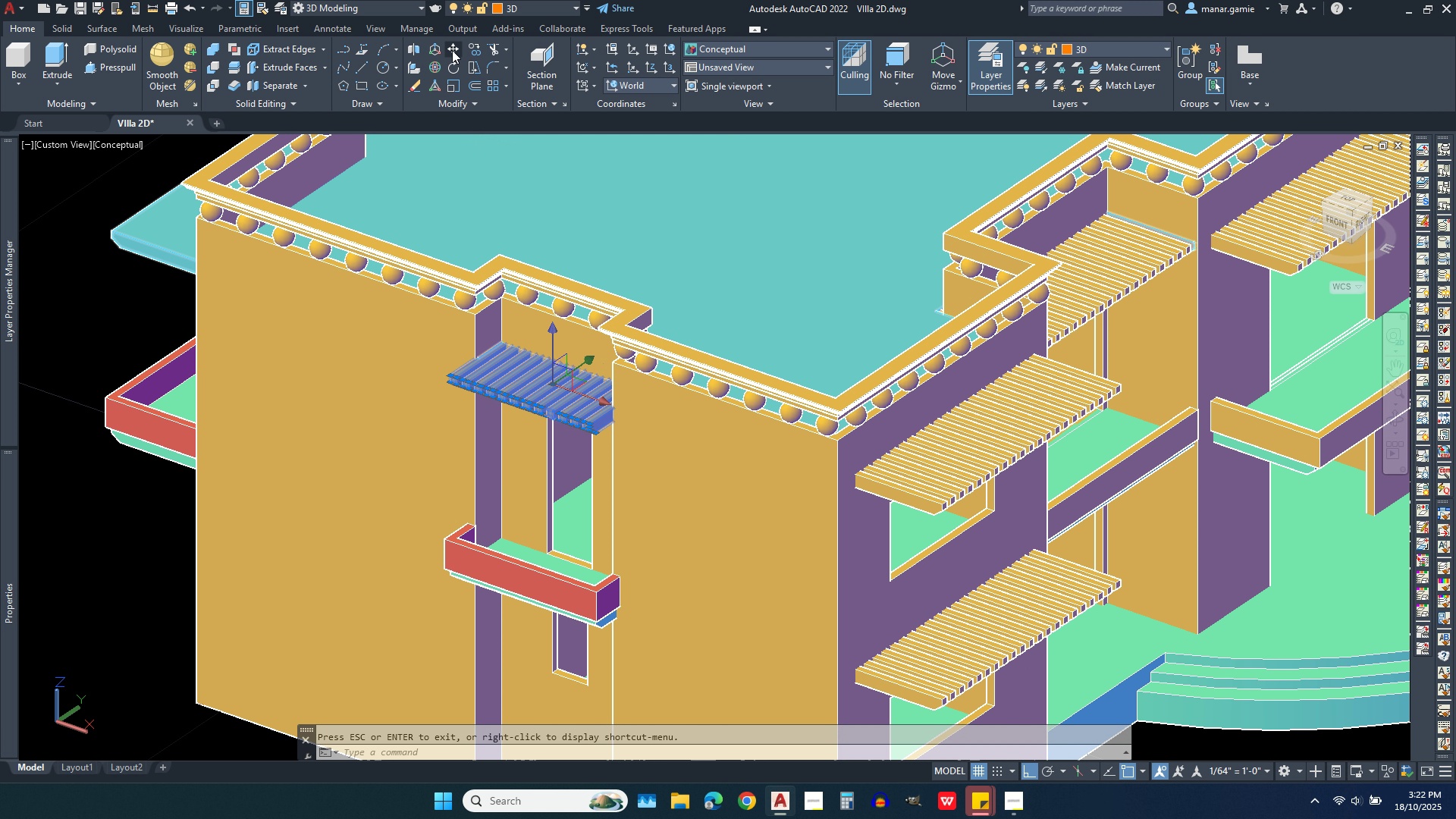 
left_click([452, 50])
 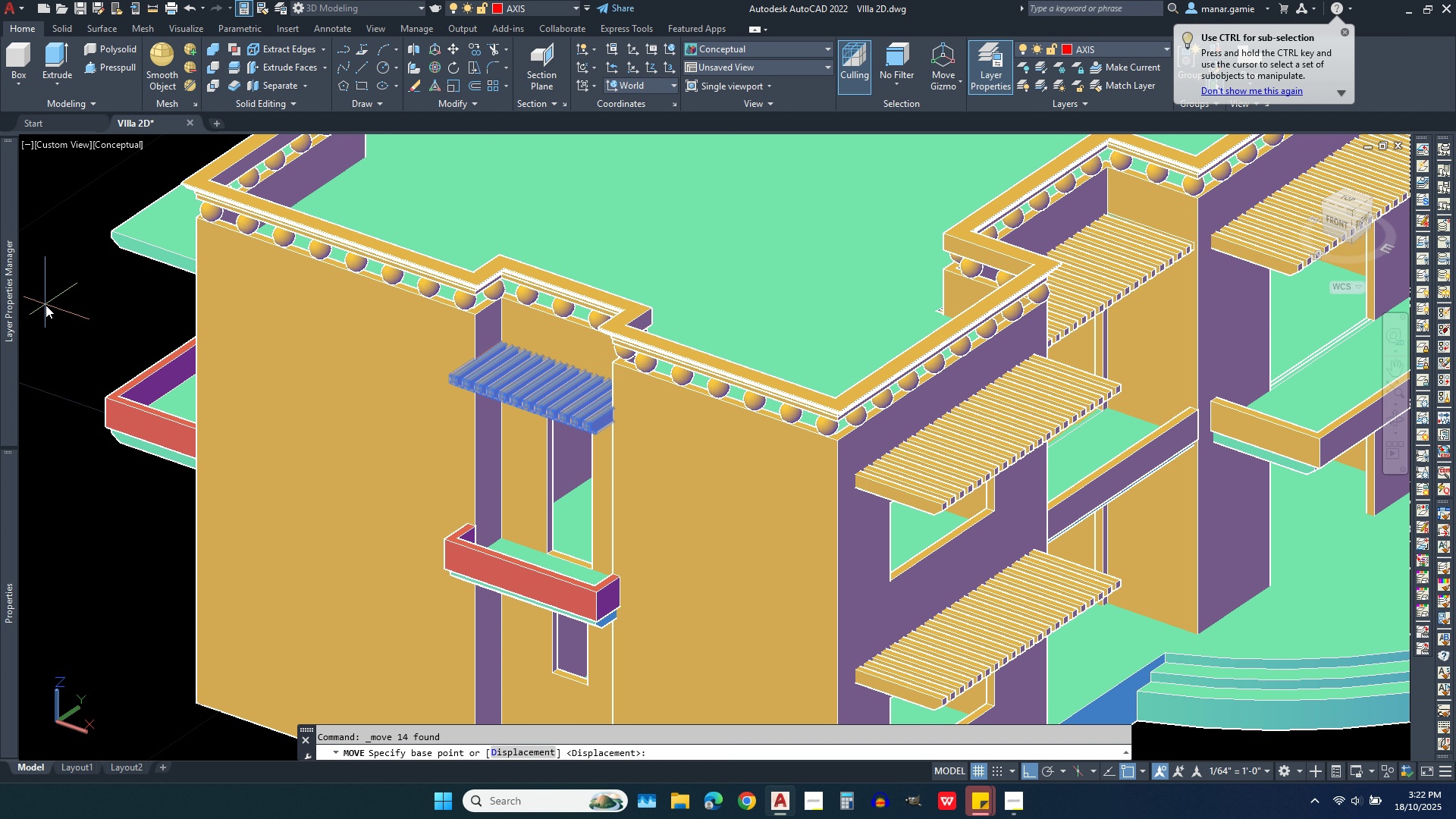 
left_click([46, 305])
 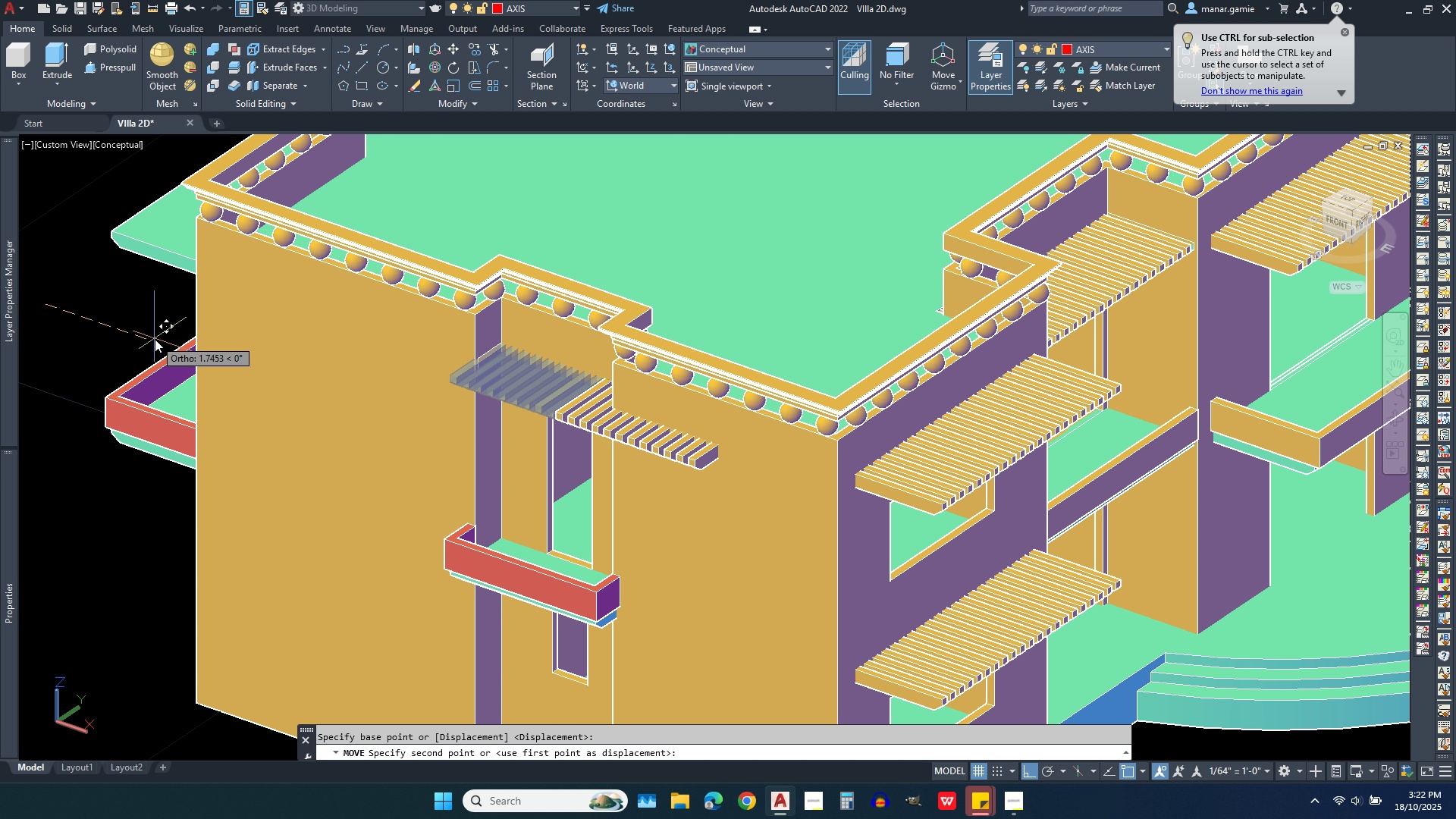 
type(.01)
 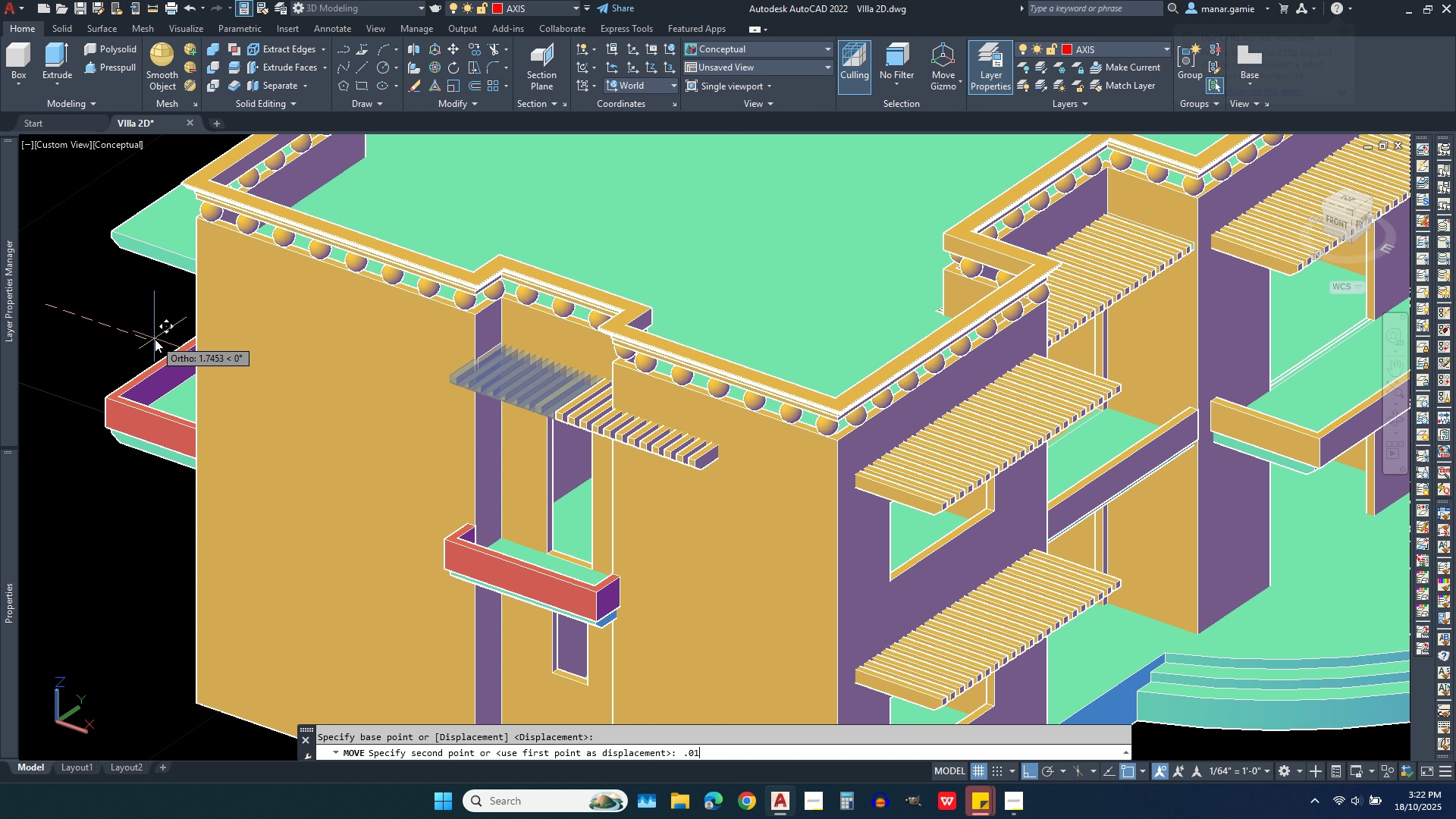 
key(Enter)
 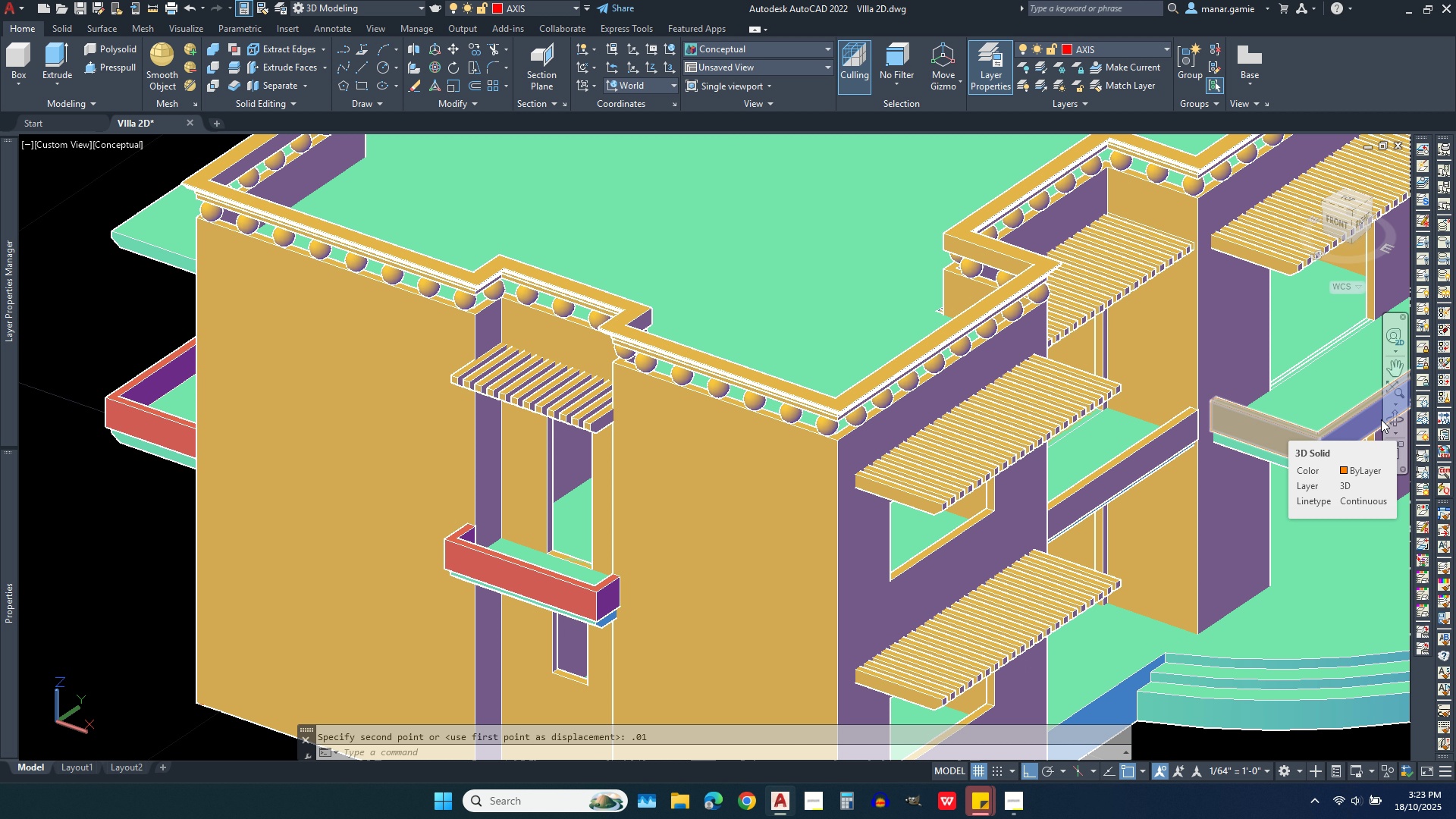 
wait(13.18)
 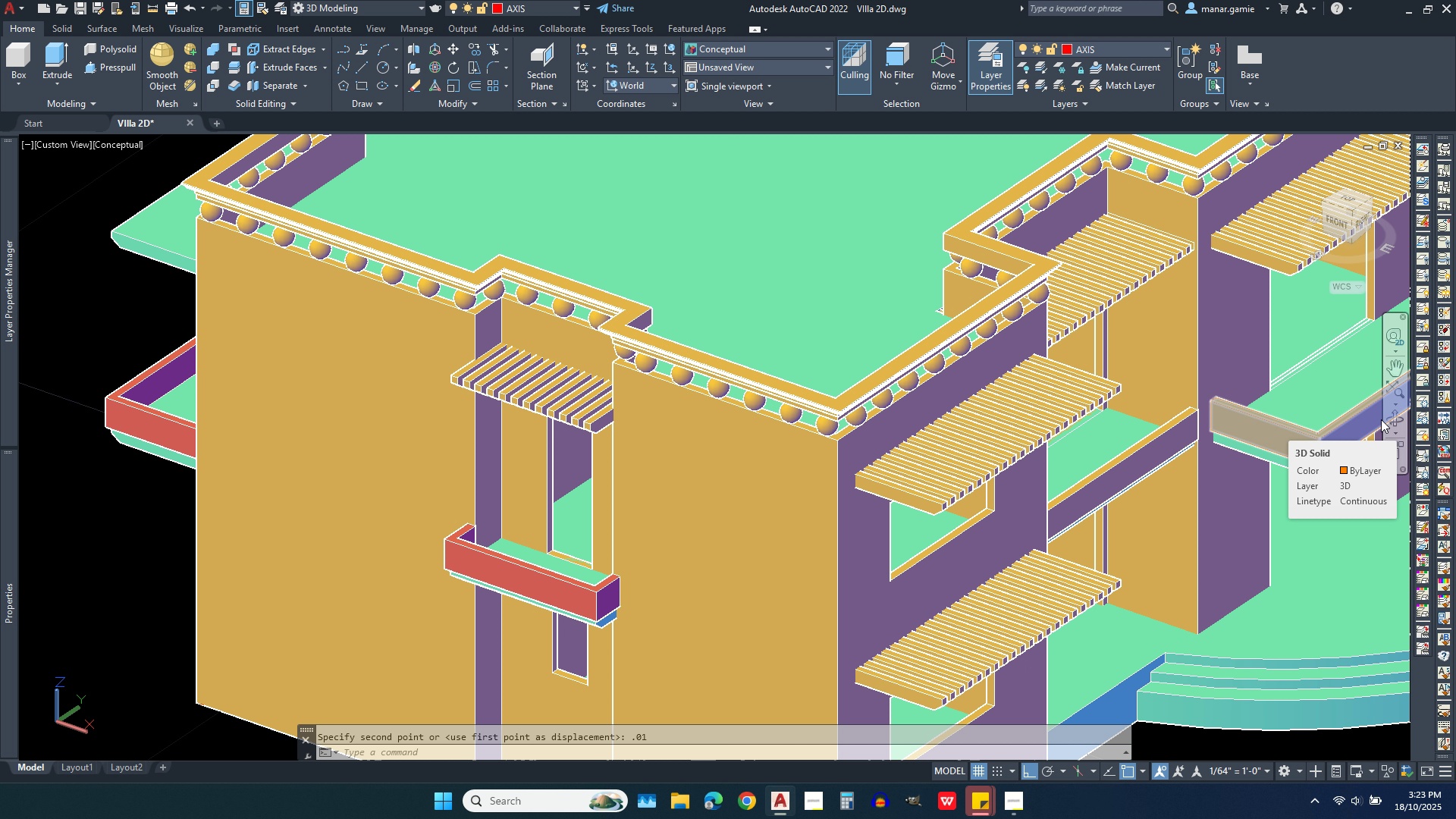 
key(Shift+S)
 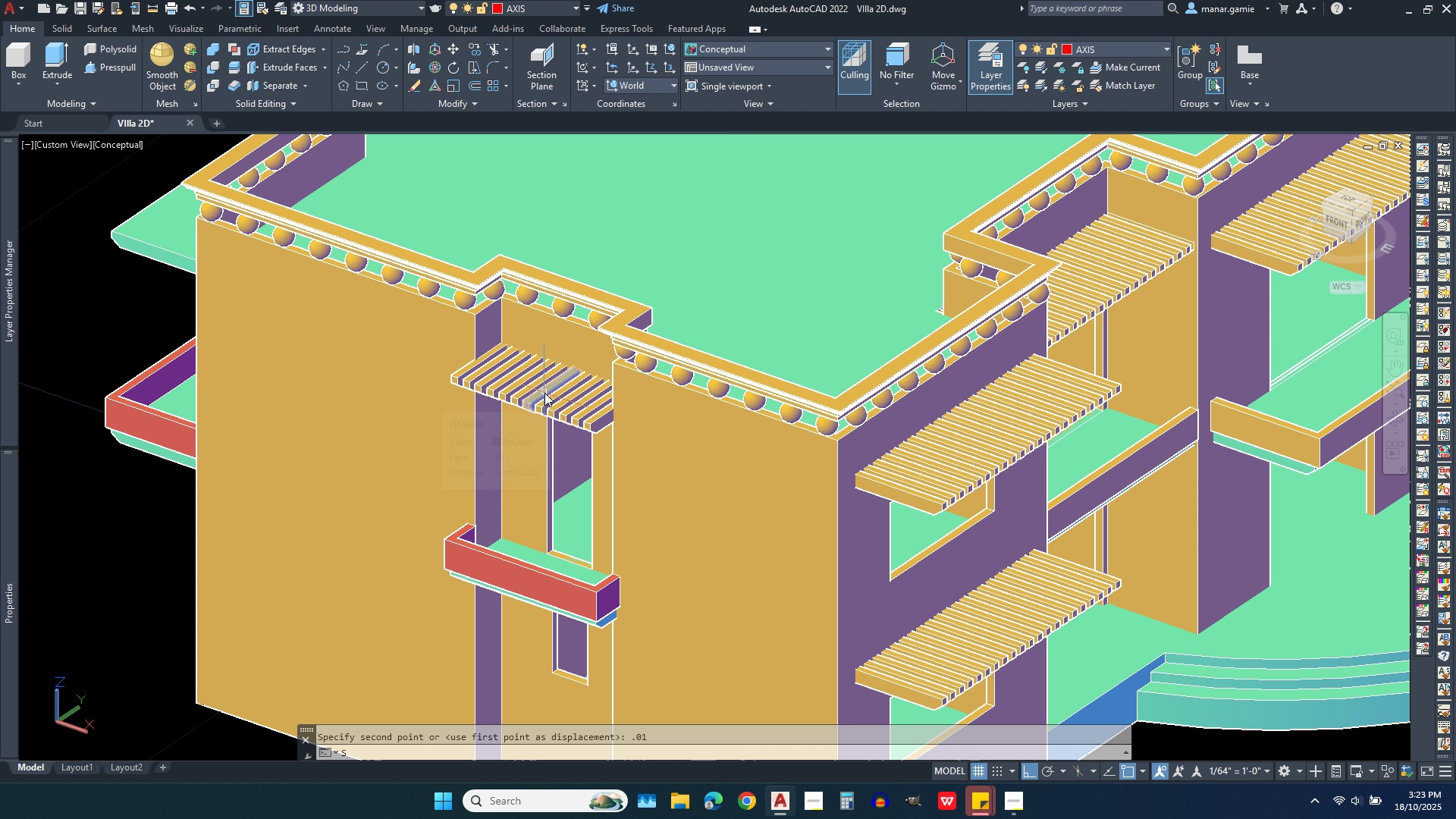 
wait(7.31)
 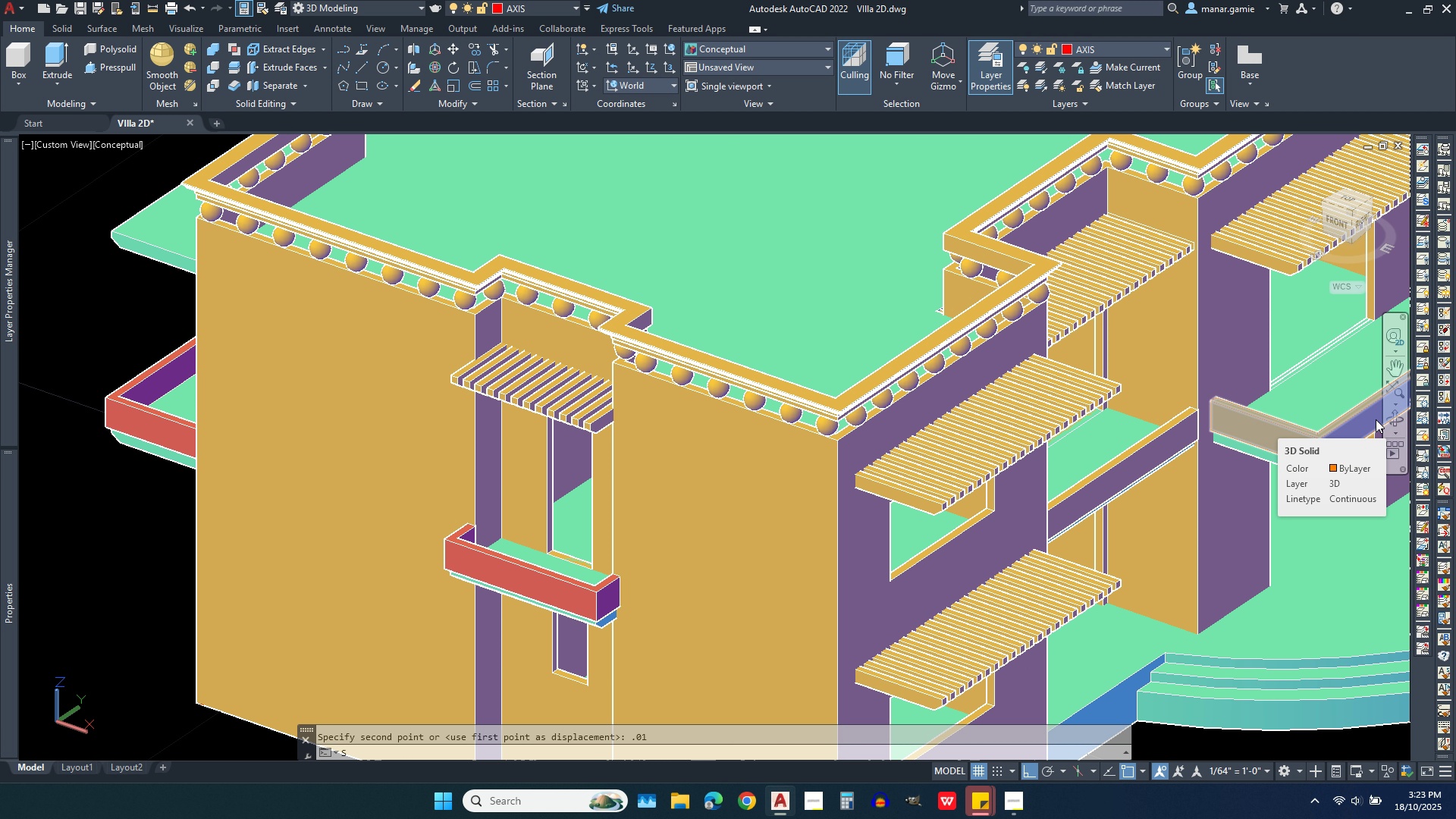 
key(Shift+S)
 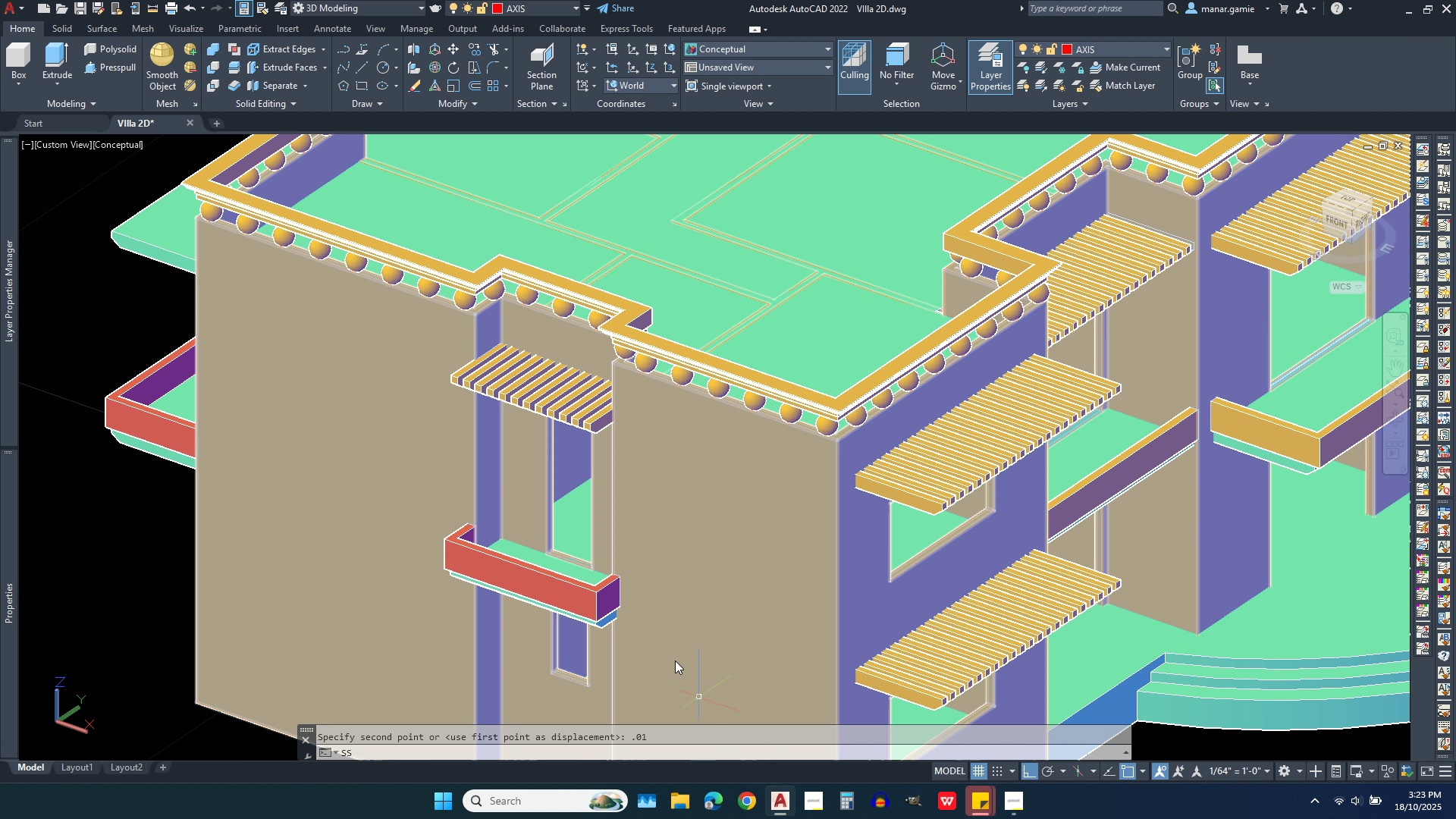 
wait(5.07)
 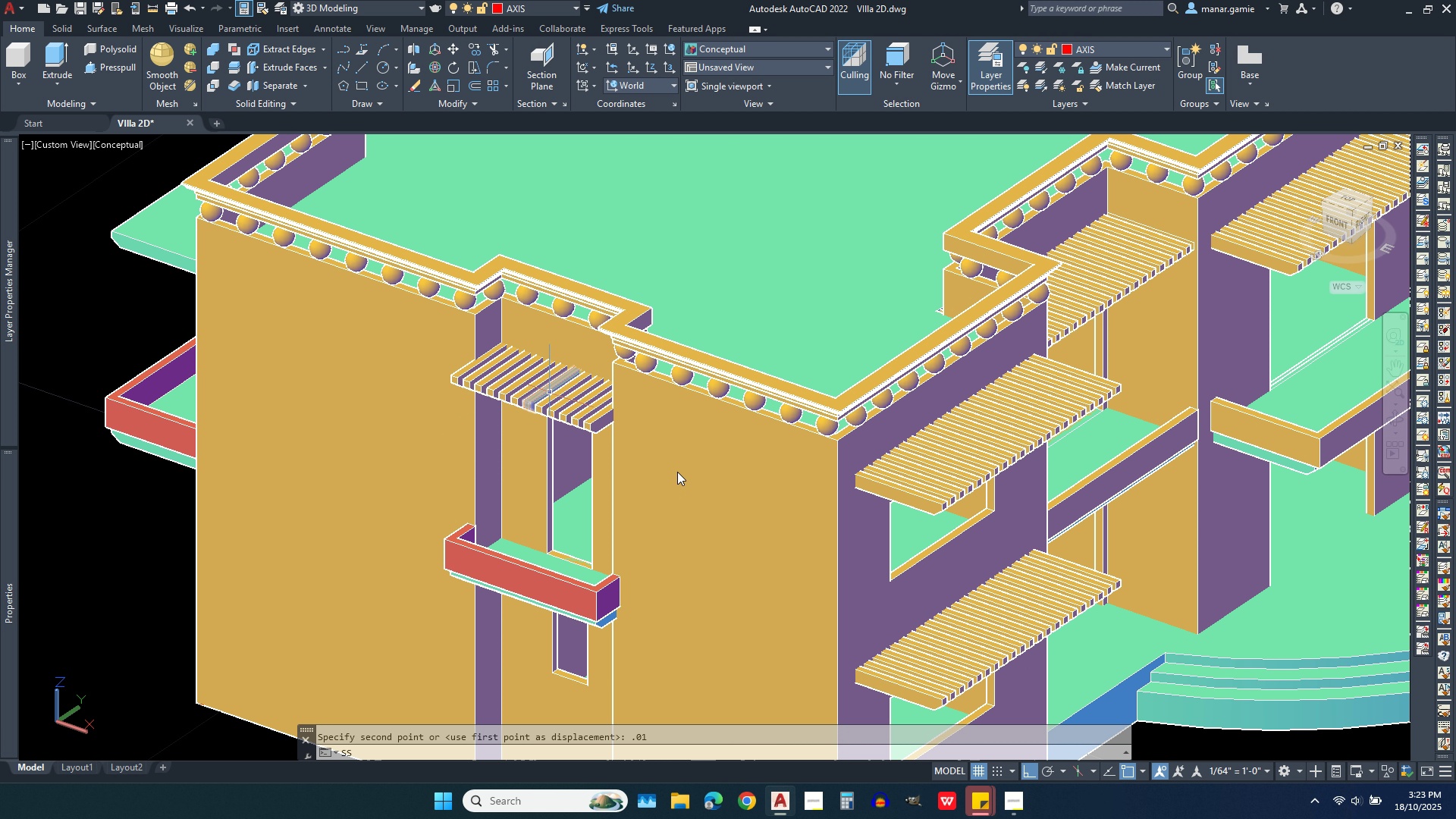 
key(Shift+Escape)
 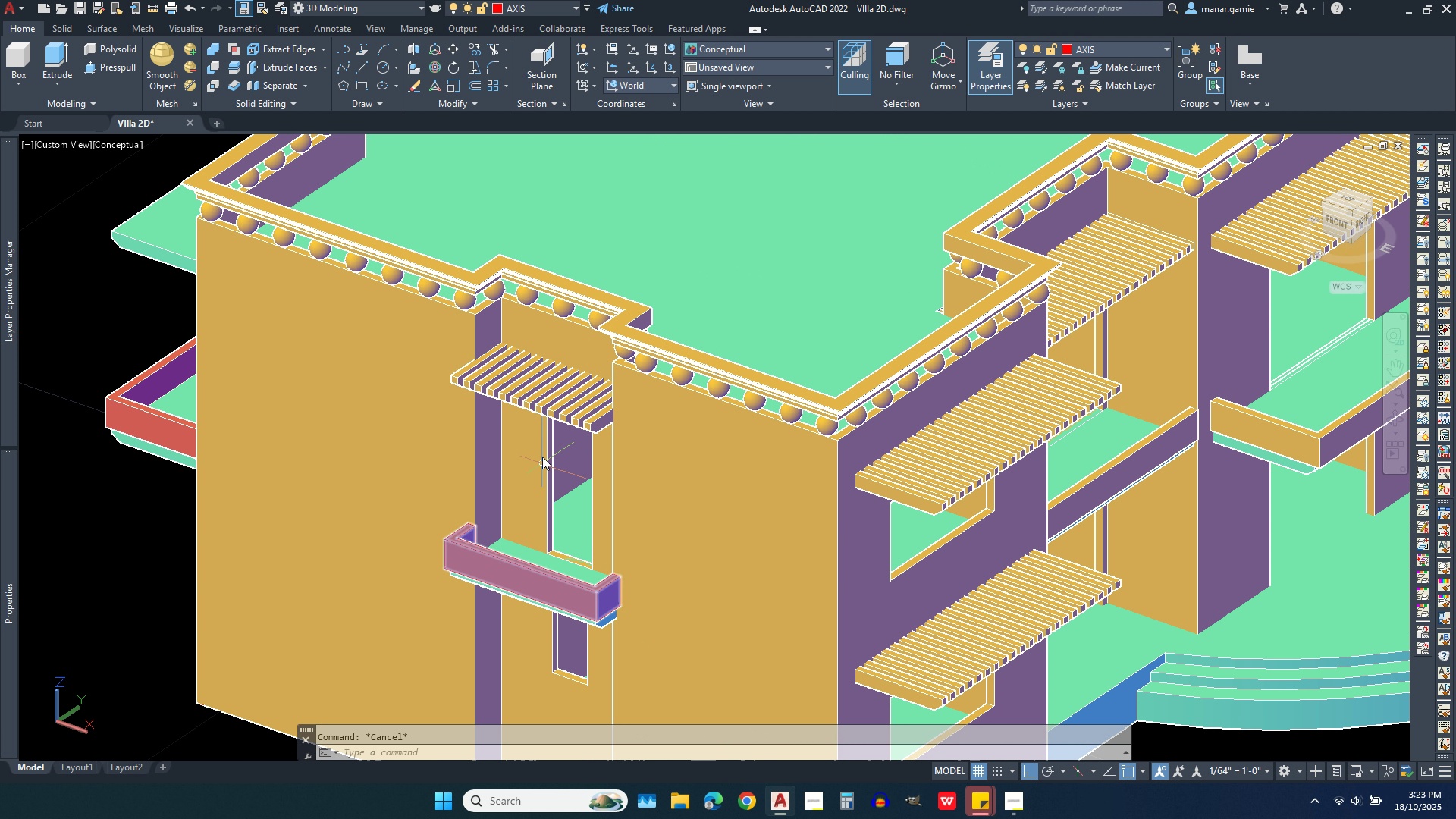 
key(Shift+Escape)
 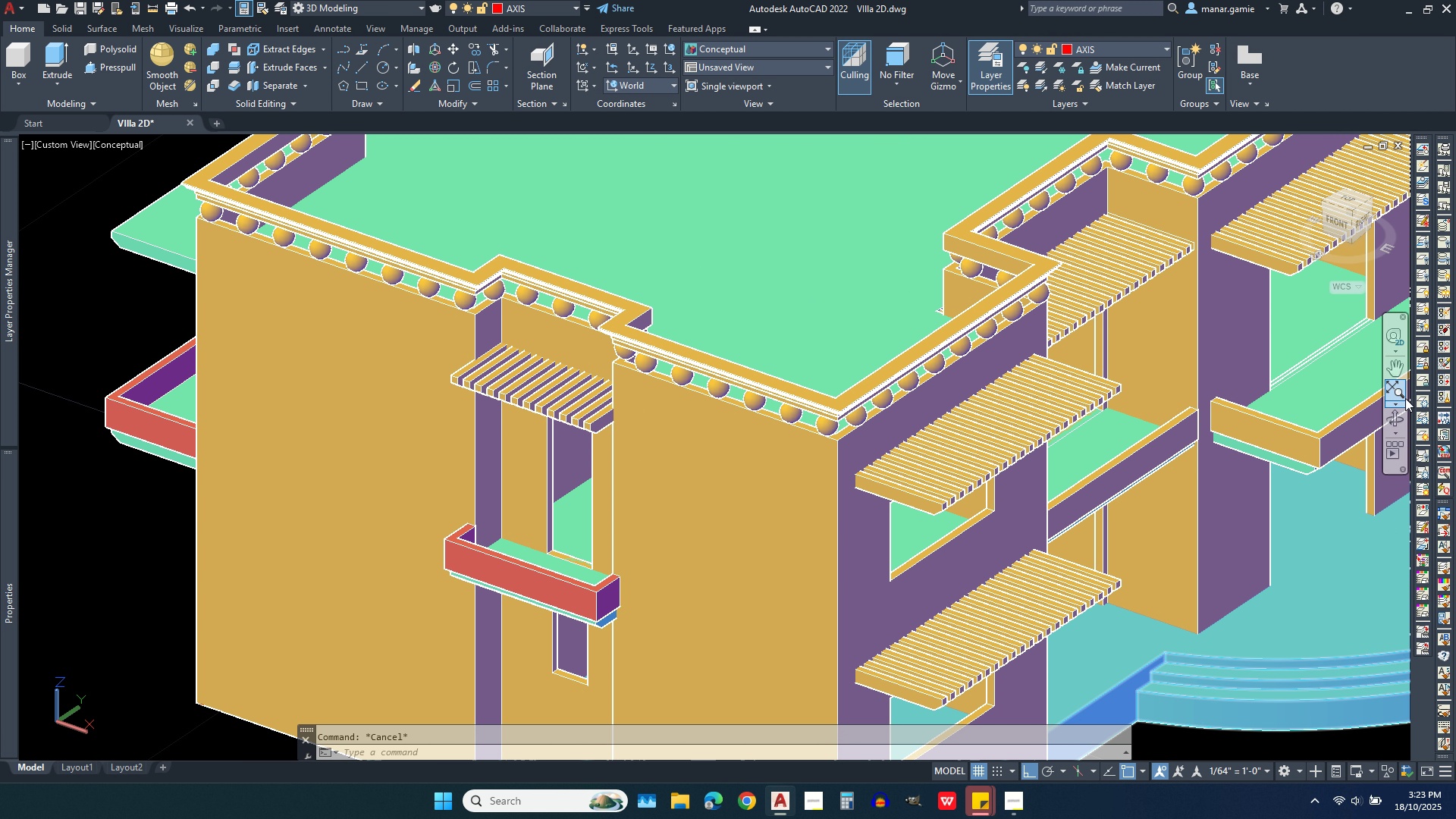 
wait(6.79)
 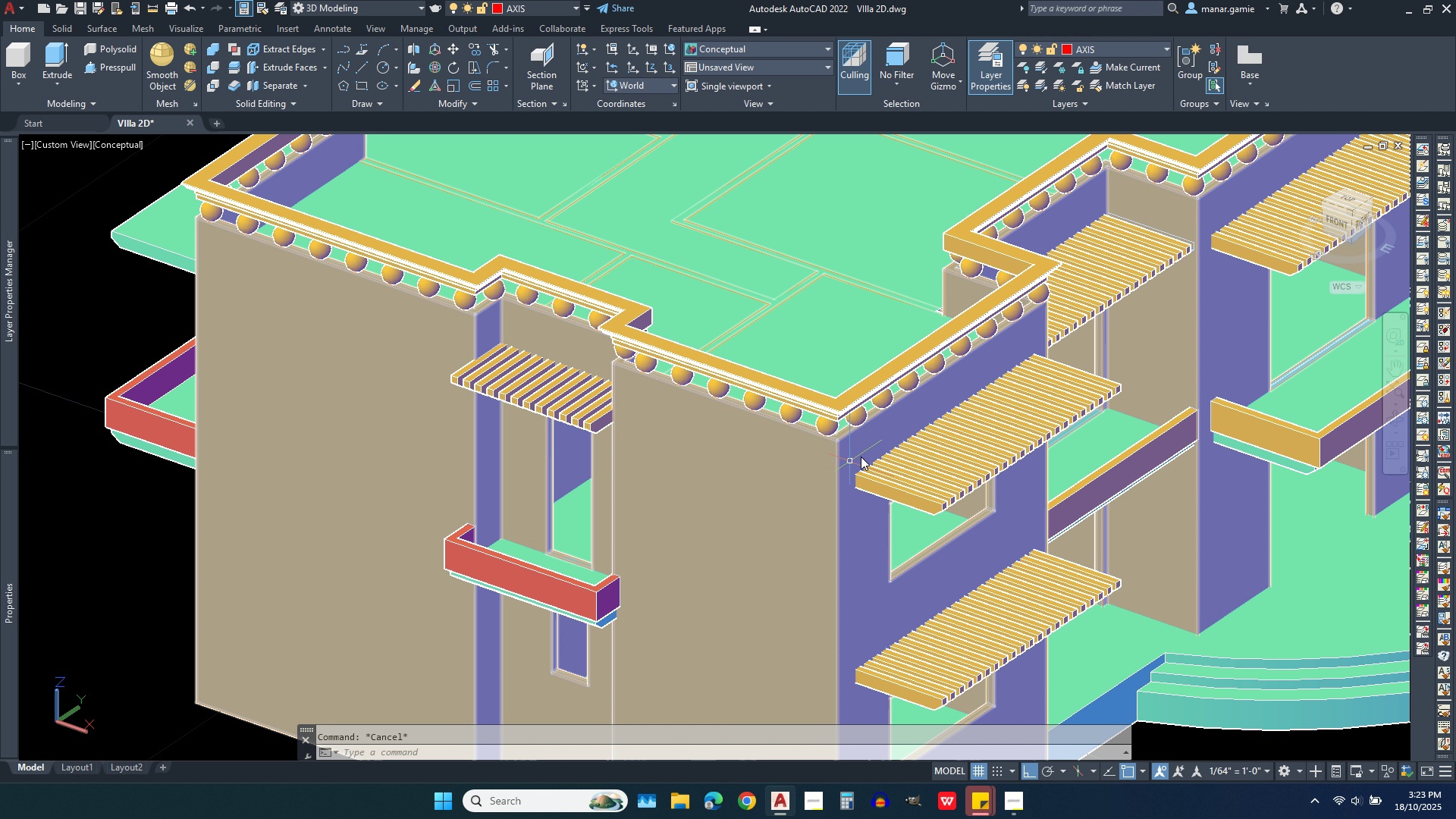 
left_click([1397, 422])
 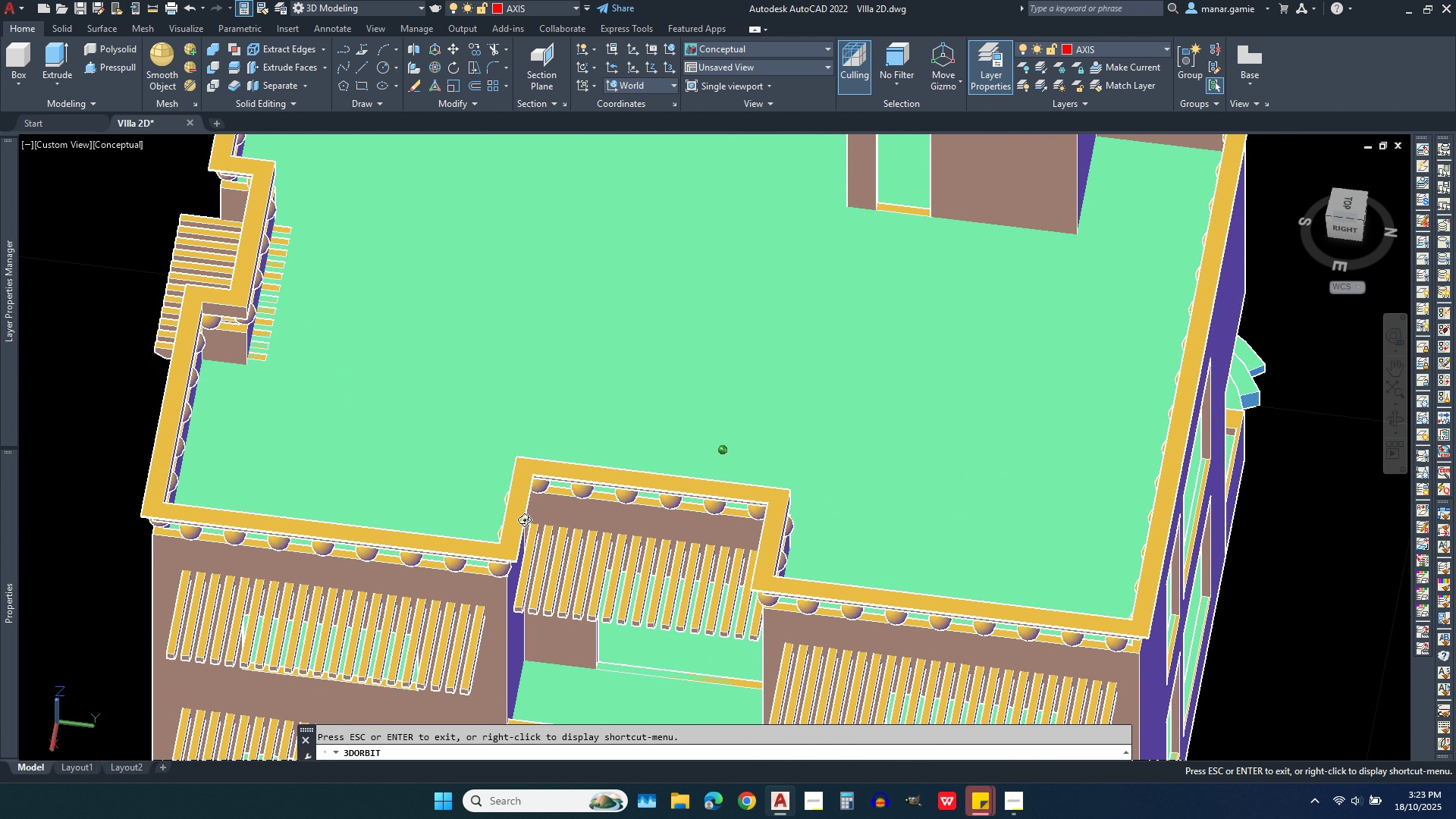 
scroll: coordinate [158, 321], scroll_direction: down, amount: 4.0
 